 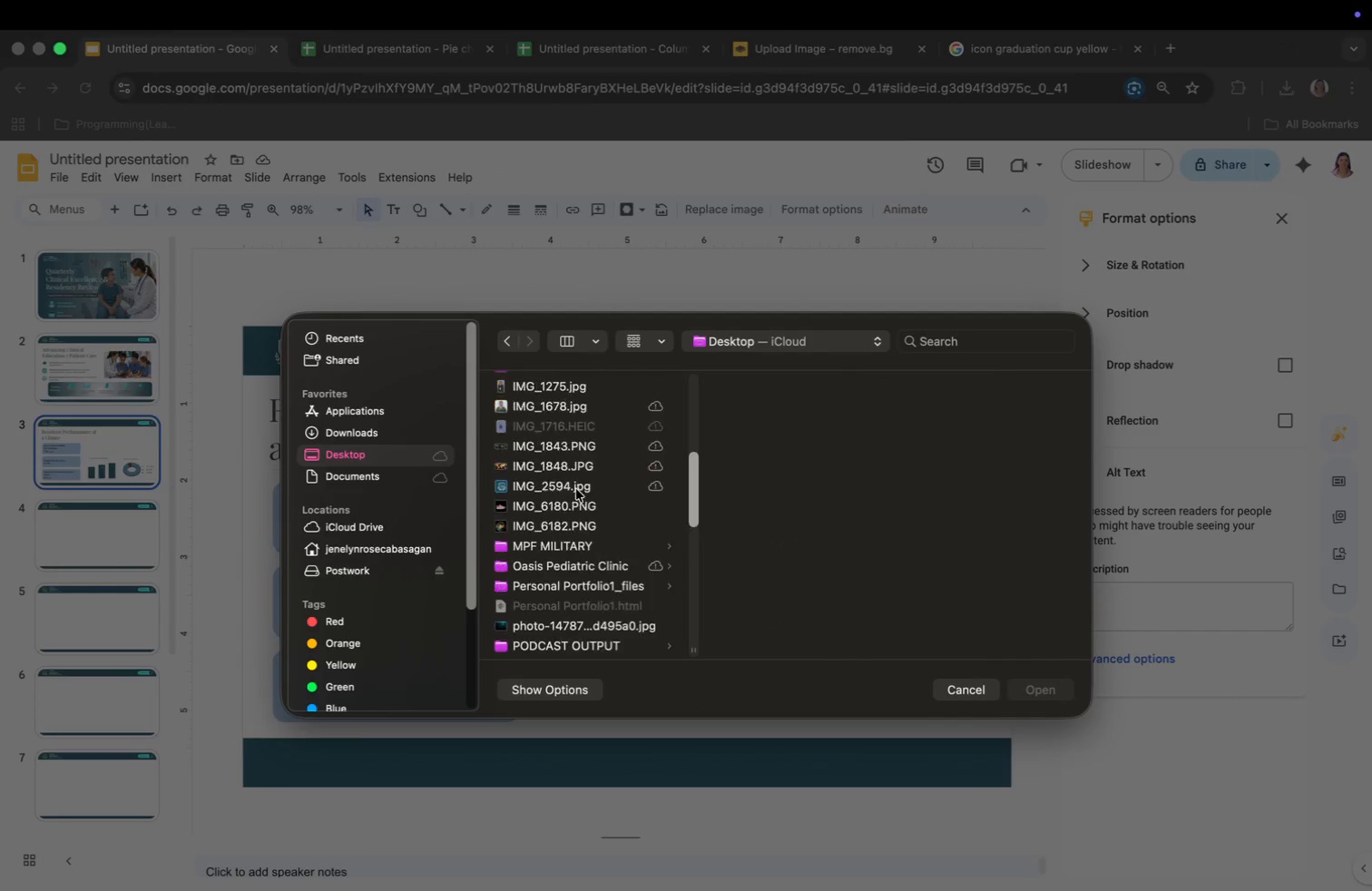 
left_click([602, 570])
 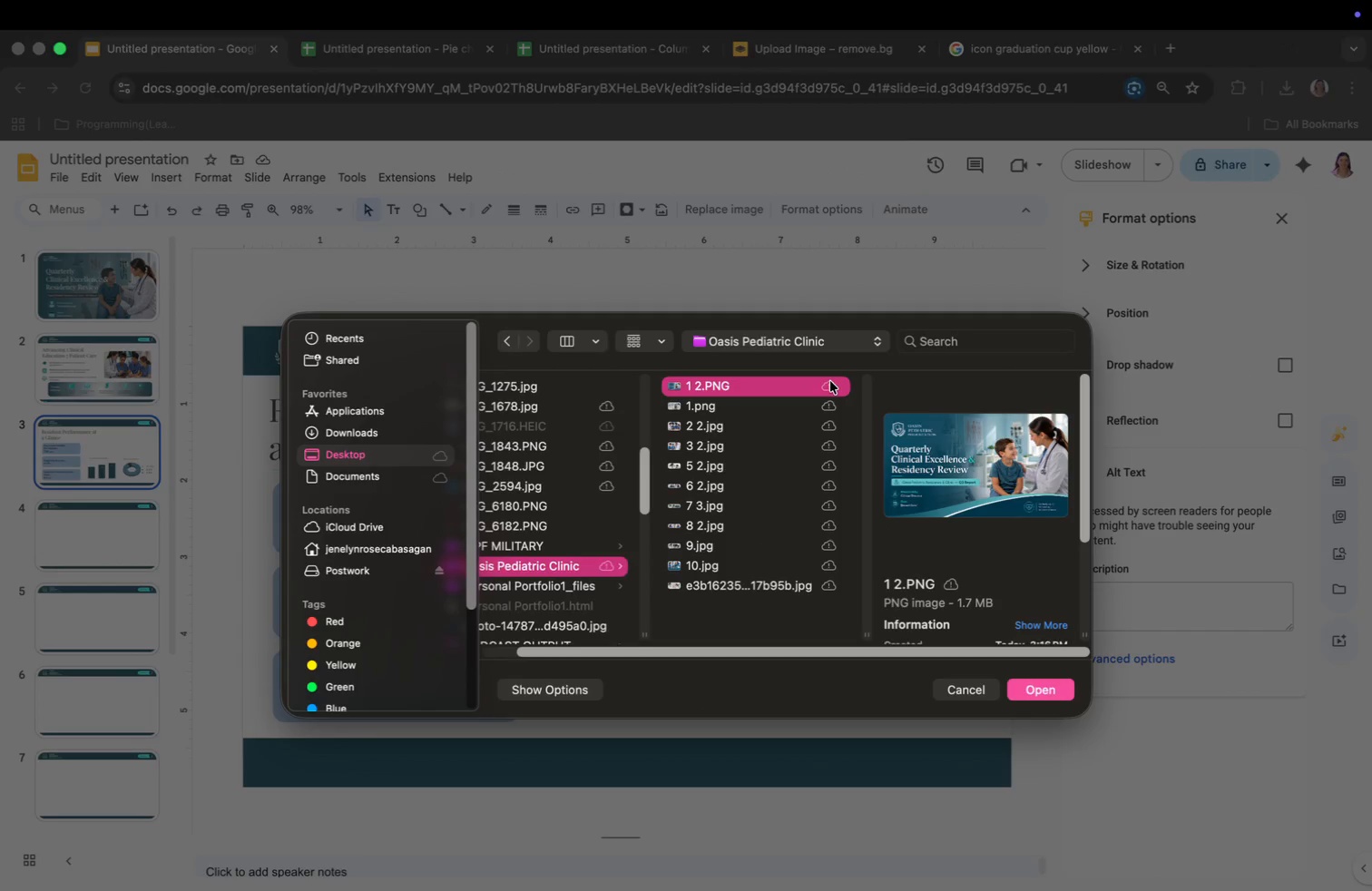 
key(ArrowDown)
 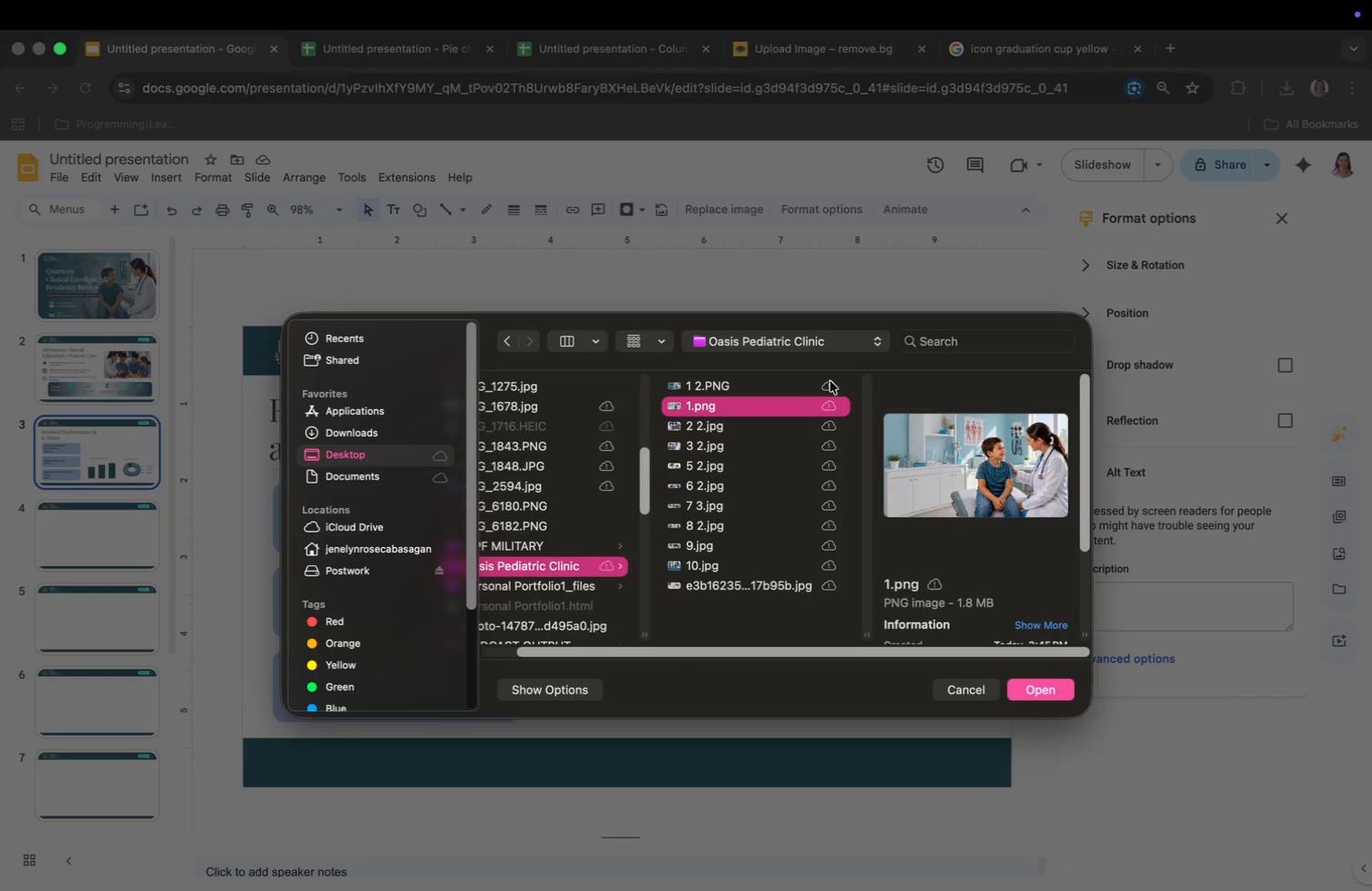 
key(ArrowDown)
 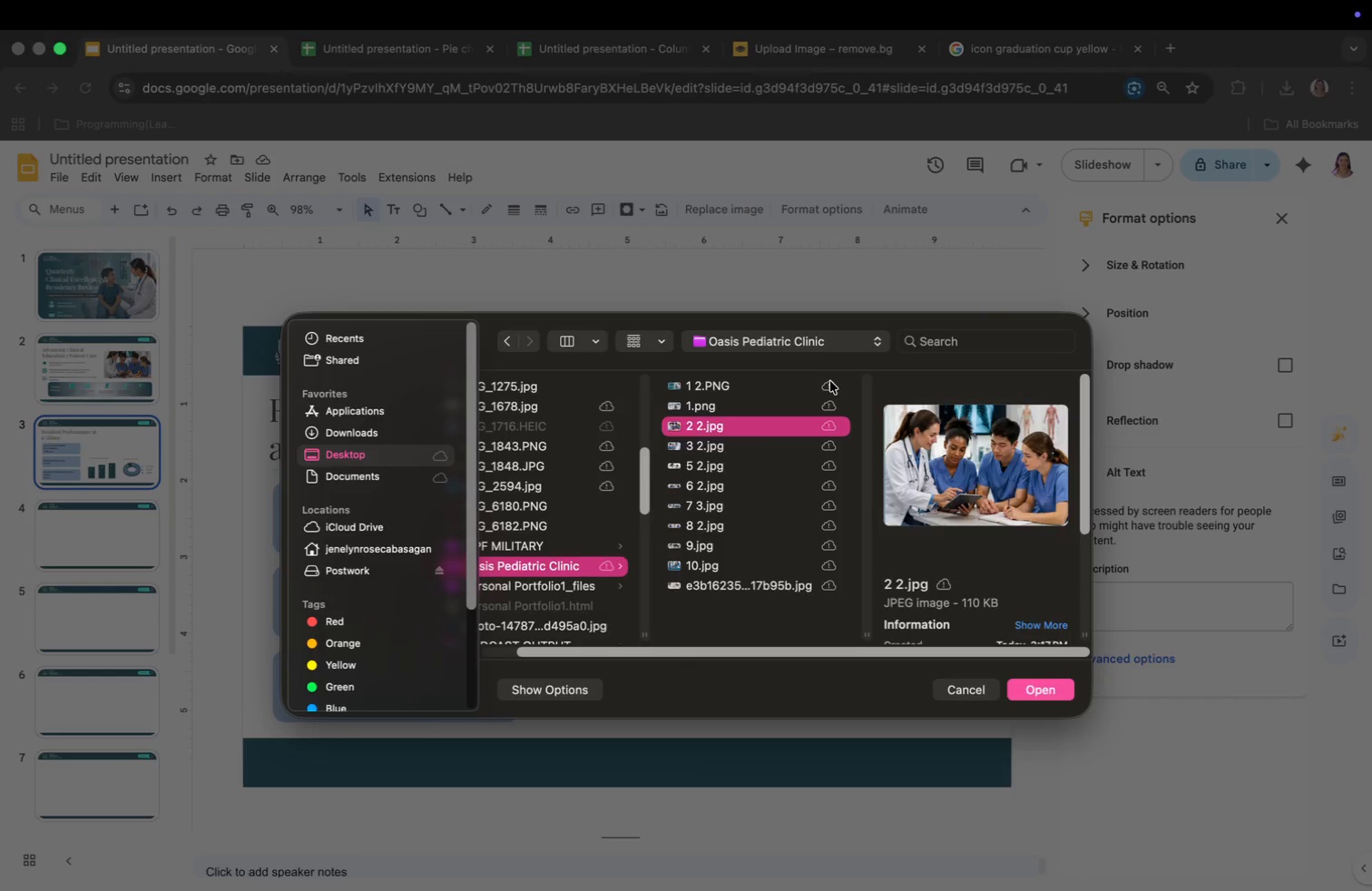 
key(ArrowDown)
 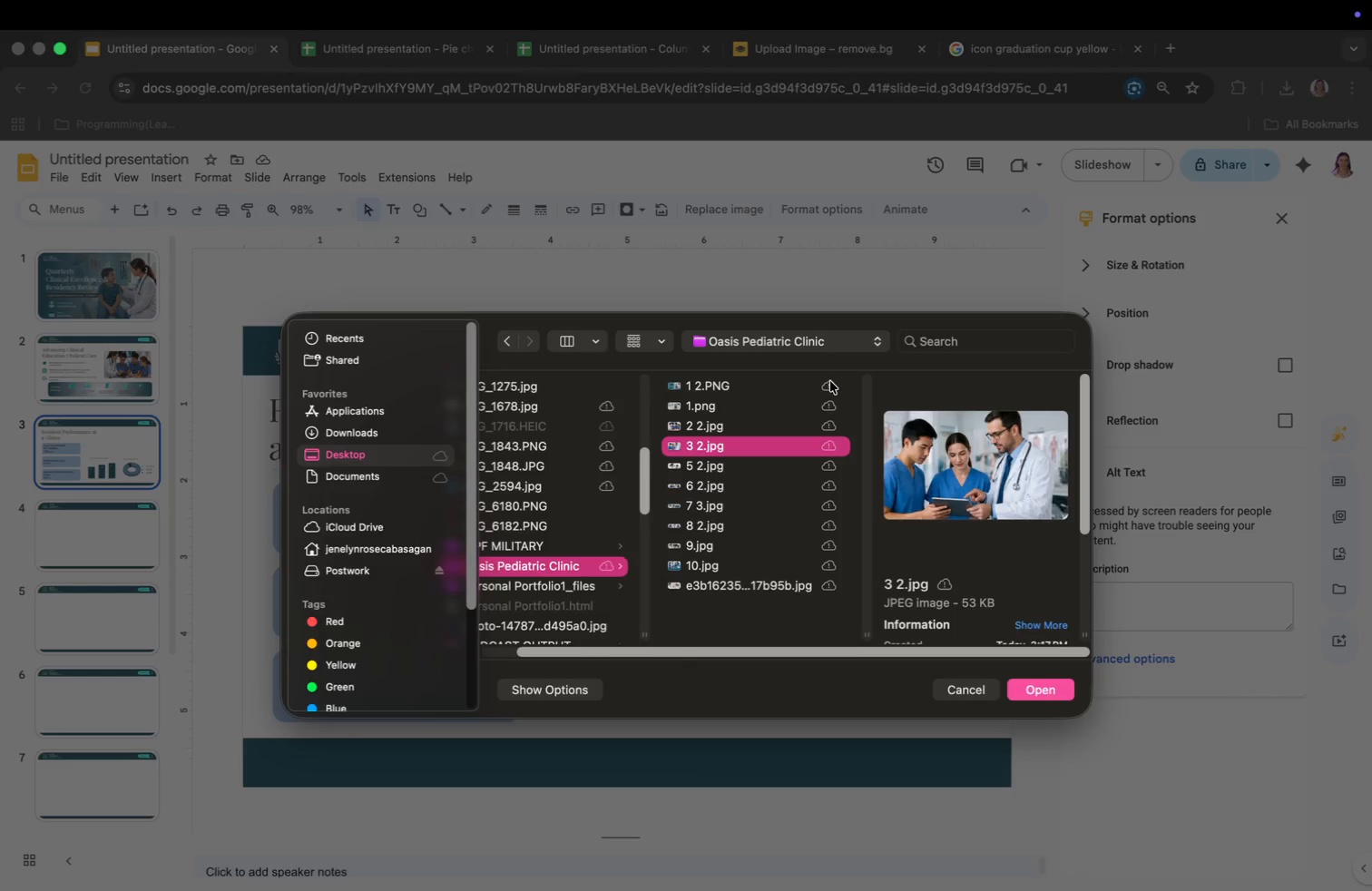 
key(Enter)
 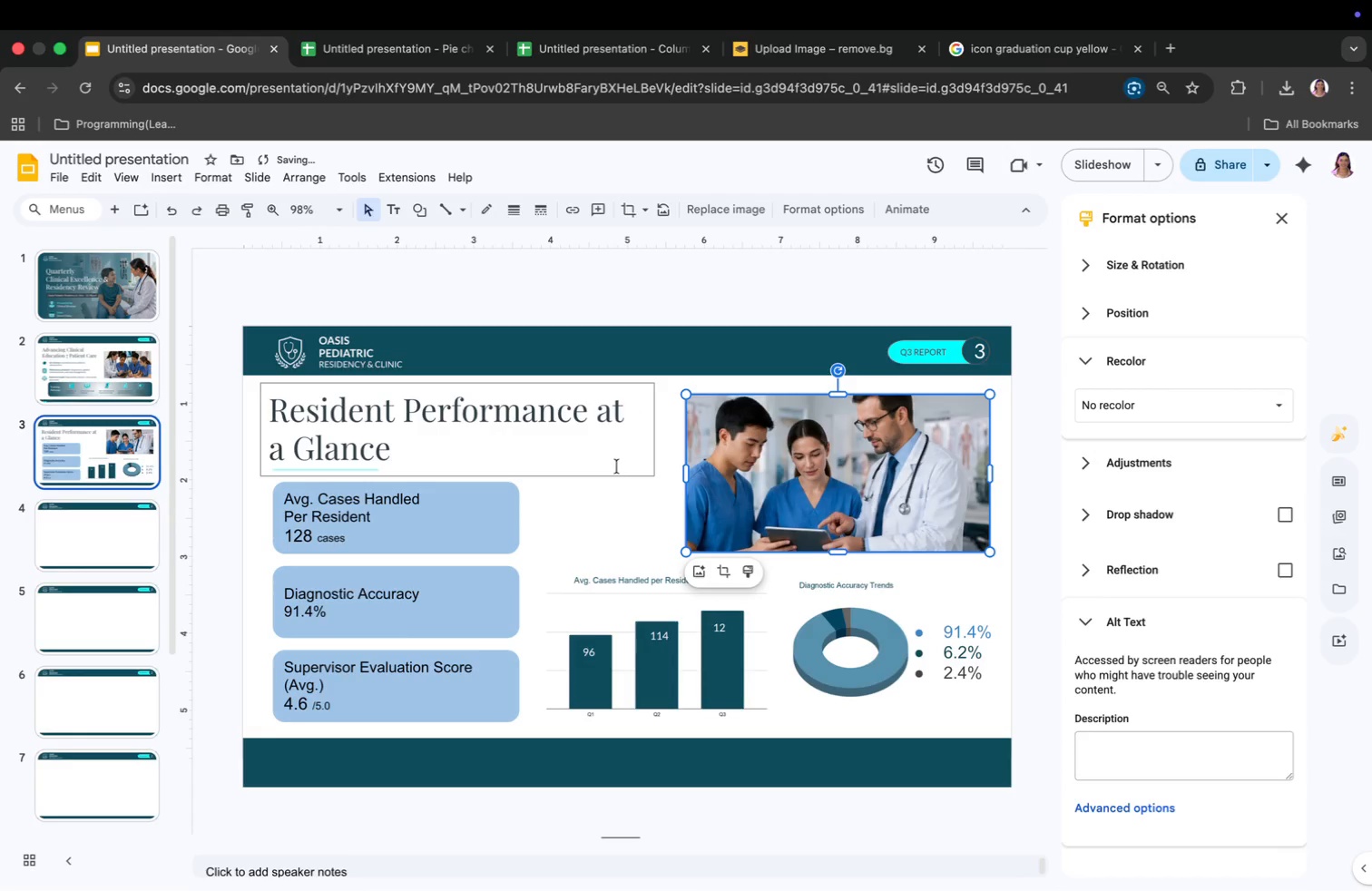 
left_click([615, 499])
 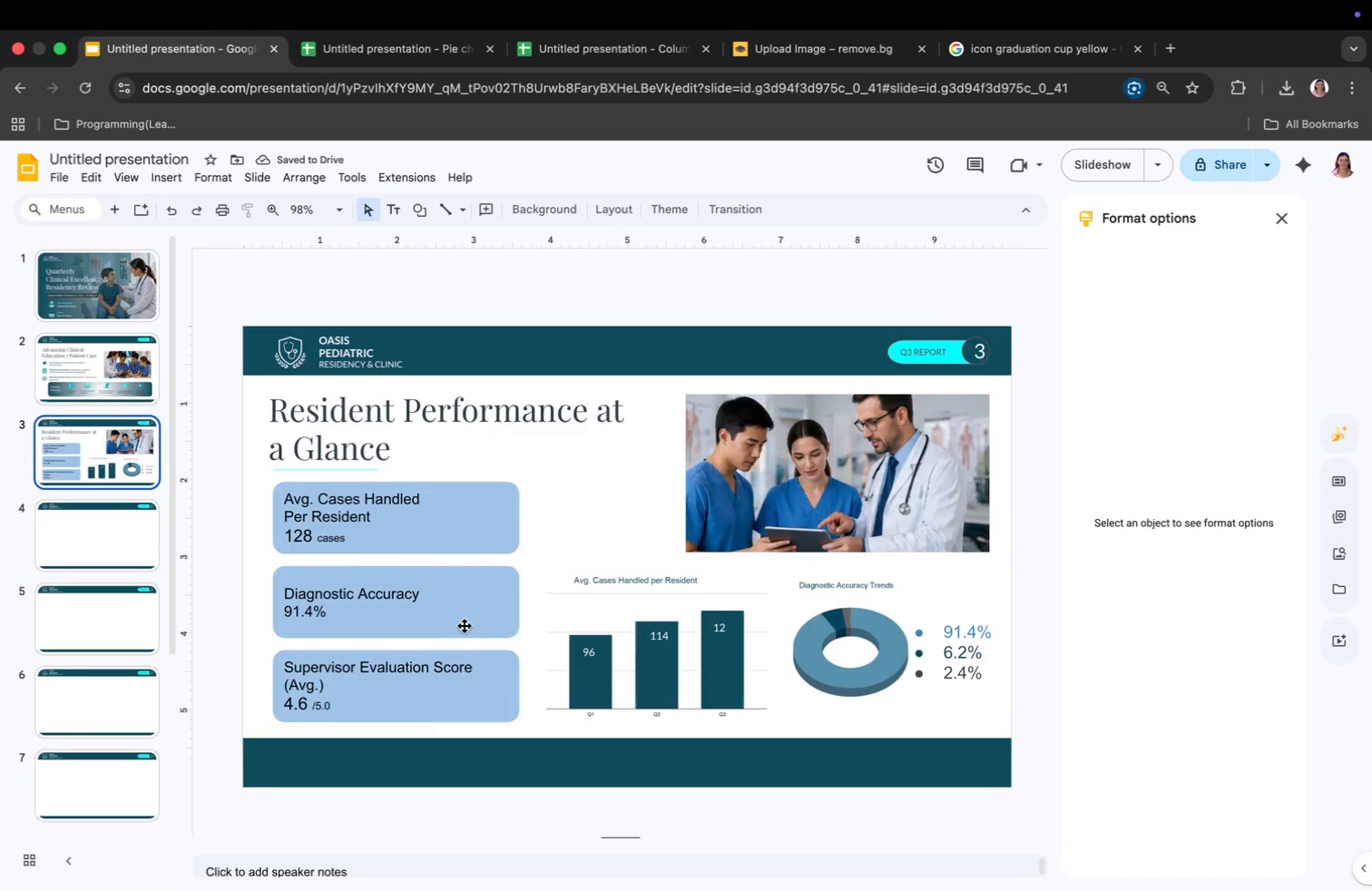 
wait(5.68)
 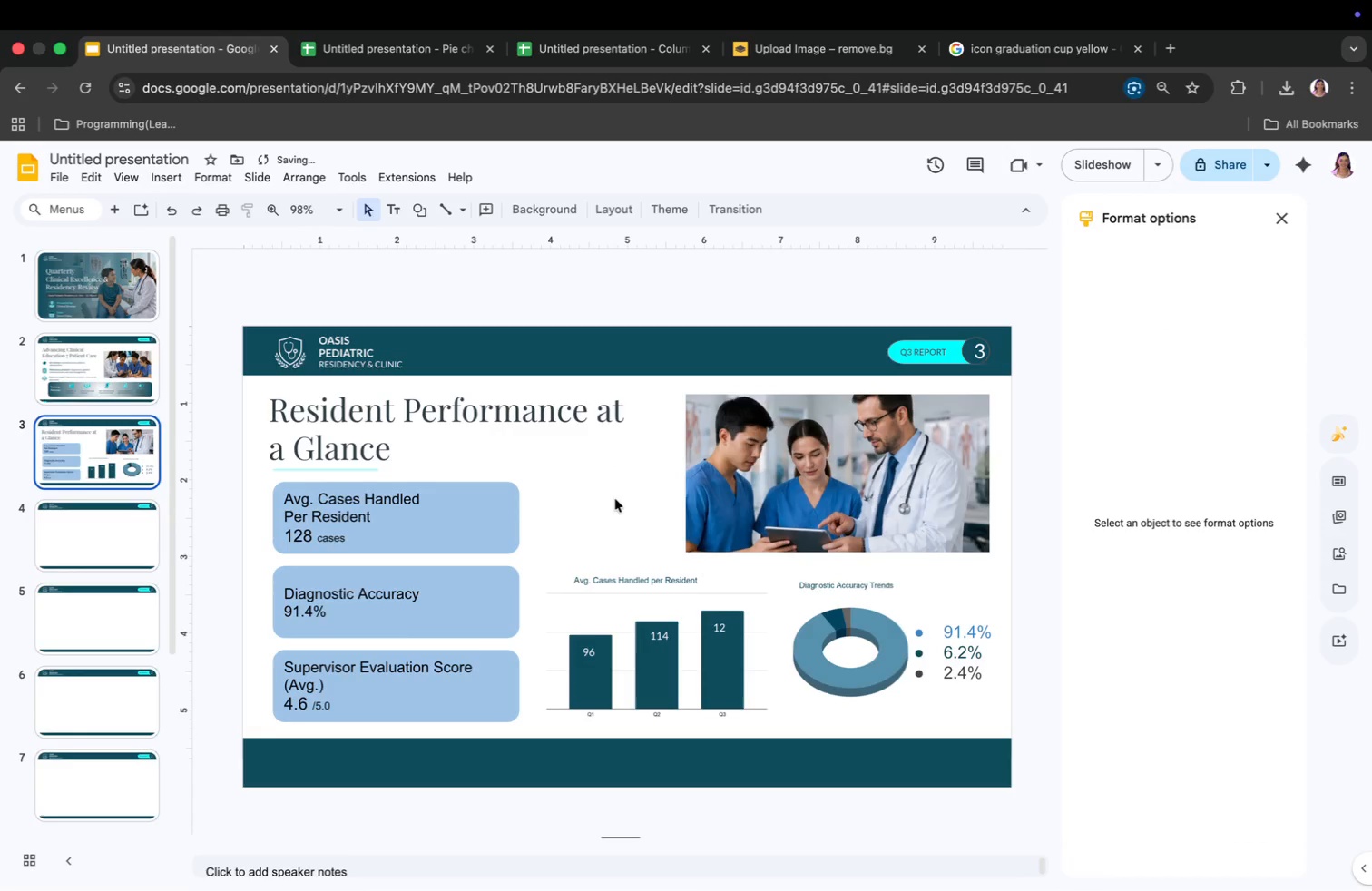 
left_click([127, 557])
 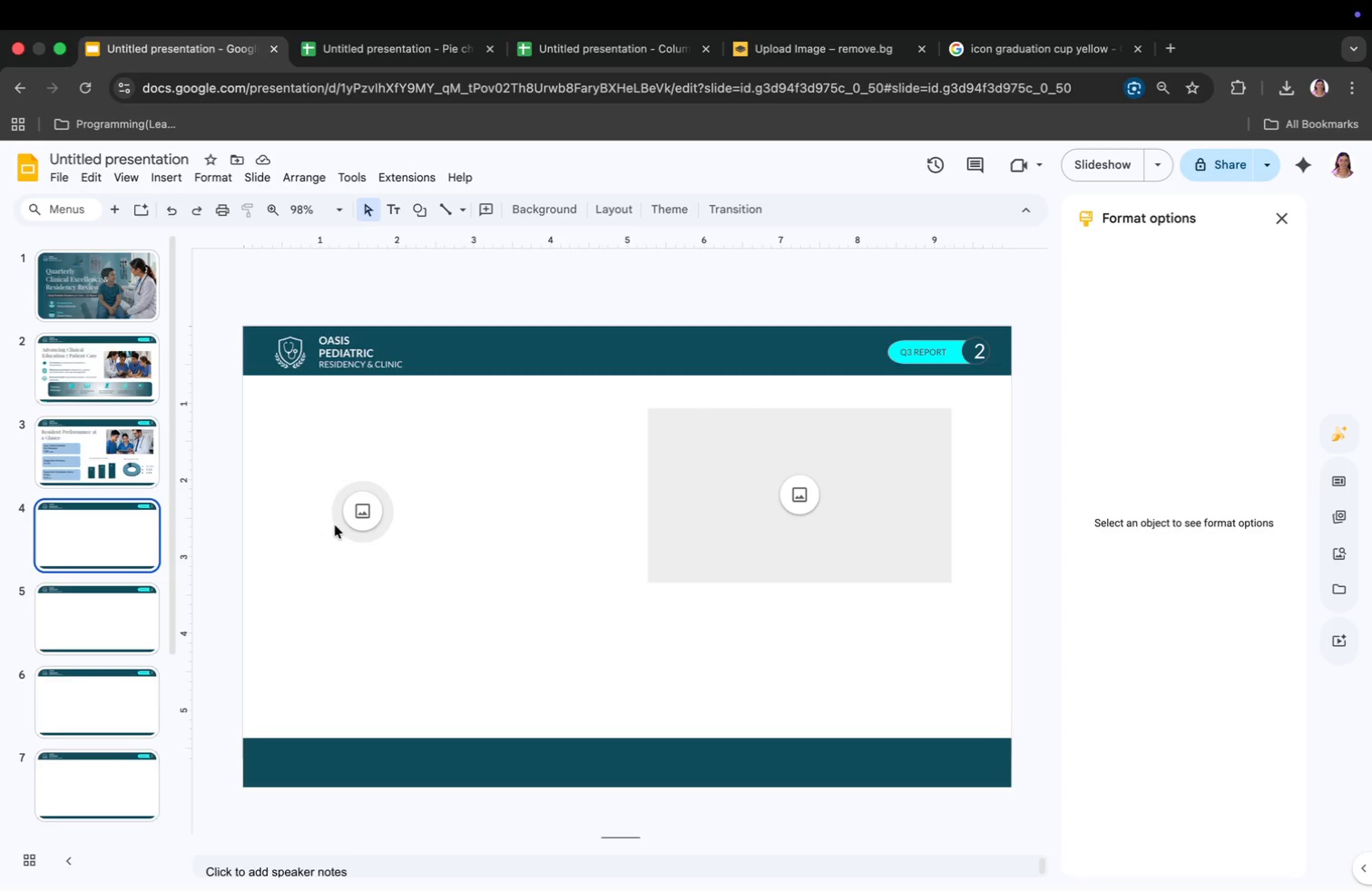 
right_click([358, 524])
 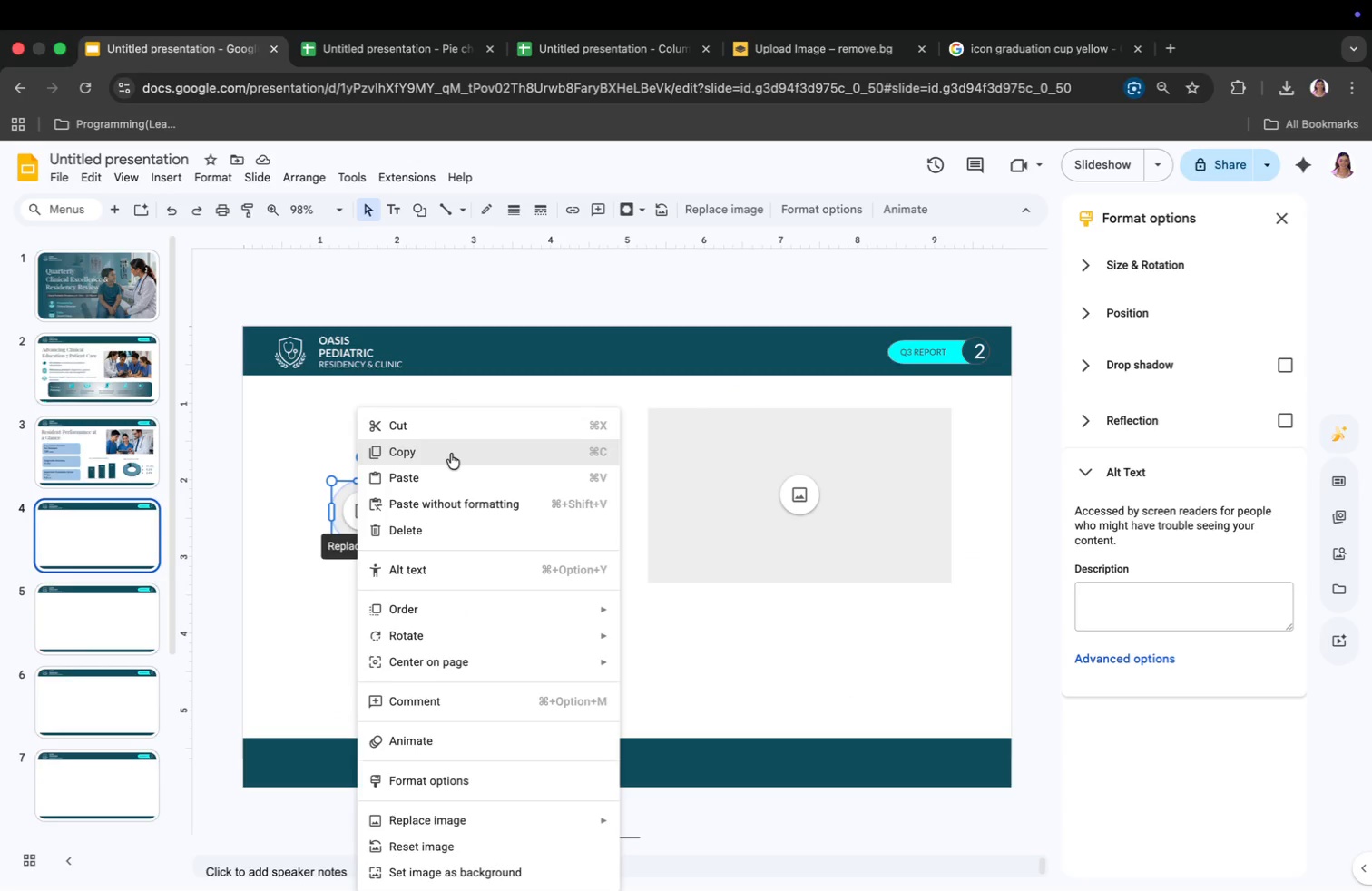 
left_click([451, 454])
 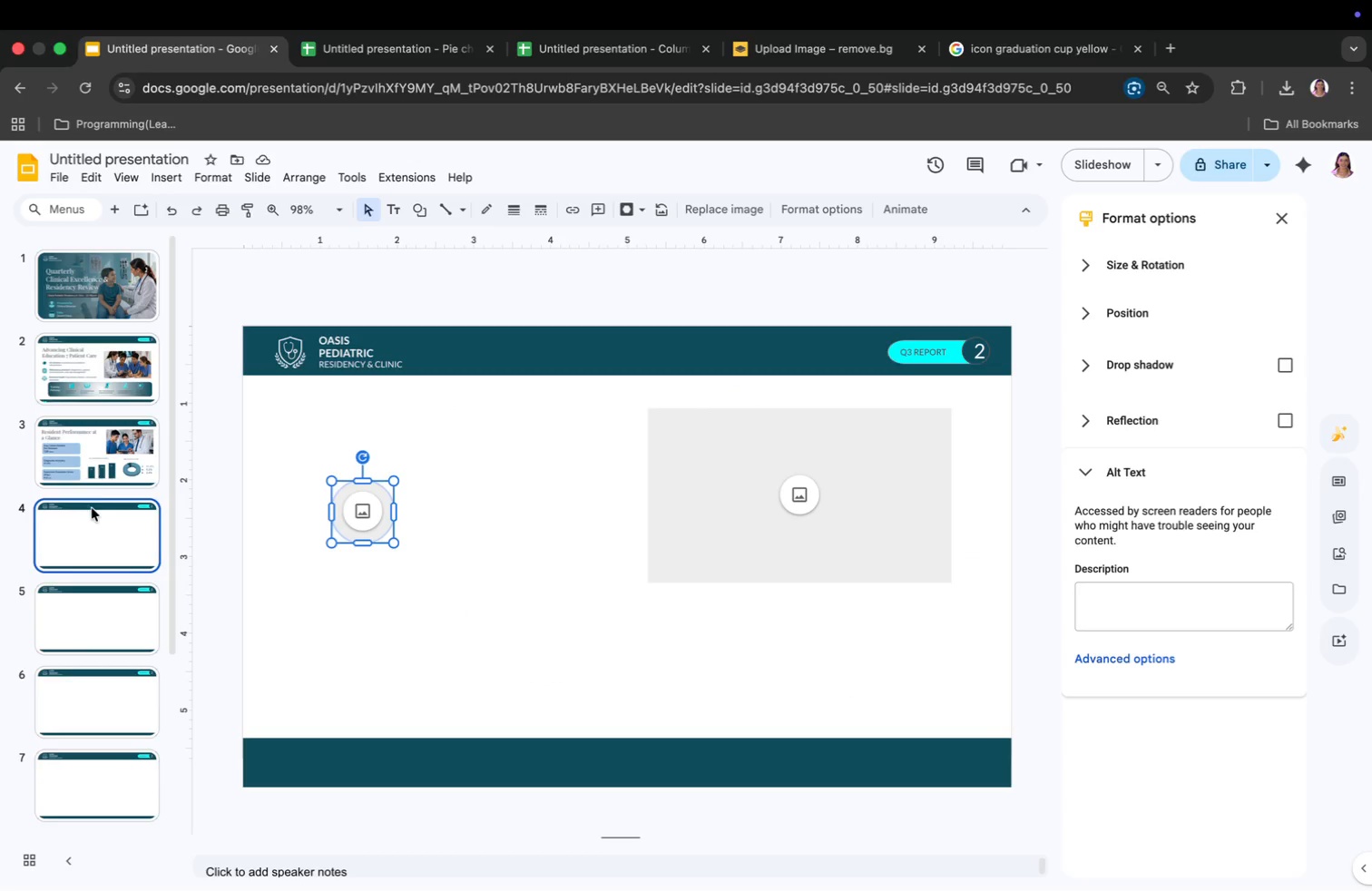 
left_click([94, 473])
 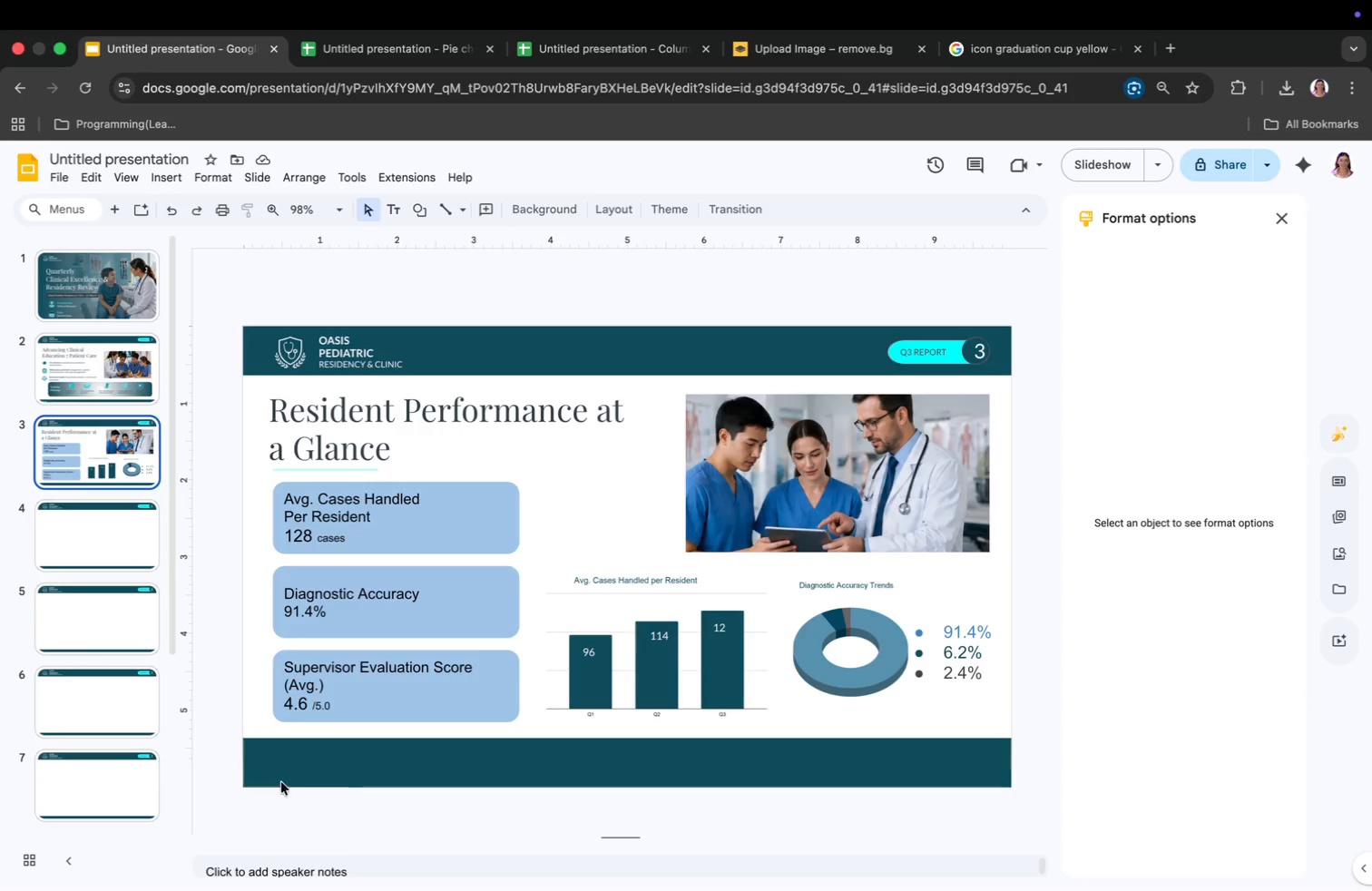 
right_click([286, 774])
 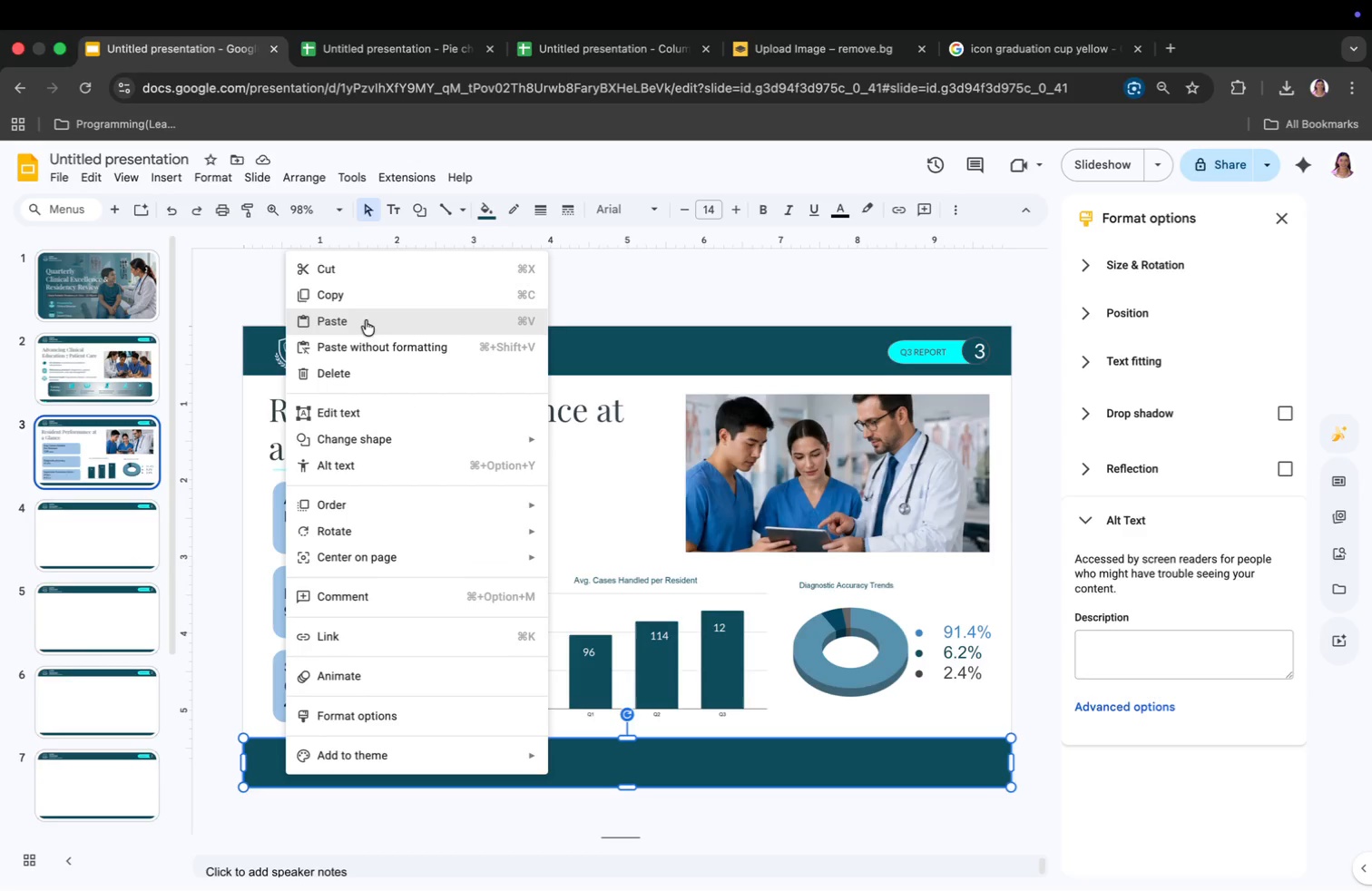 
left_click([365, 320])
 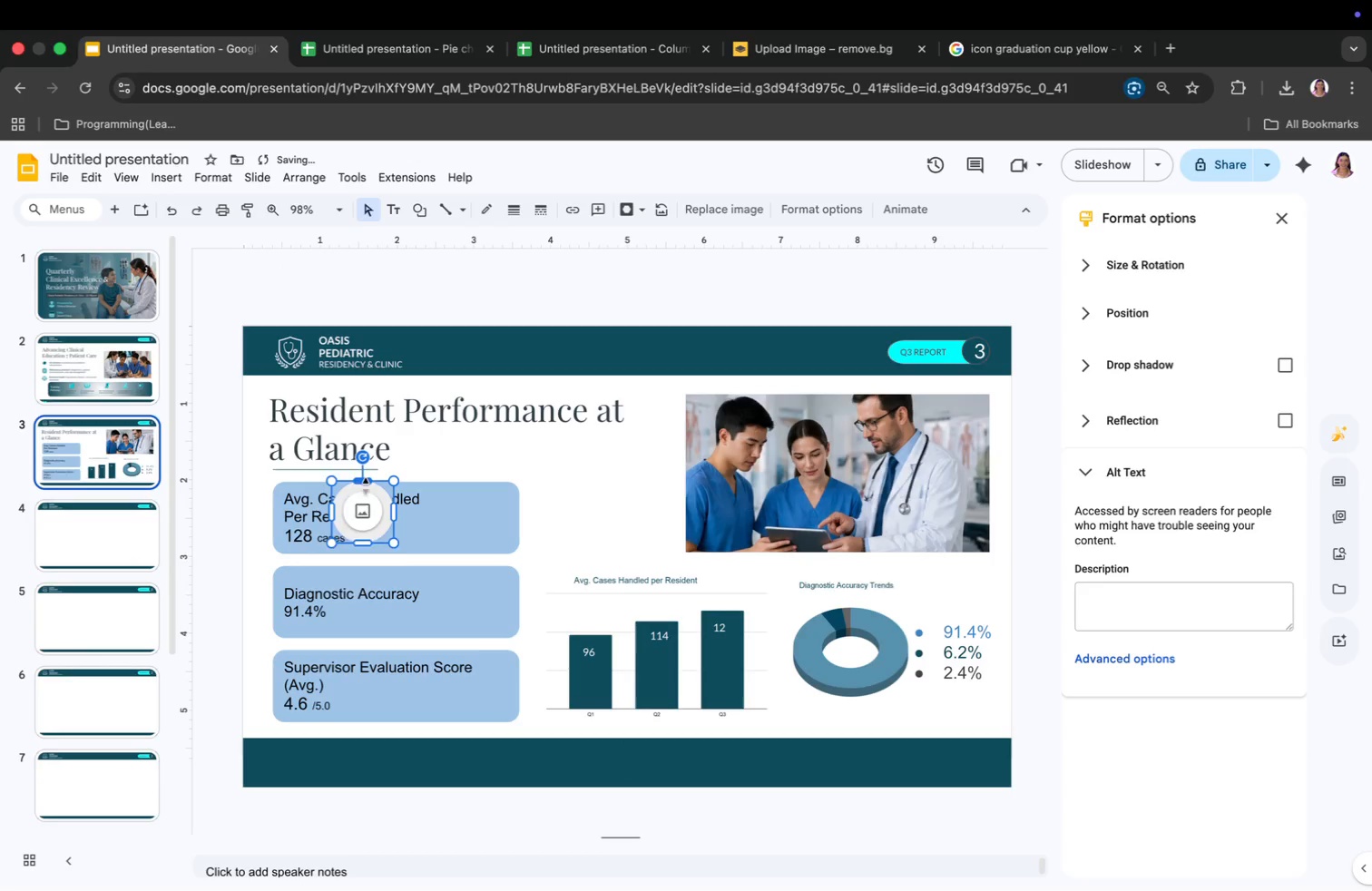 
left_click_drag(start_coordinate=[361, 507], to_coordinate=[296, 758])
 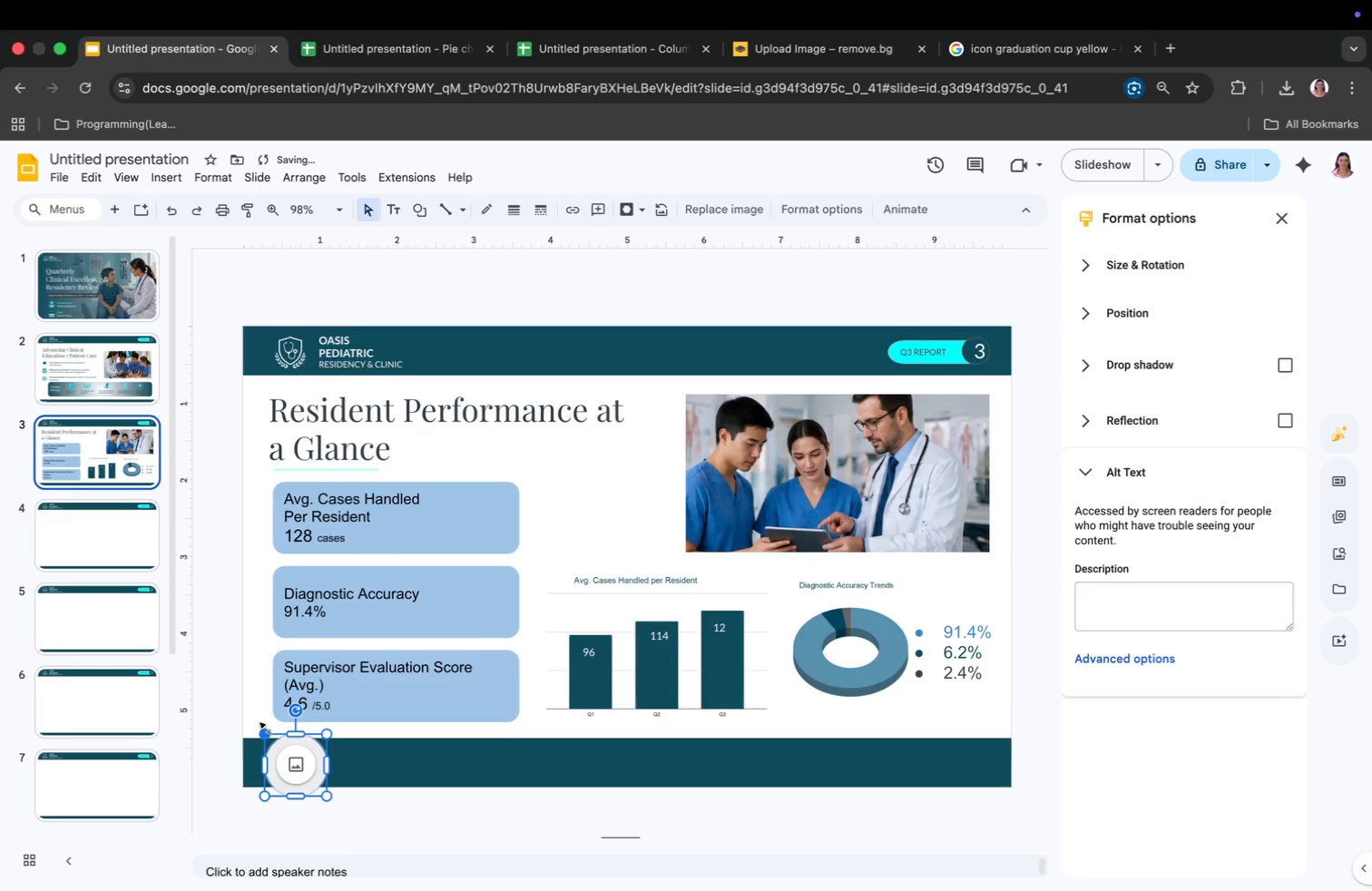 
left_click_drag(start_coordinate=[264, 730], to_coordinate=[285, 752])
 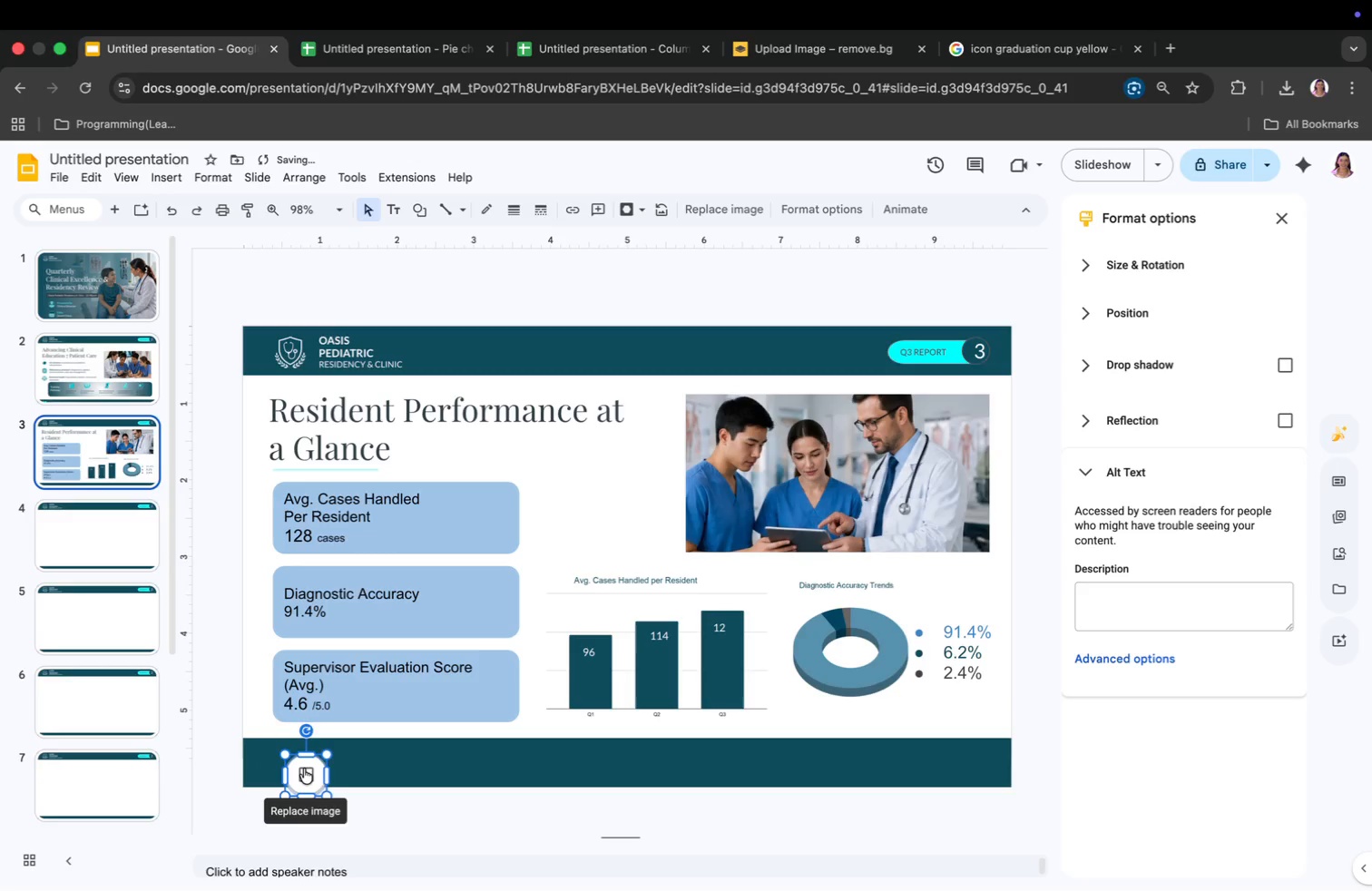 
left_click_drag(start_coordinate=[305, 770], to_coordinate=[290, 755])
 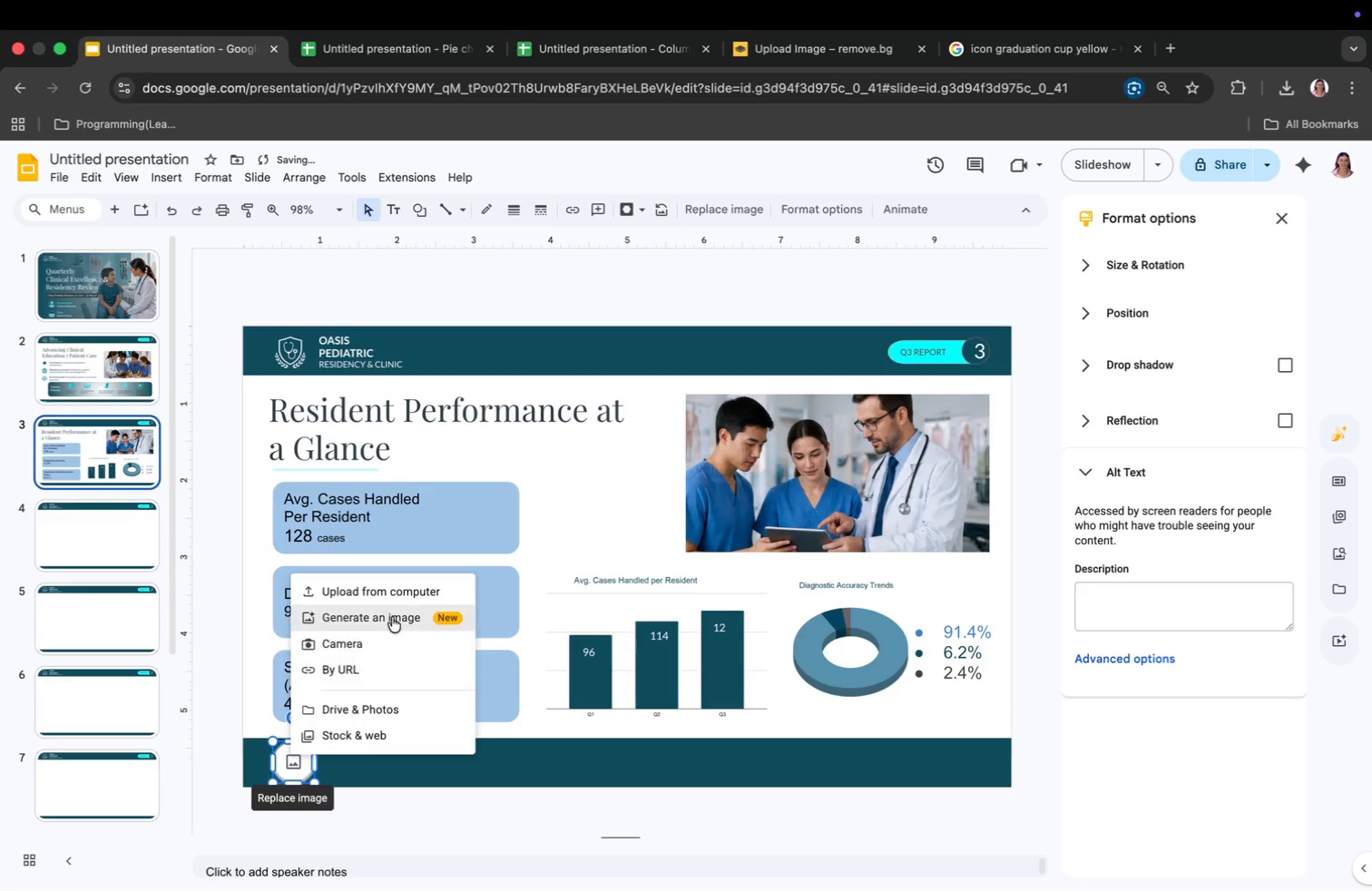 
left_click([390, 592])
 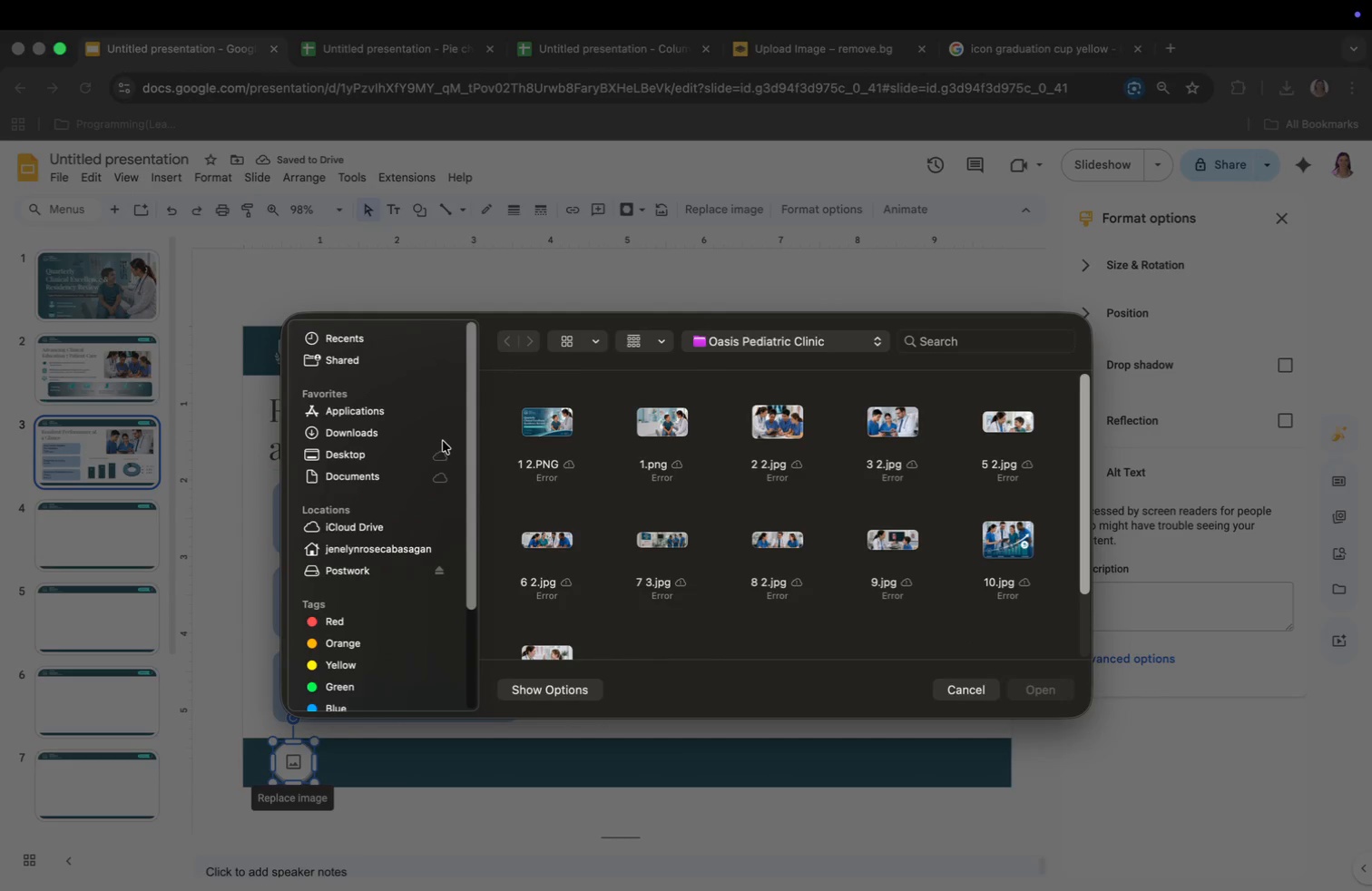 
left_click([375, 429])
 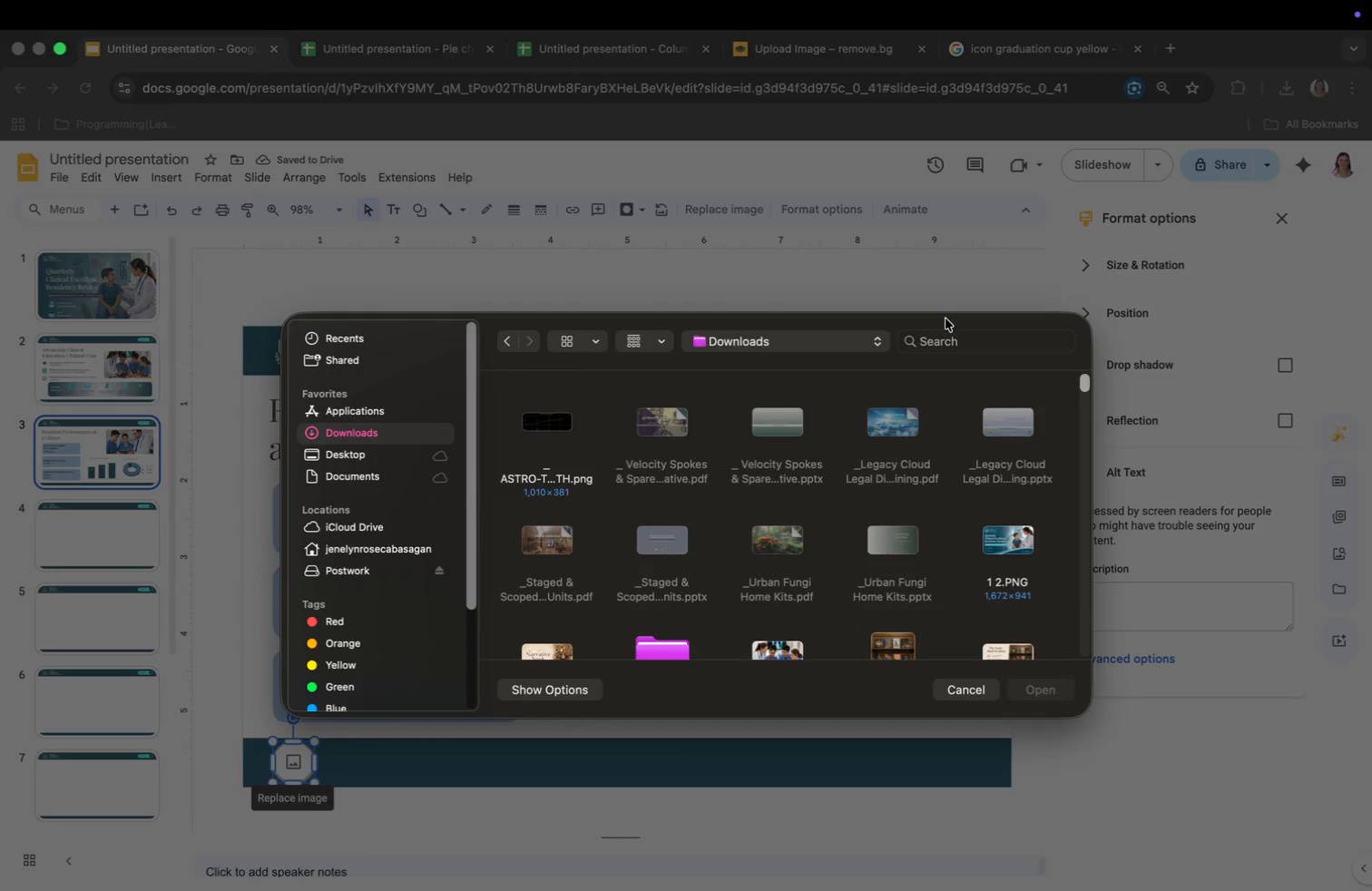 
left_click([941, 334])
 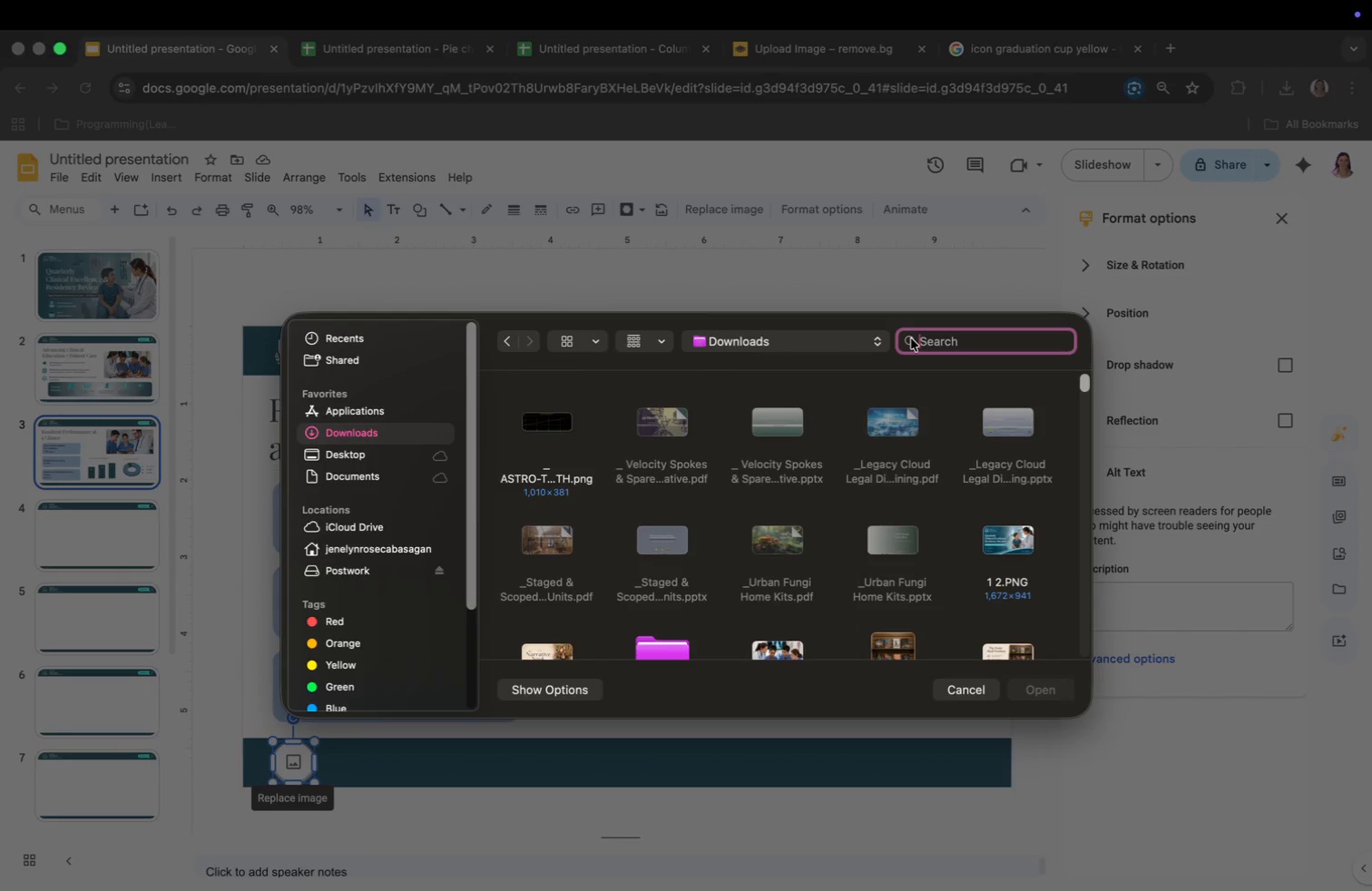 
type(remo)
 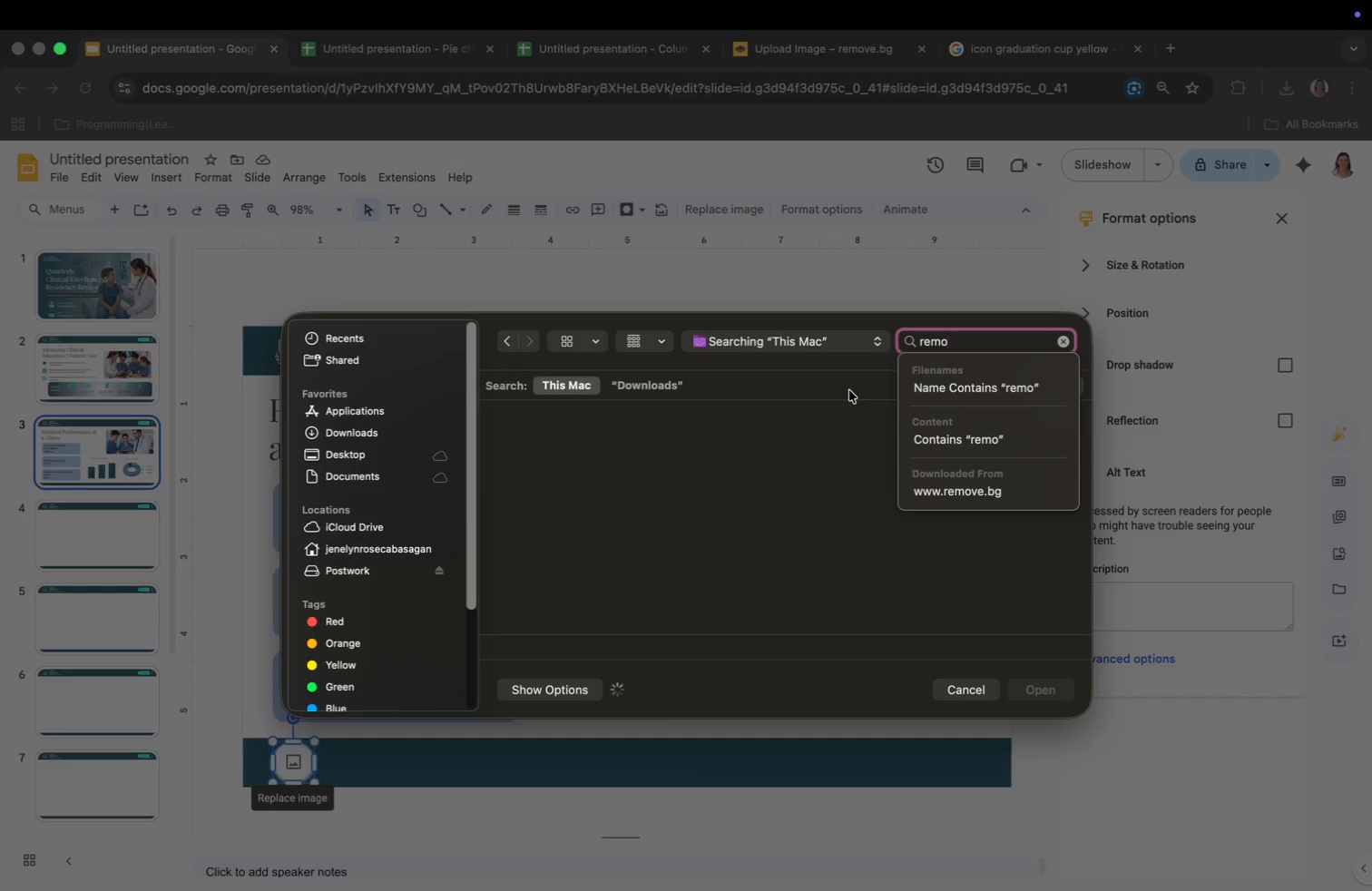 
key(Enter)
 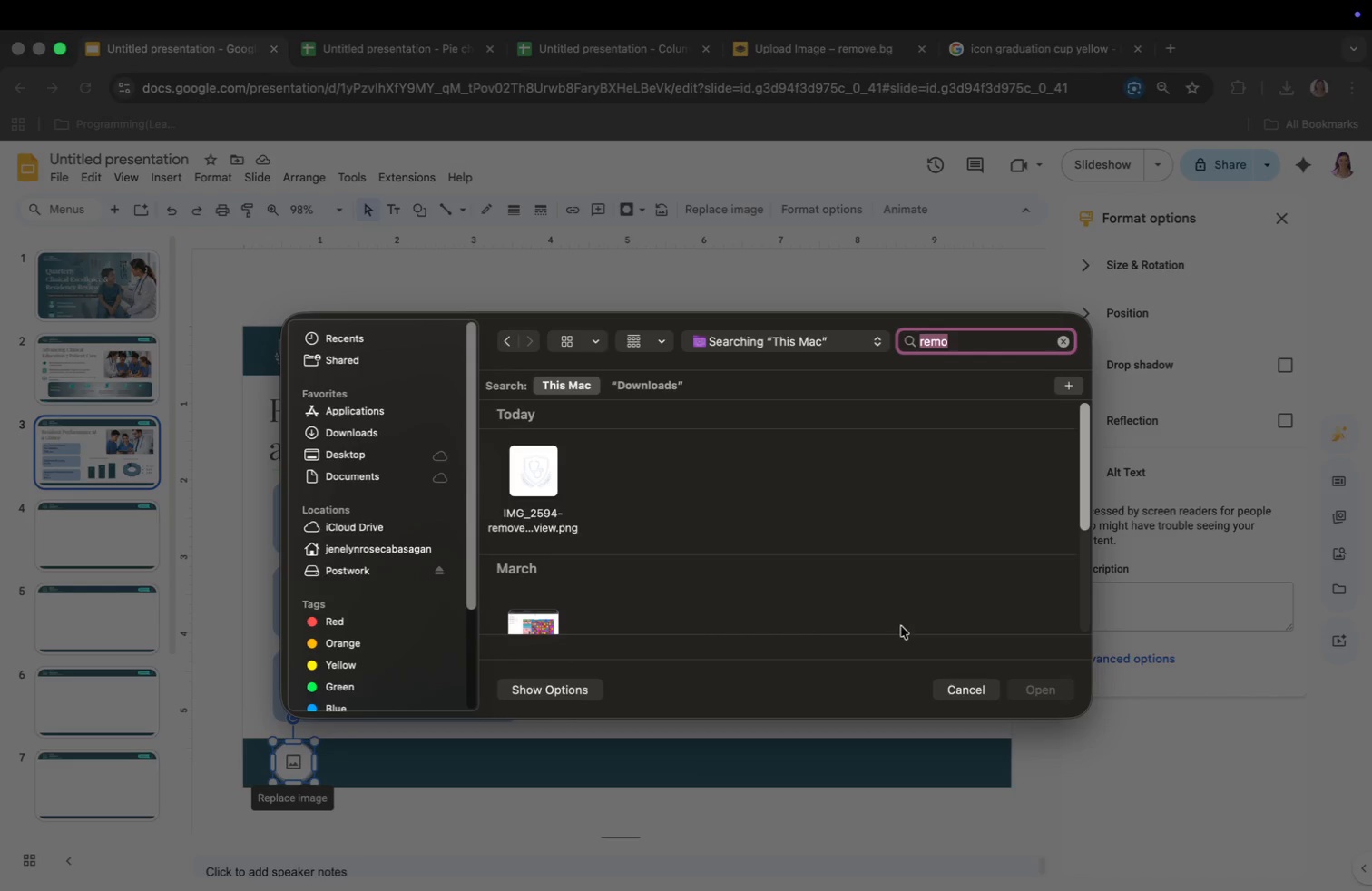 
left_click([959, 691])
 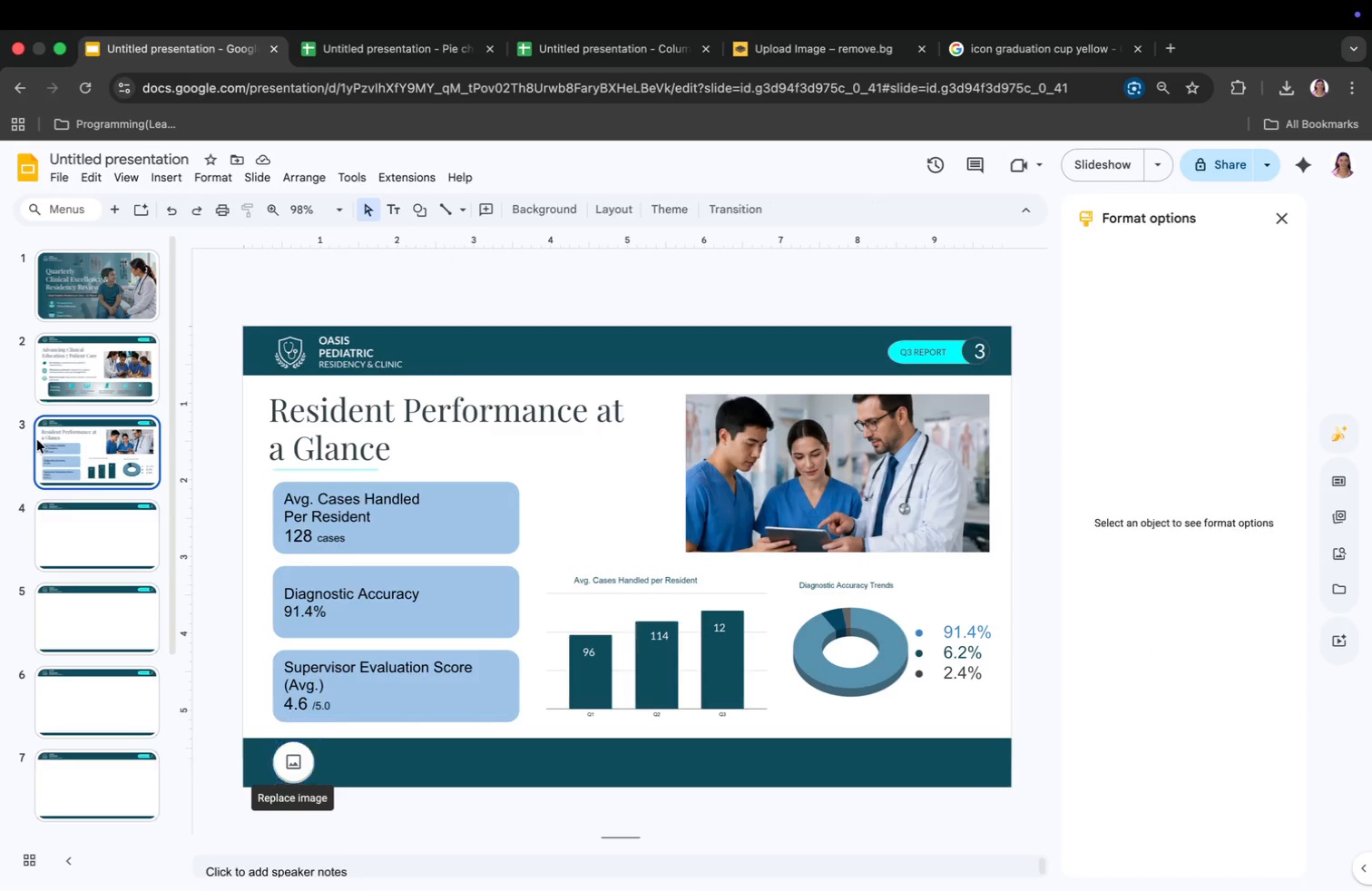 
double_click([83, 358])
 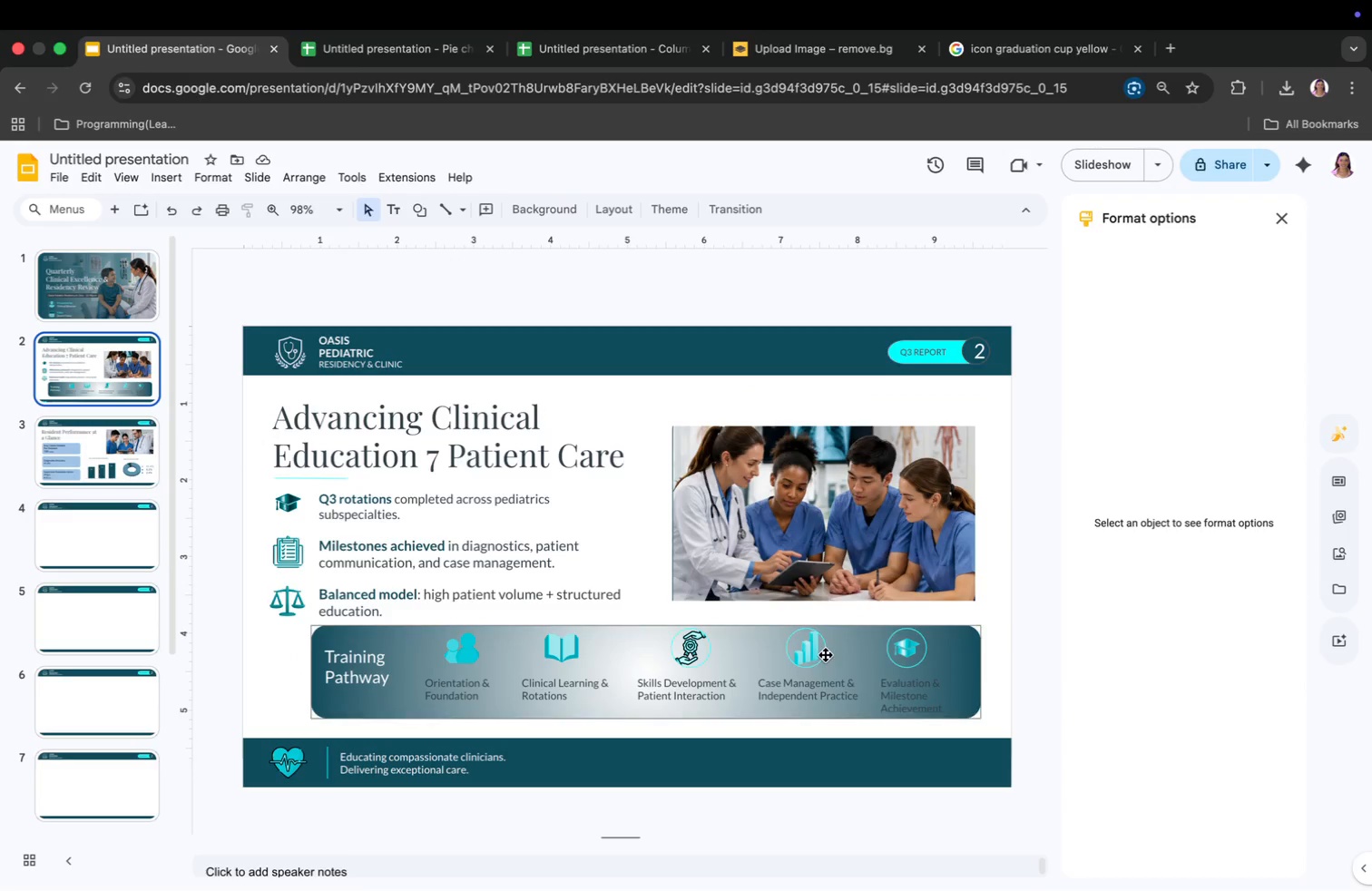 
right_click([814, 651])
 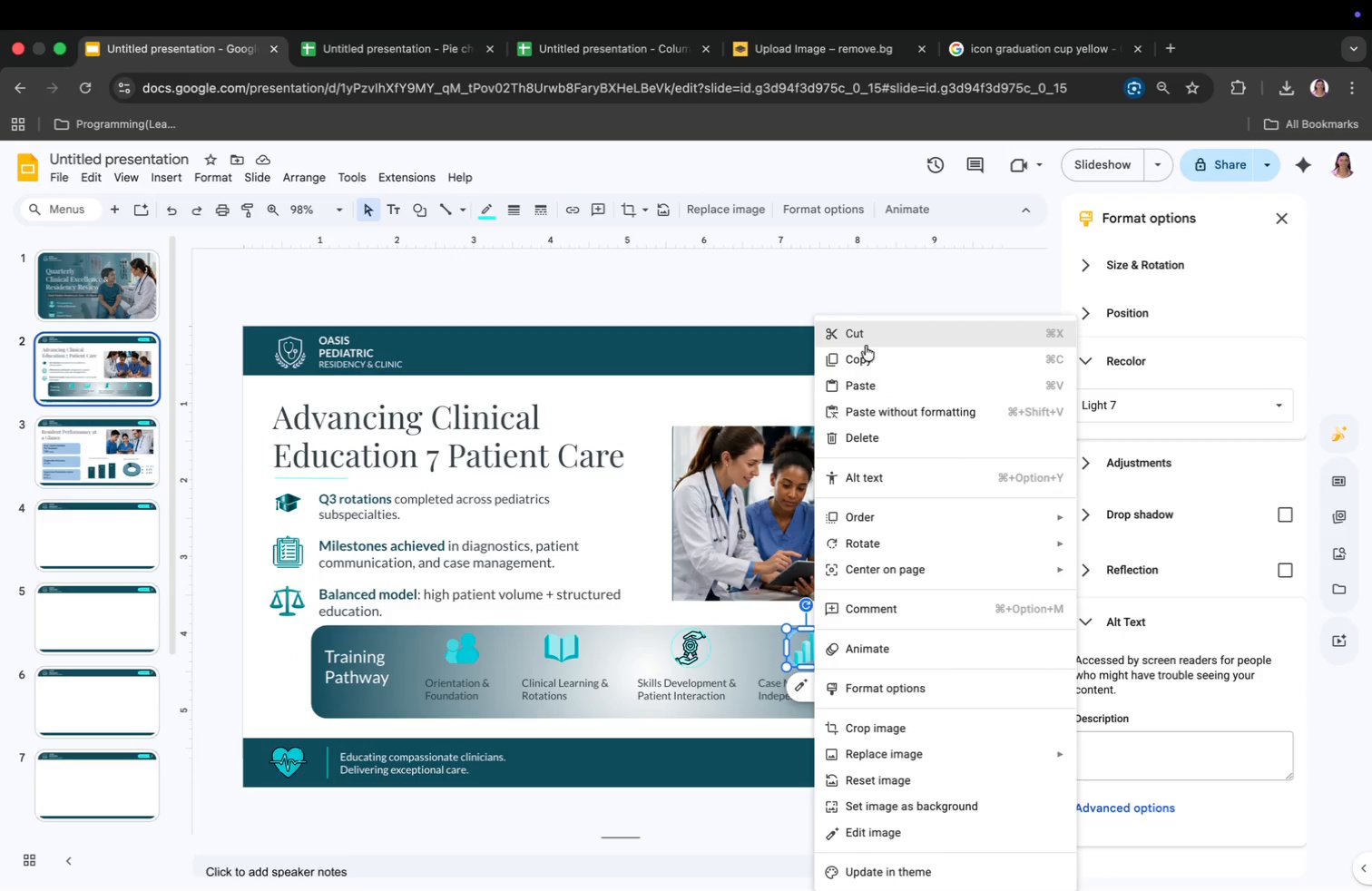 
left_click([866, 357])
 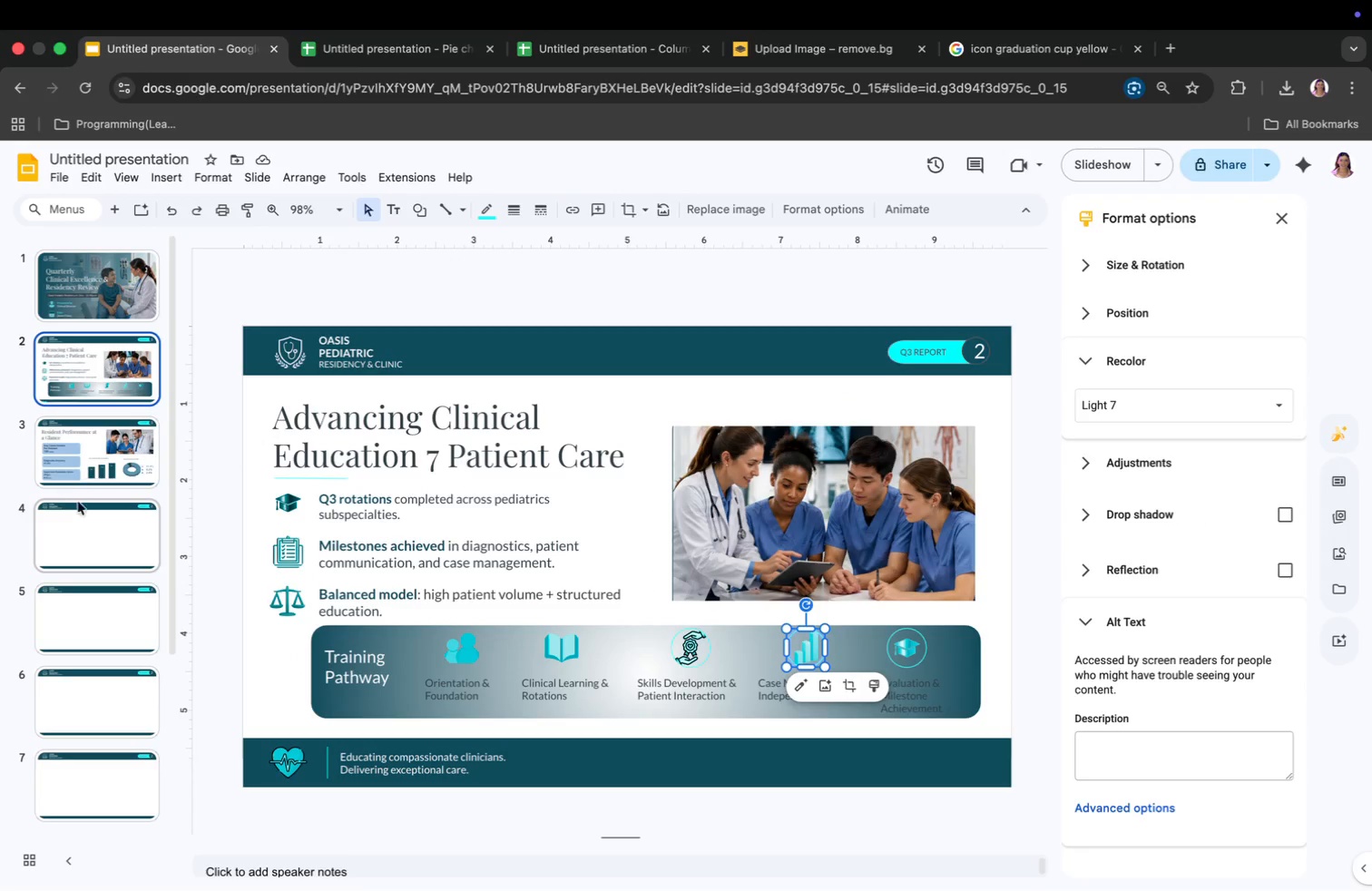 
left_click([89, 462])
 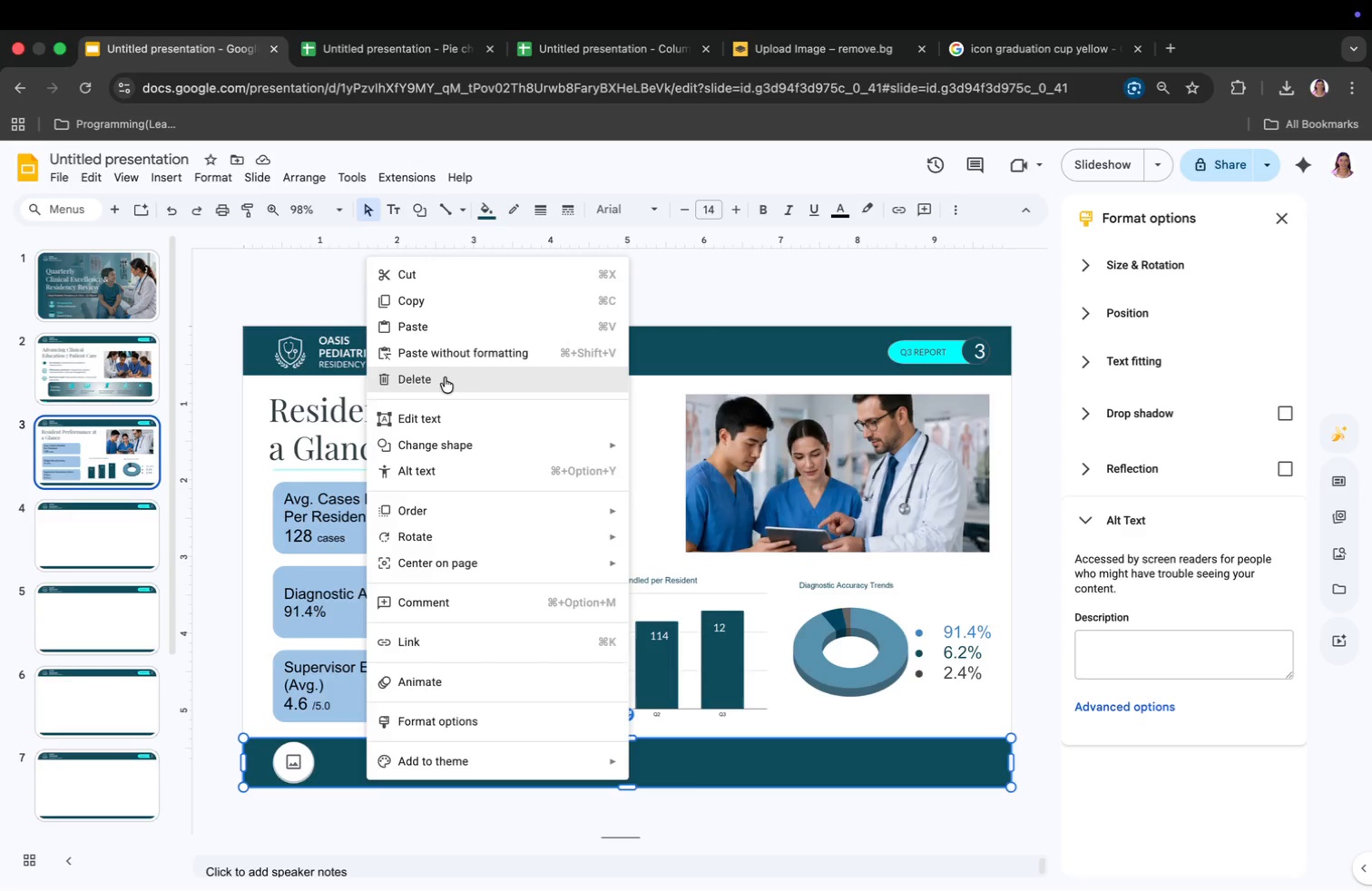 
left_click([428, 320])
 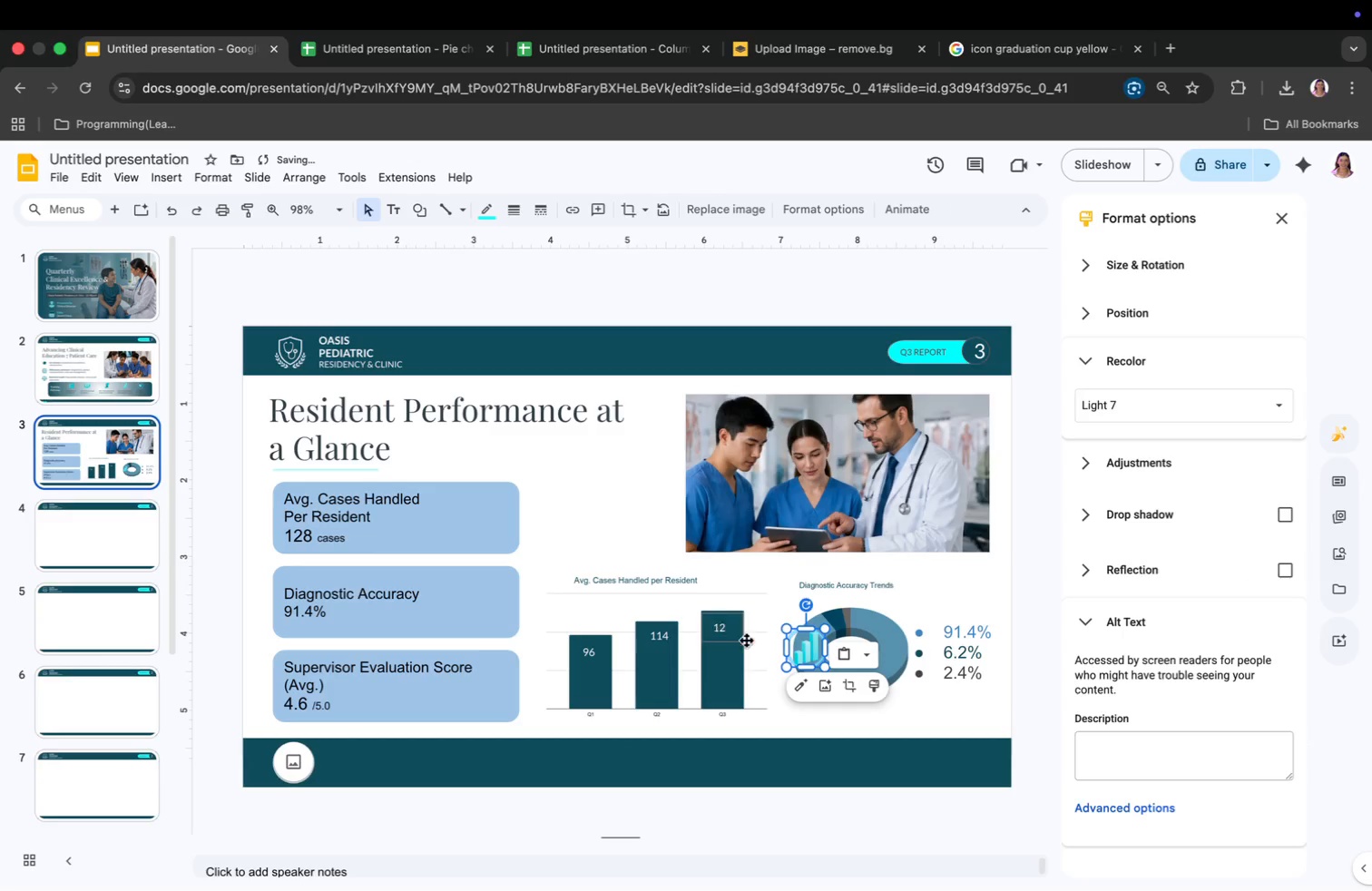 
left_click_drag(start_coordinate=[799, 654], to_coordinate=[366, 777])
 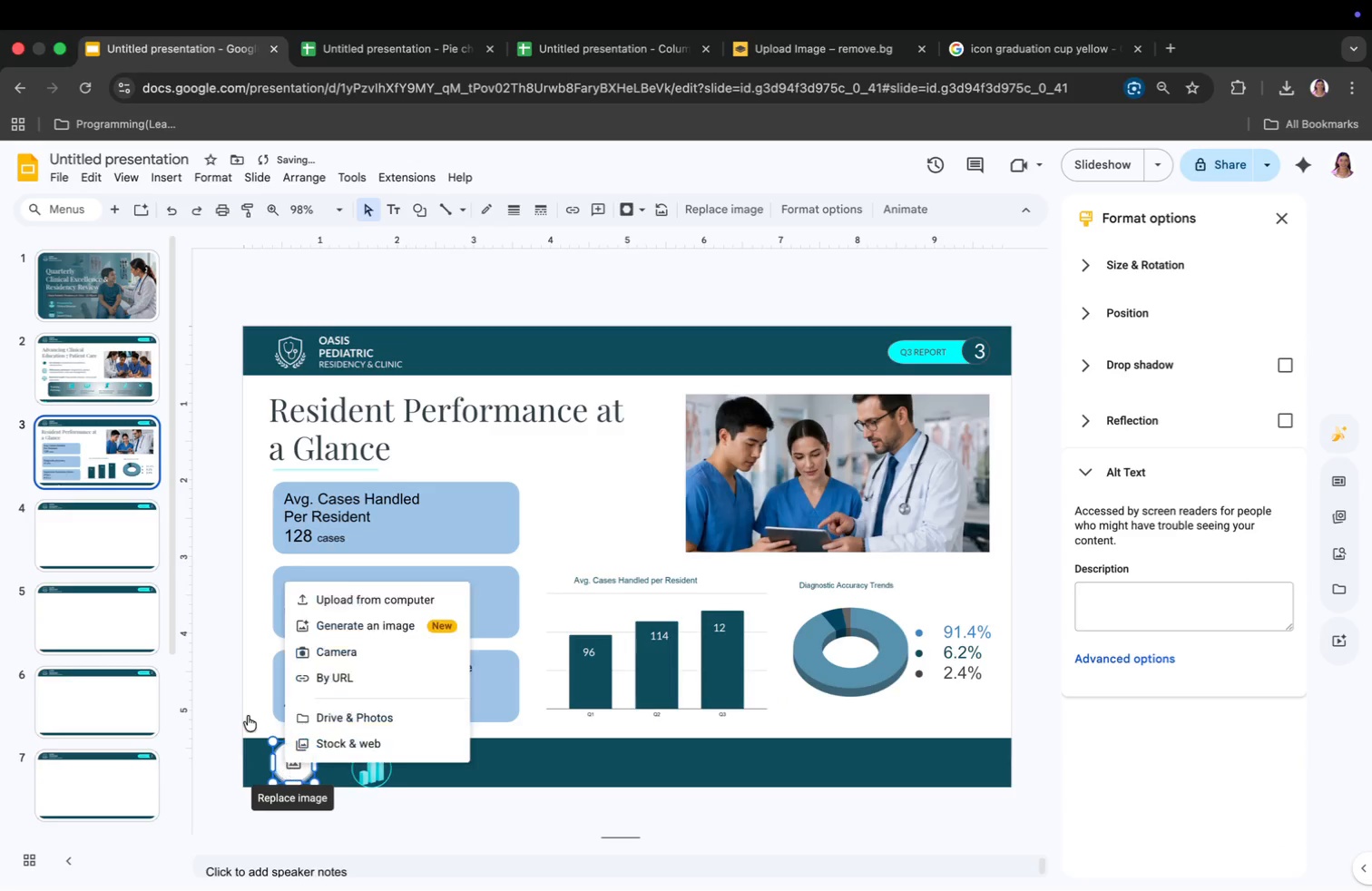 
key(Backspace)
 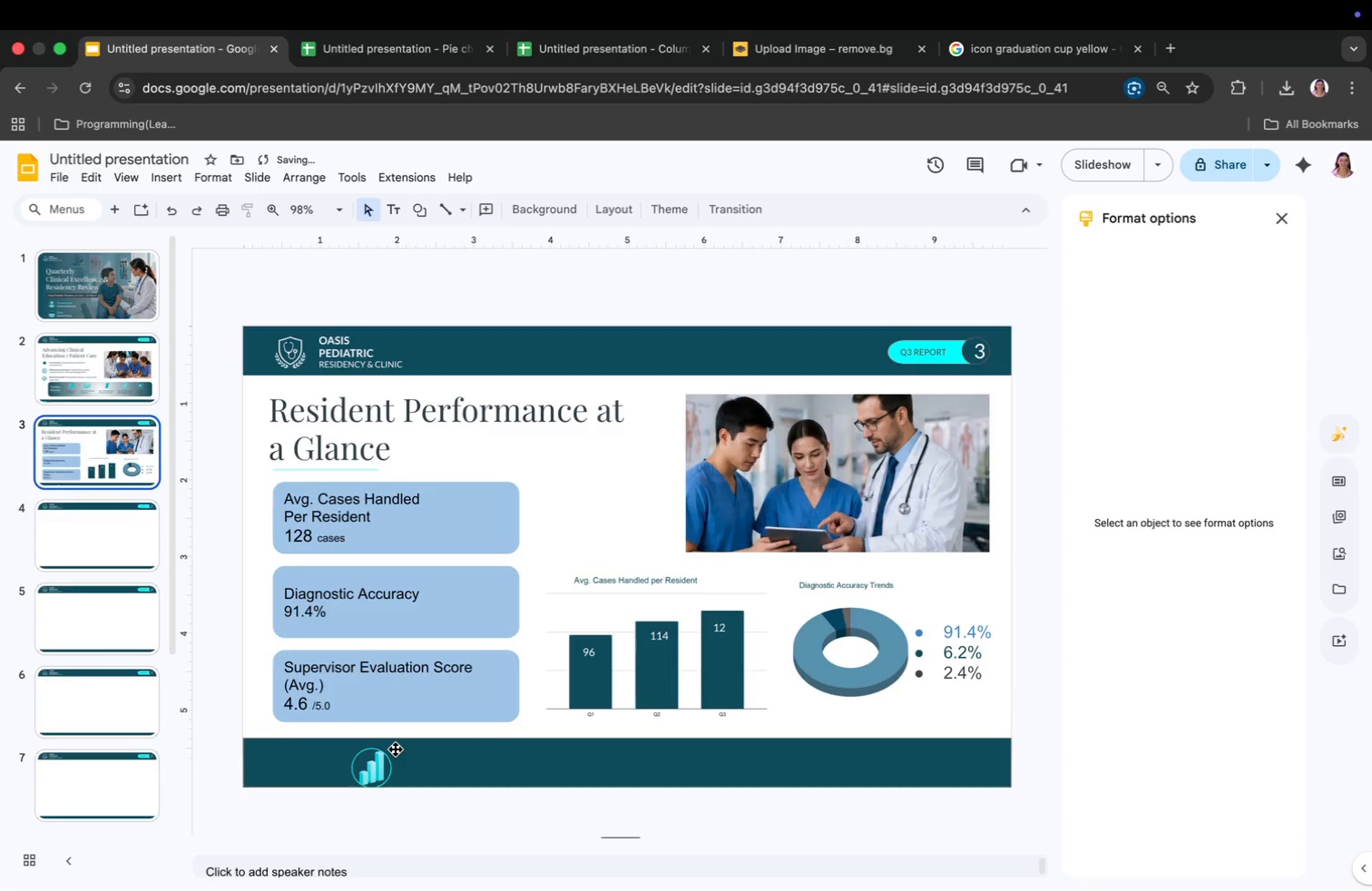 
left_click_drag(start_coordinate=[358, 781], to_coordinate=[297, 777])
 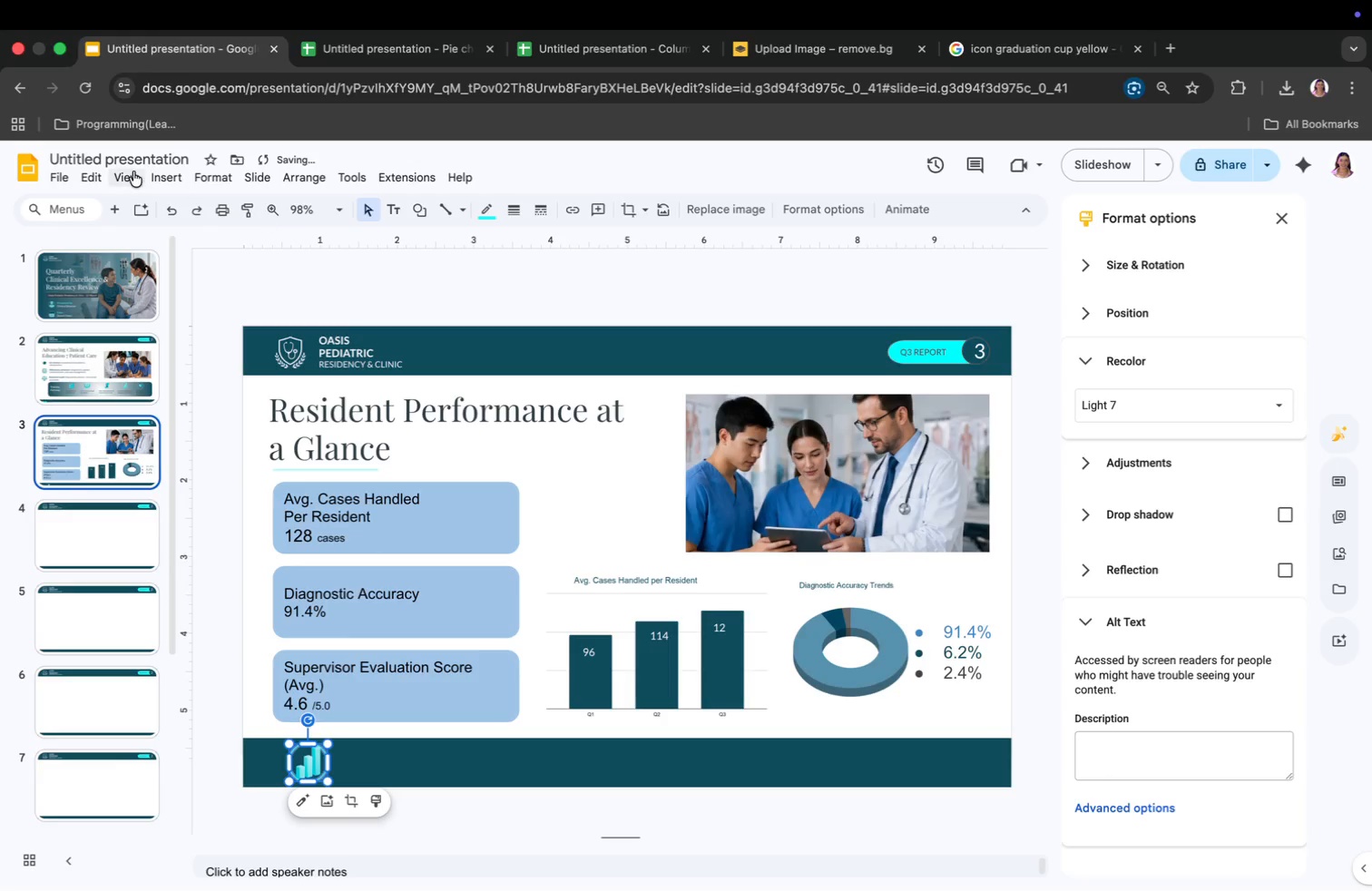 
left_click_drag(start_coordinate=[178, 171], to_coordinate=[176, 181])
 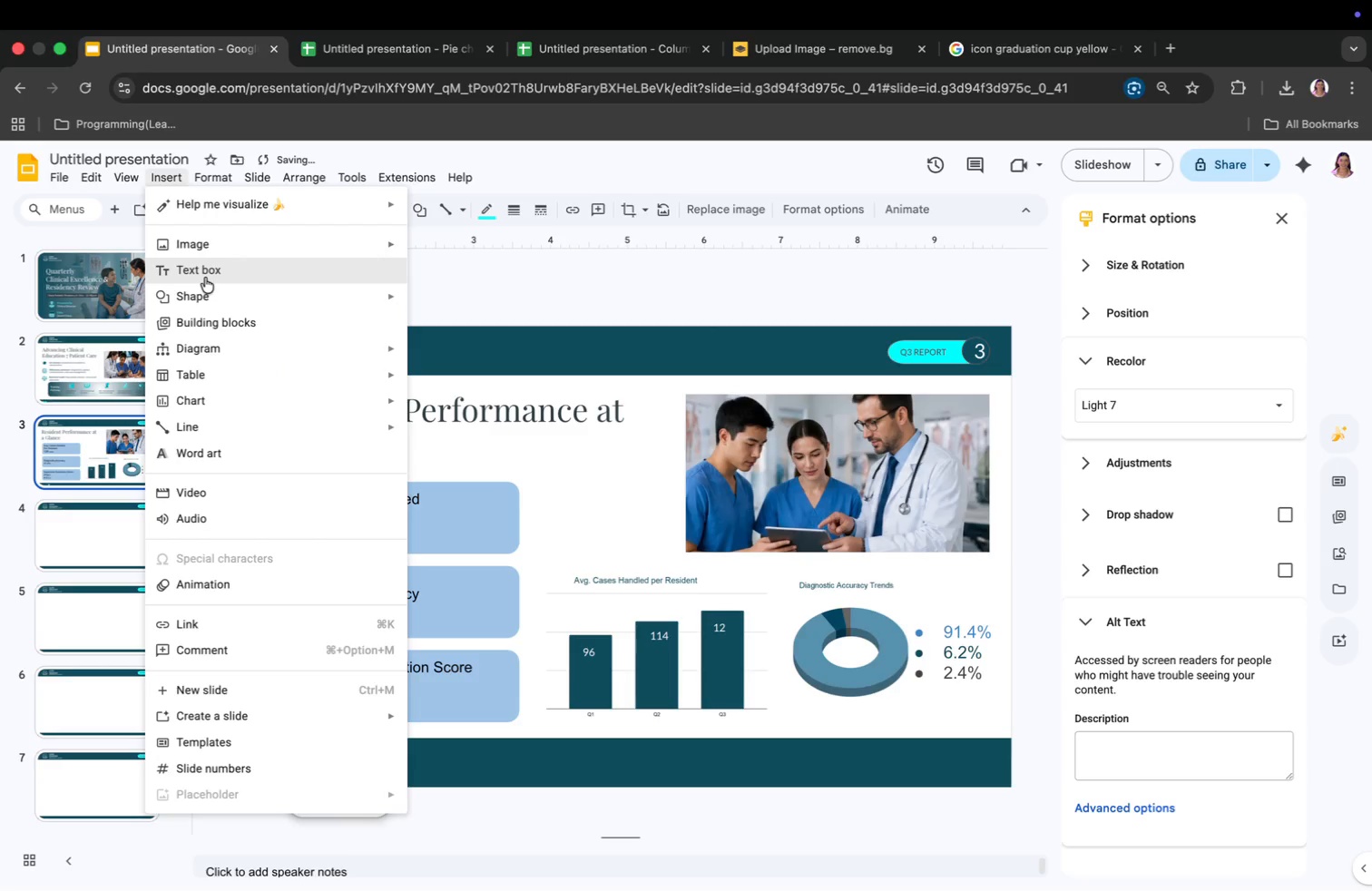 
left_click([209, 269])
 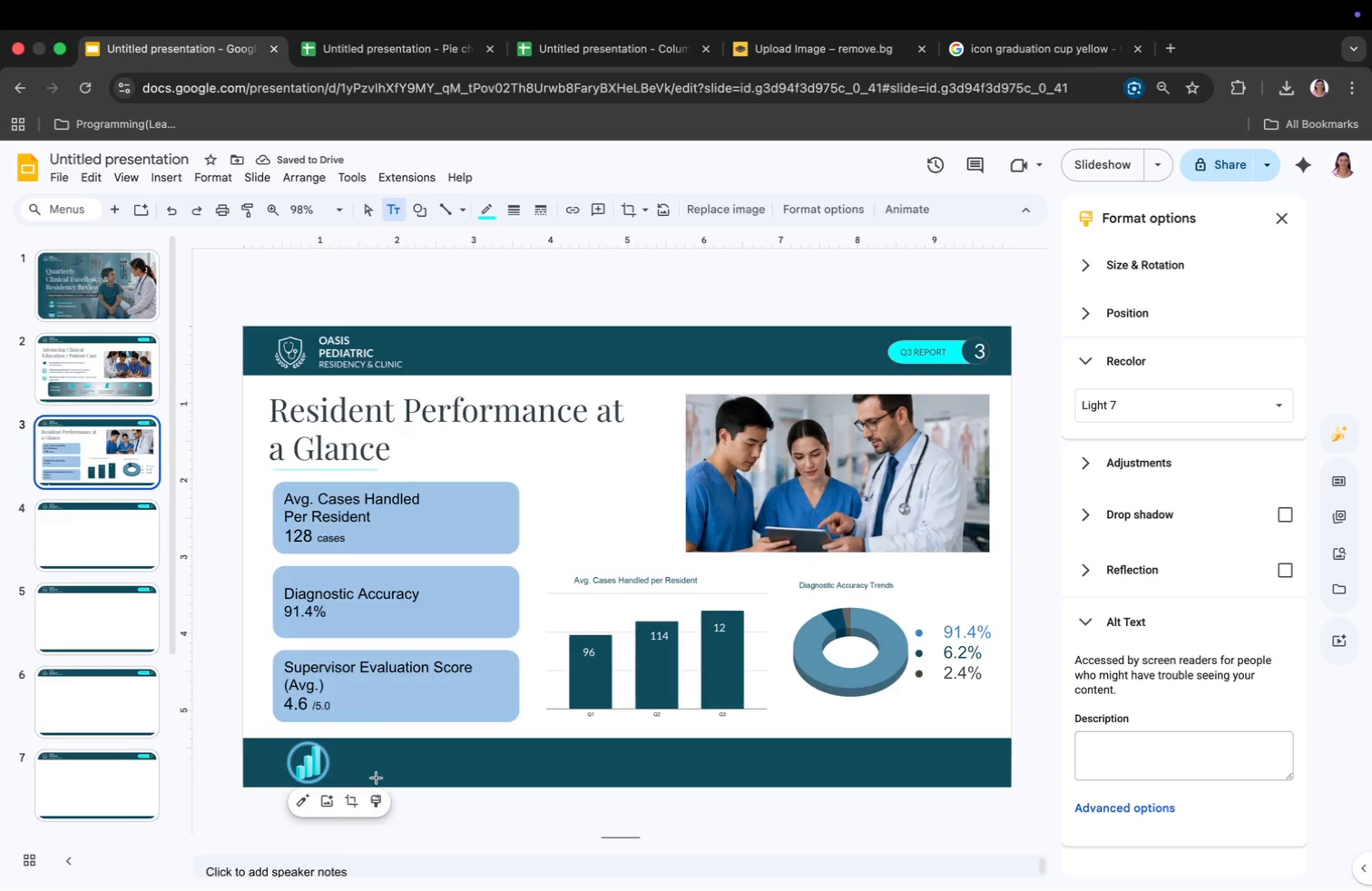 
left_click([377, 766])
 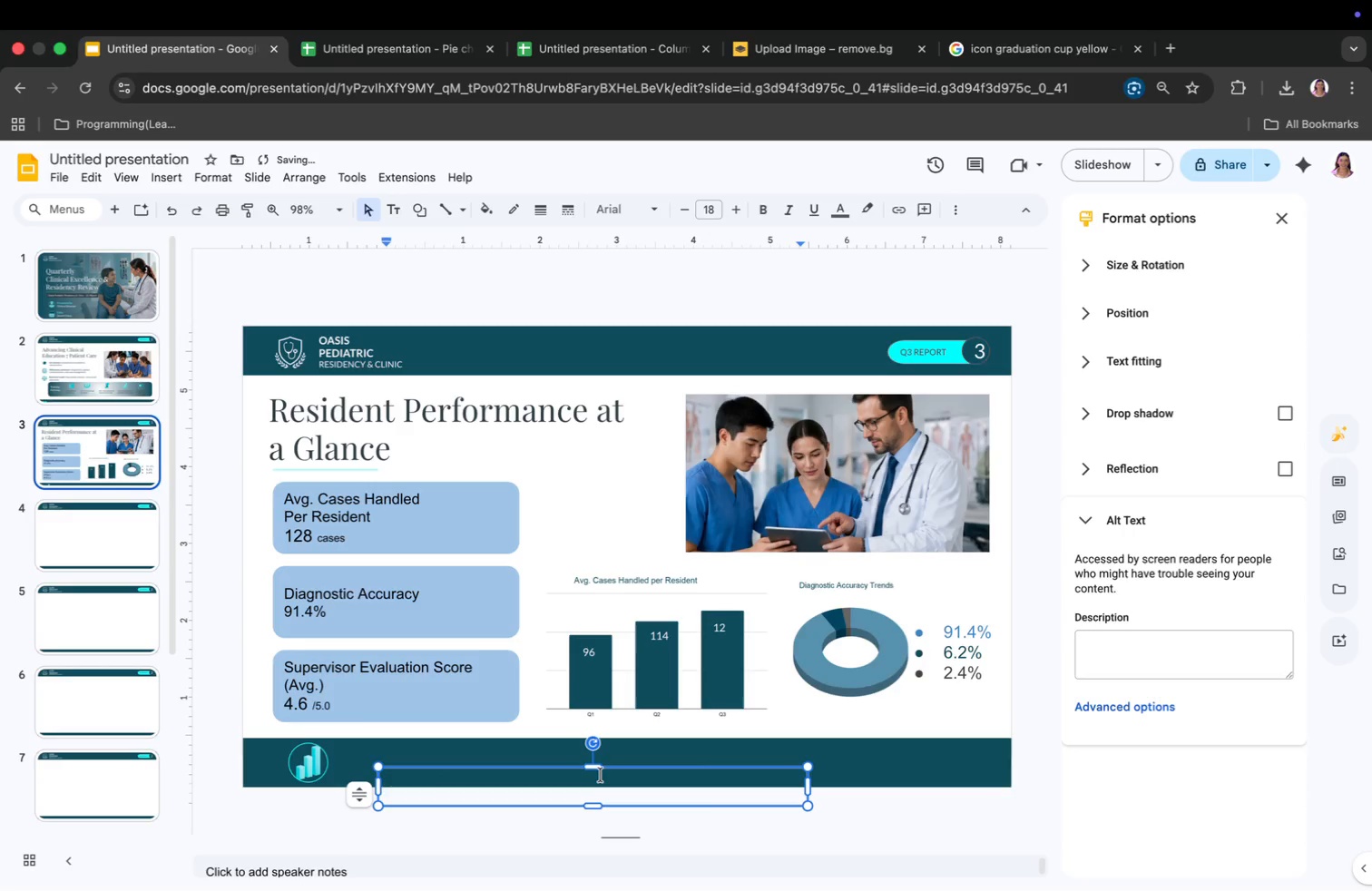 
left_click_drag(start_coordinate=[594, 772], to_coordinate=[562, 749])
 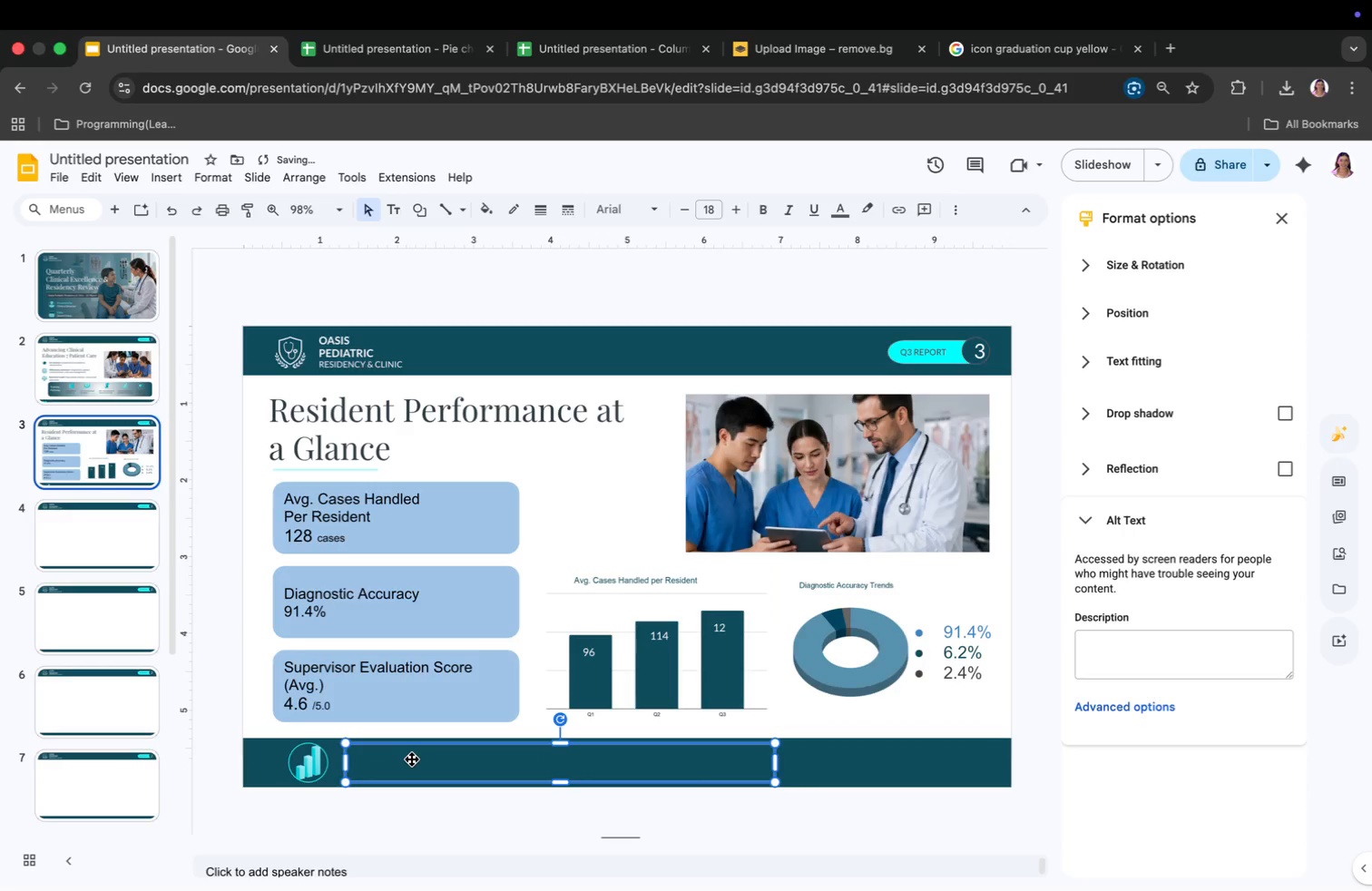 
double_click([412, 759])
 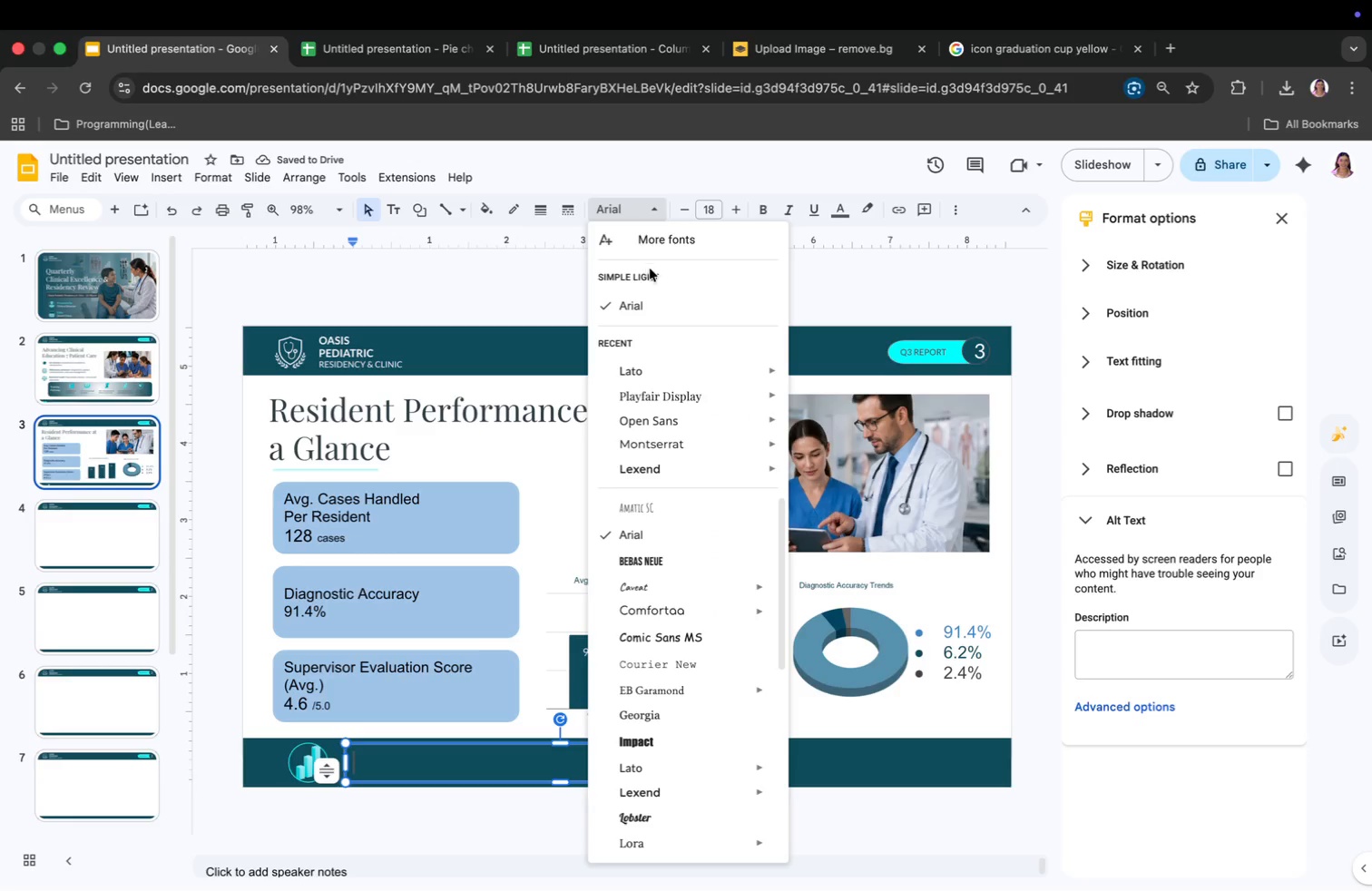 
left_click([656, 365])
 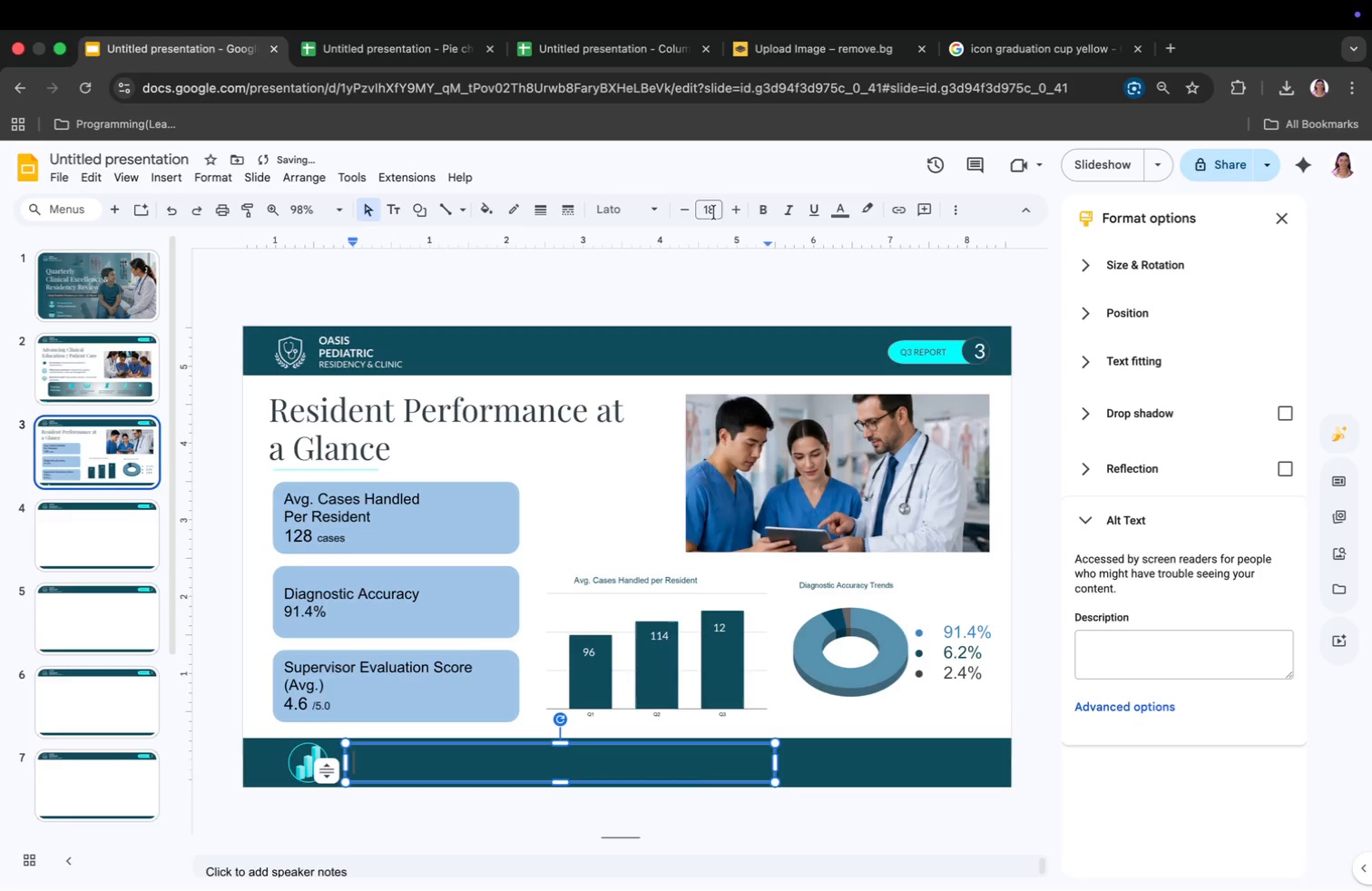 
left_click([714, 211])
 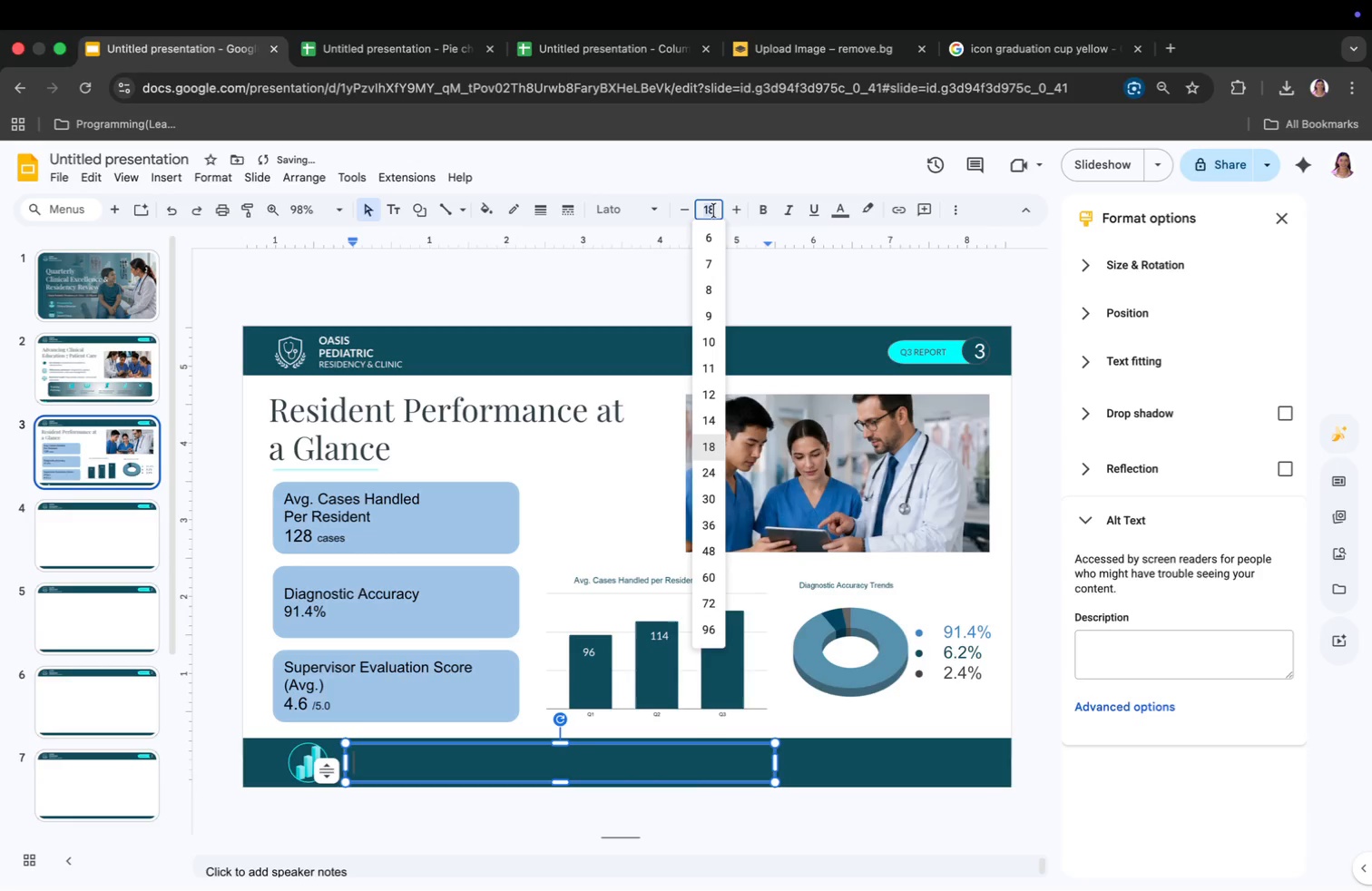 
type(10)
 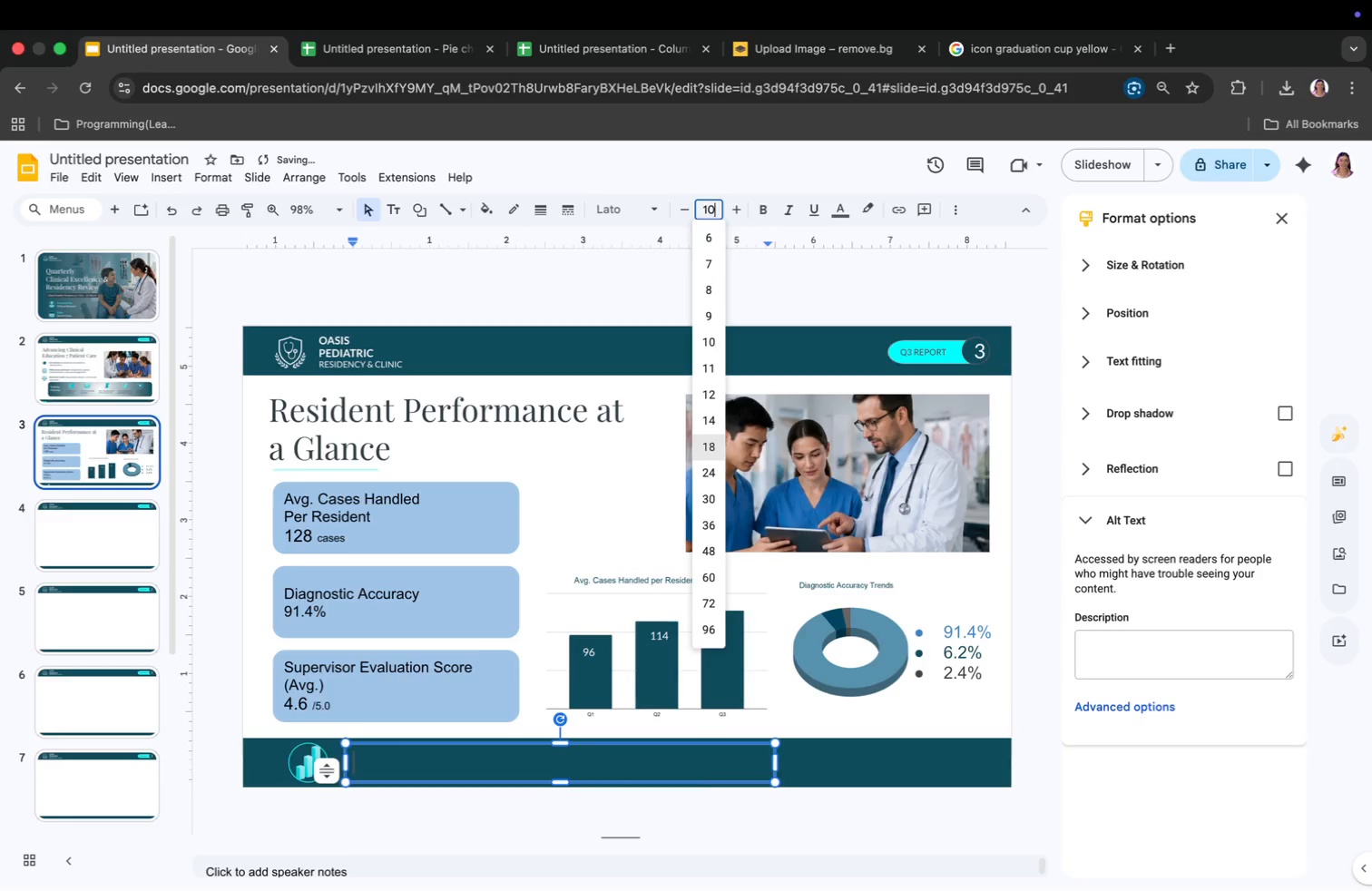 
key(Enter)
 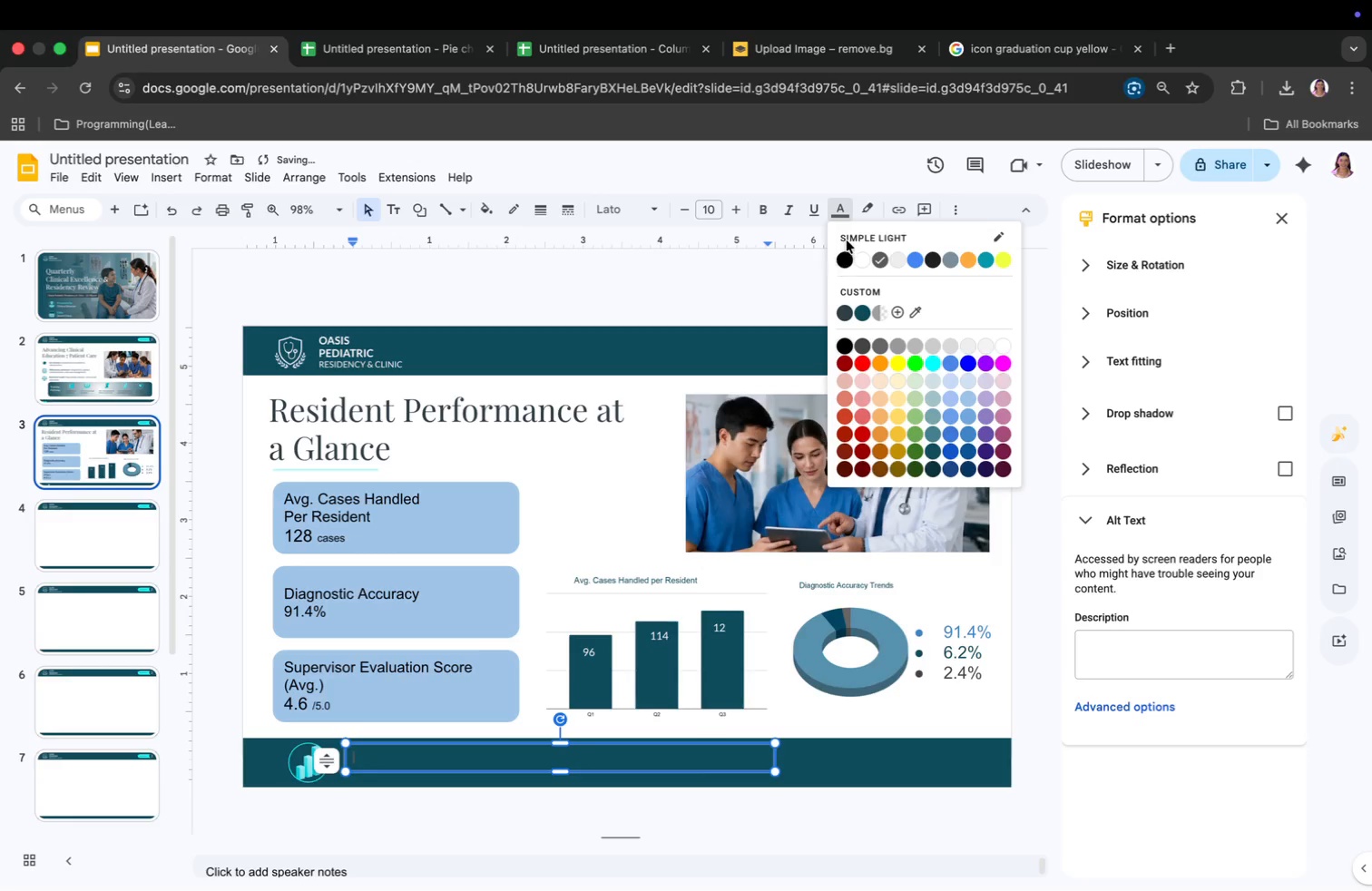 
left_click([858, 258])
 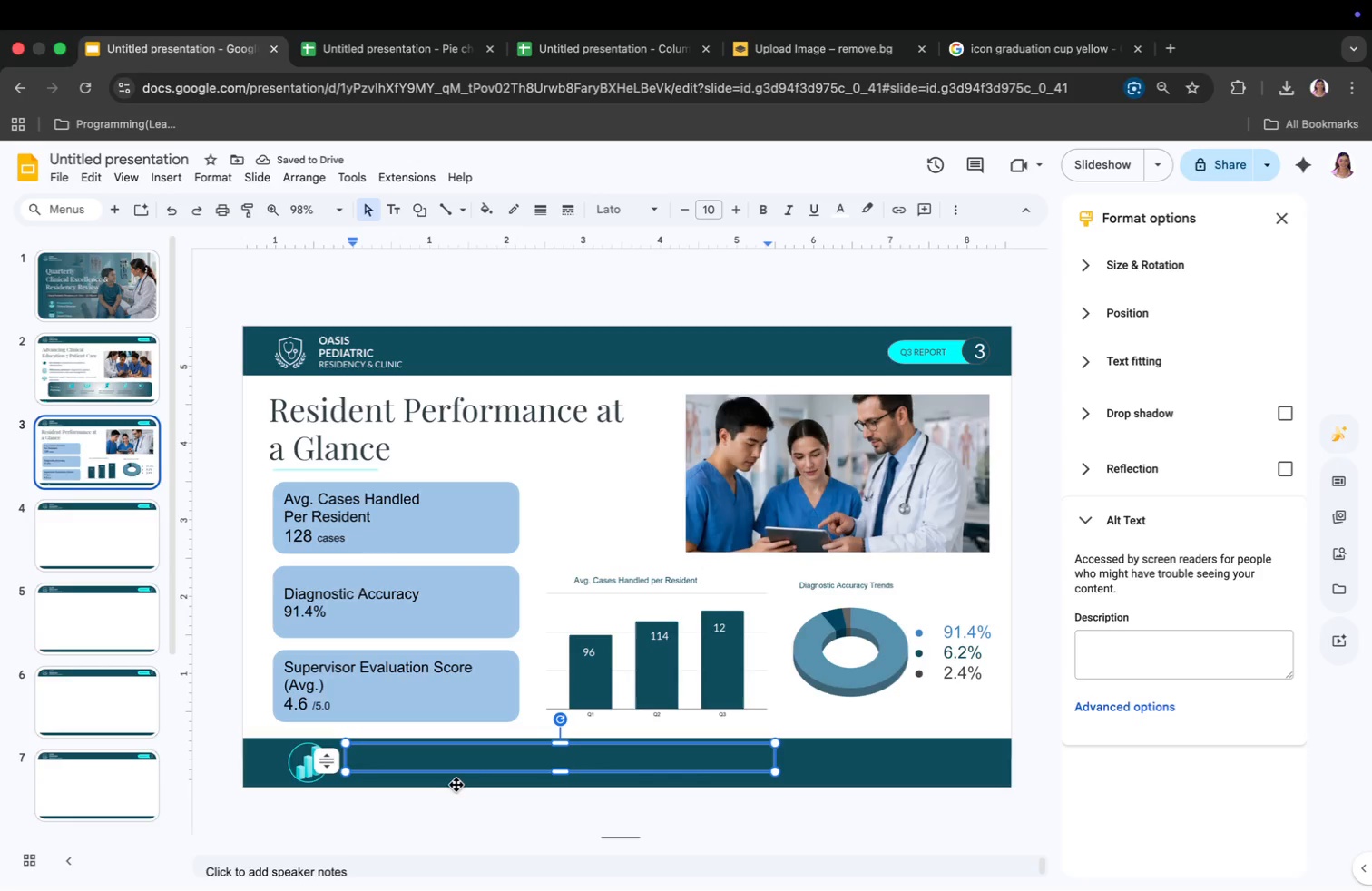 
type(Strong clinical performn)
key(Backspace)
type(ance with increased )
 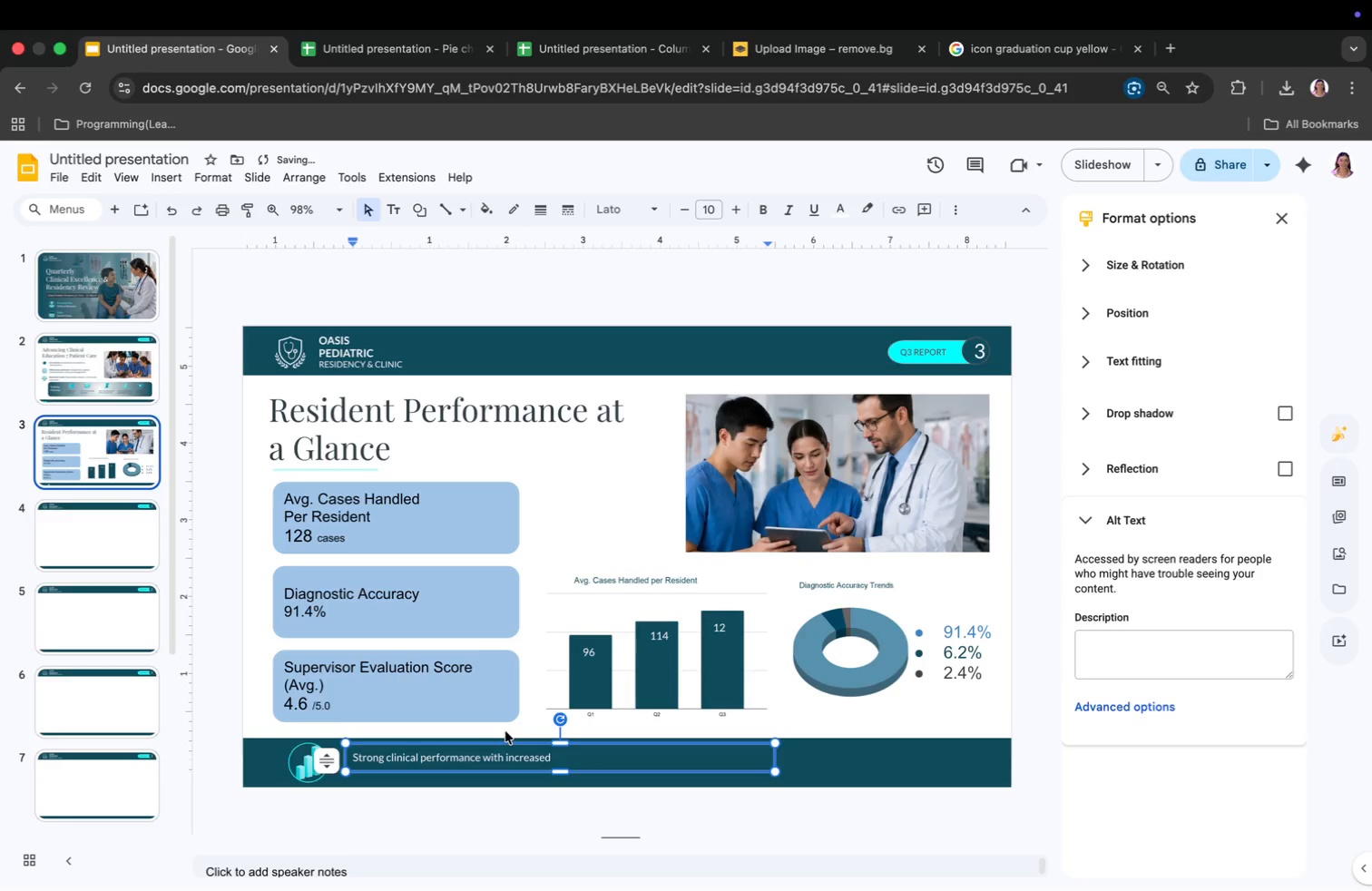 
type(partient)
key(Backspace)
key(Backspace)
key(Backspace)
key(Backspace)
key(Backspace)
key(Backspace)
type(tient)
 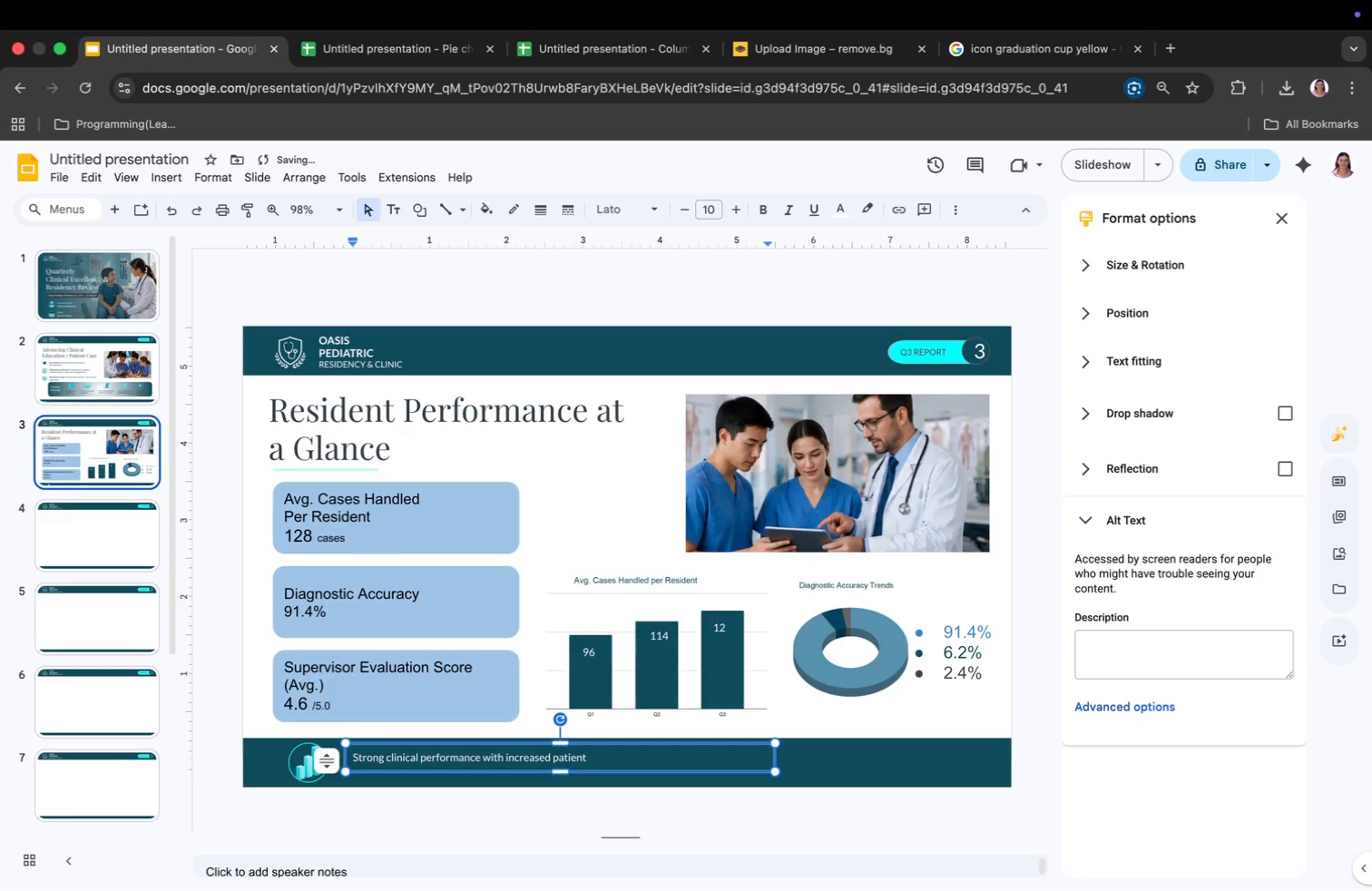 
key(Enter)
 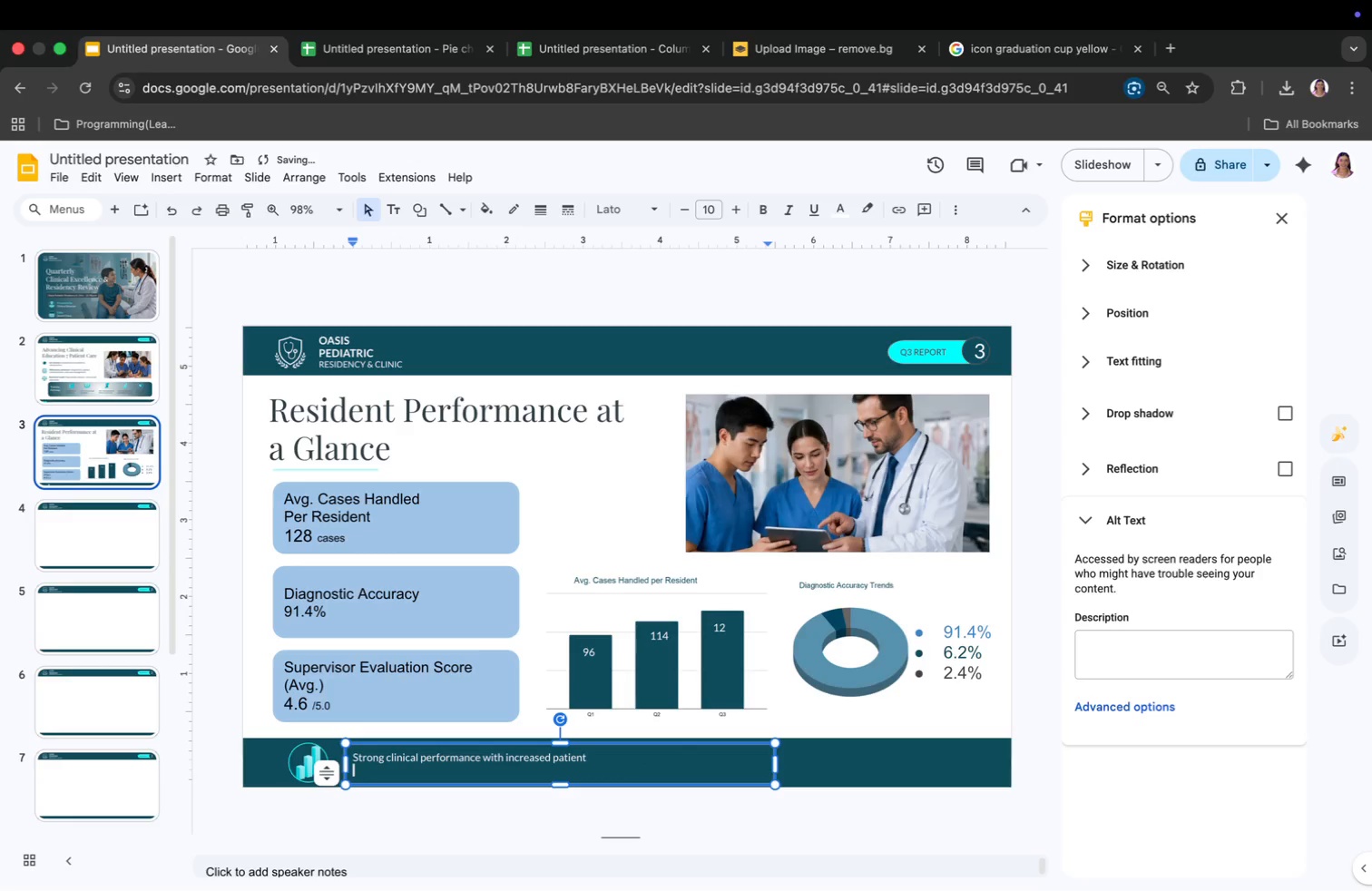 
type(exposure, high gia)
 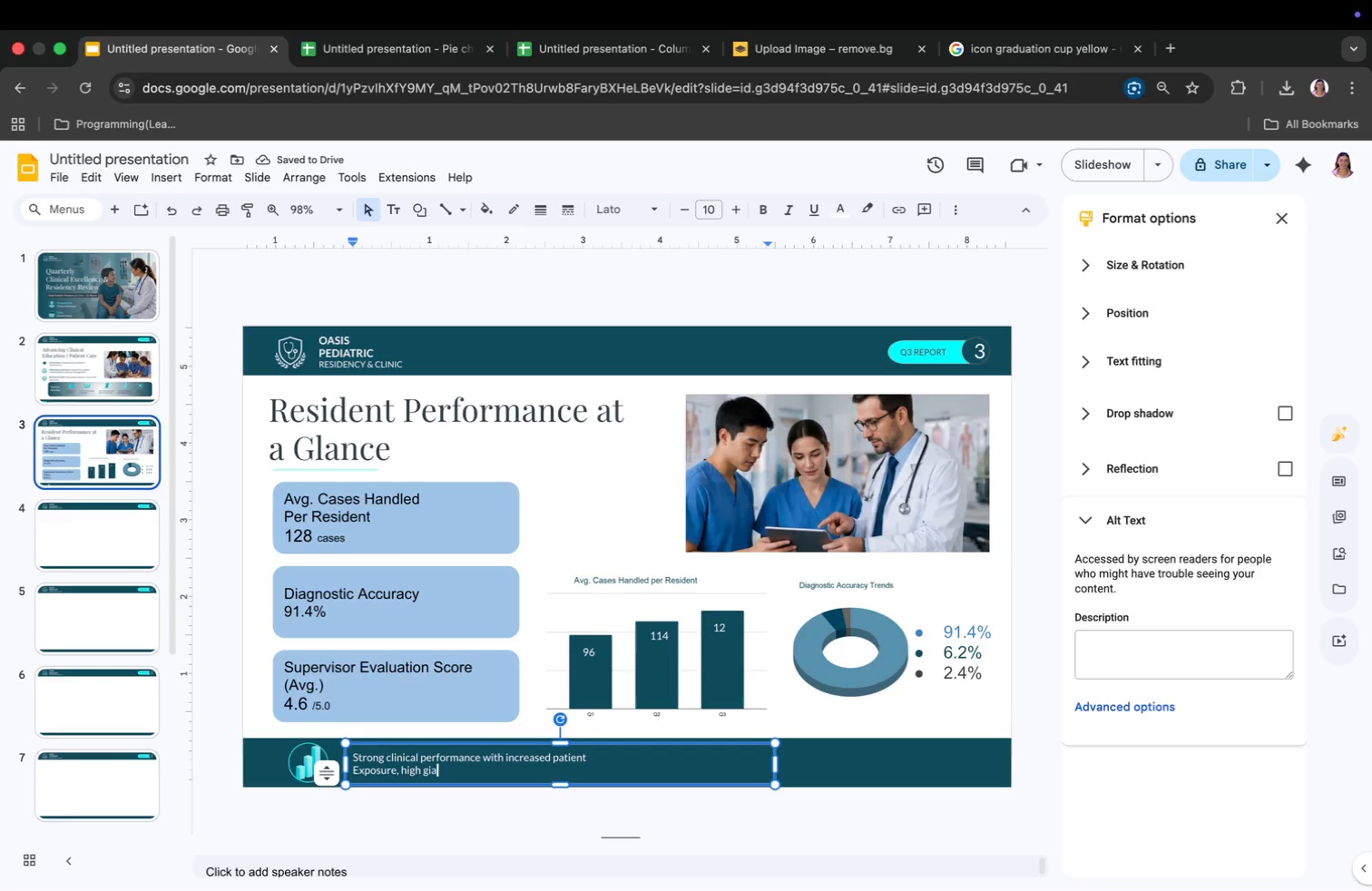 
wait(5.31)
 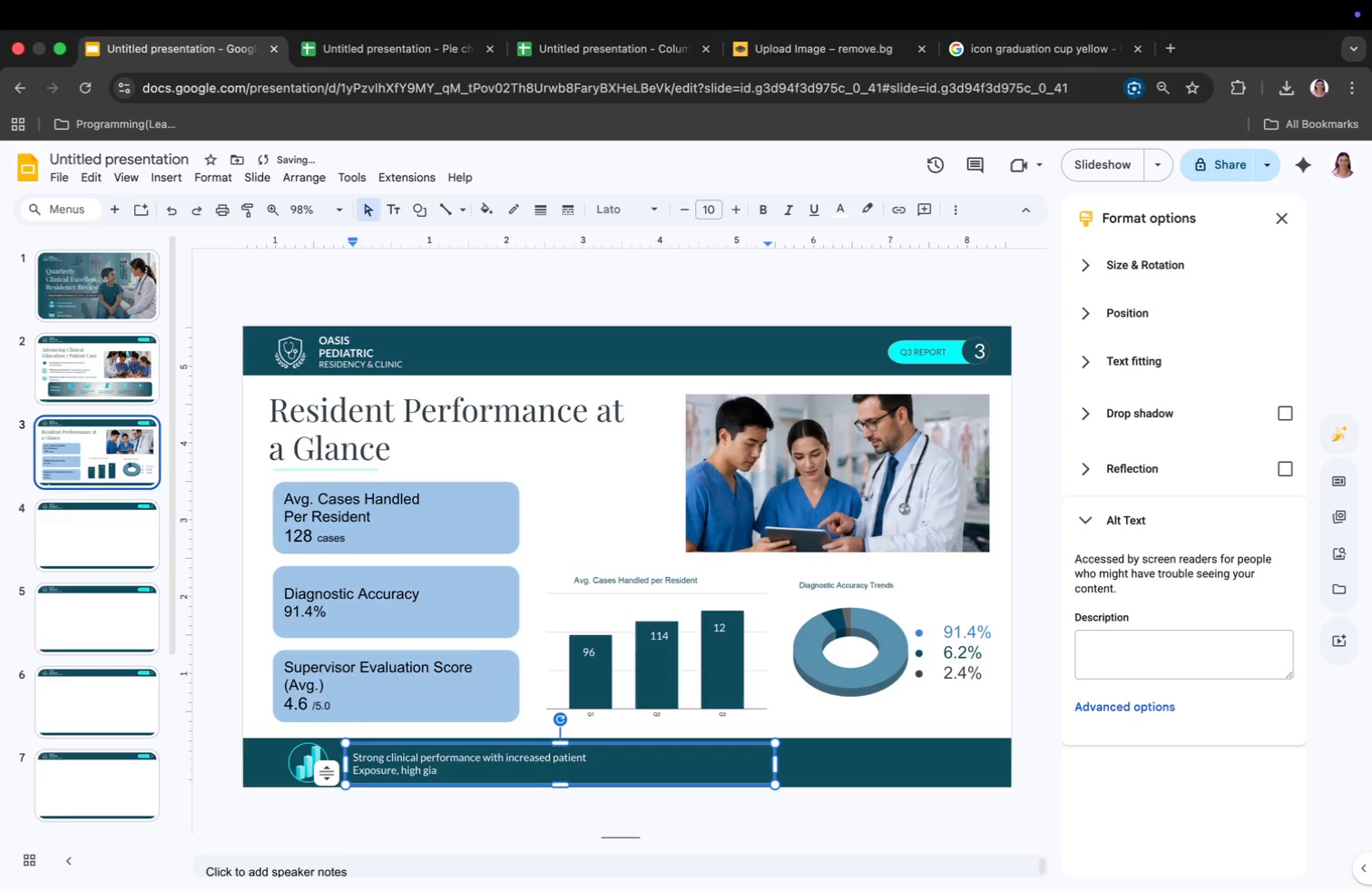 
key(Backspace)
key(Backspace)
key(Backspace)
type(g)
key(Backspace)
type(diagnostic, and positive supervisor fedd)
key(Backspace)
key(Backspace)
type(edback.)
 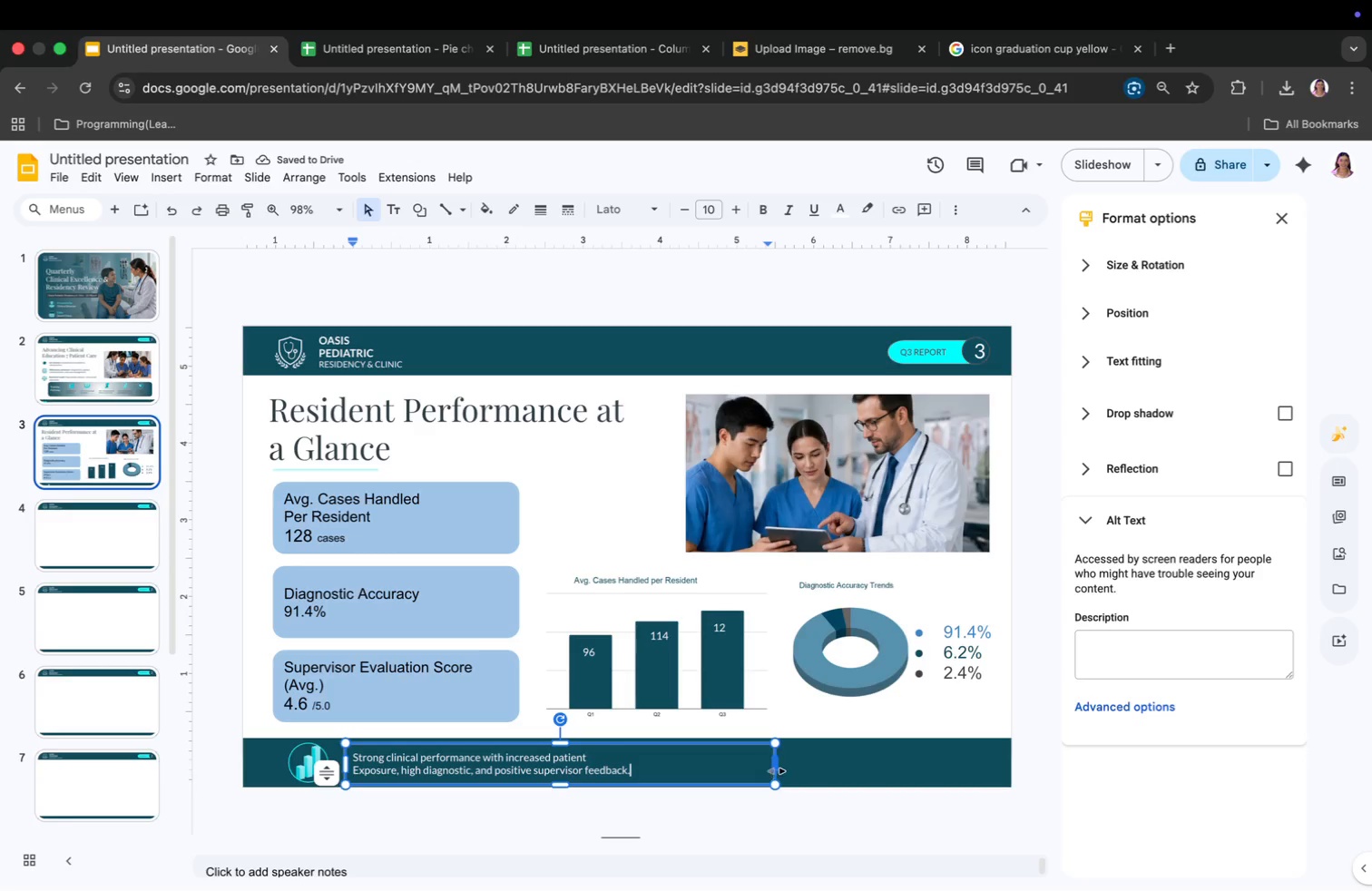 
left_click([779, 811])
 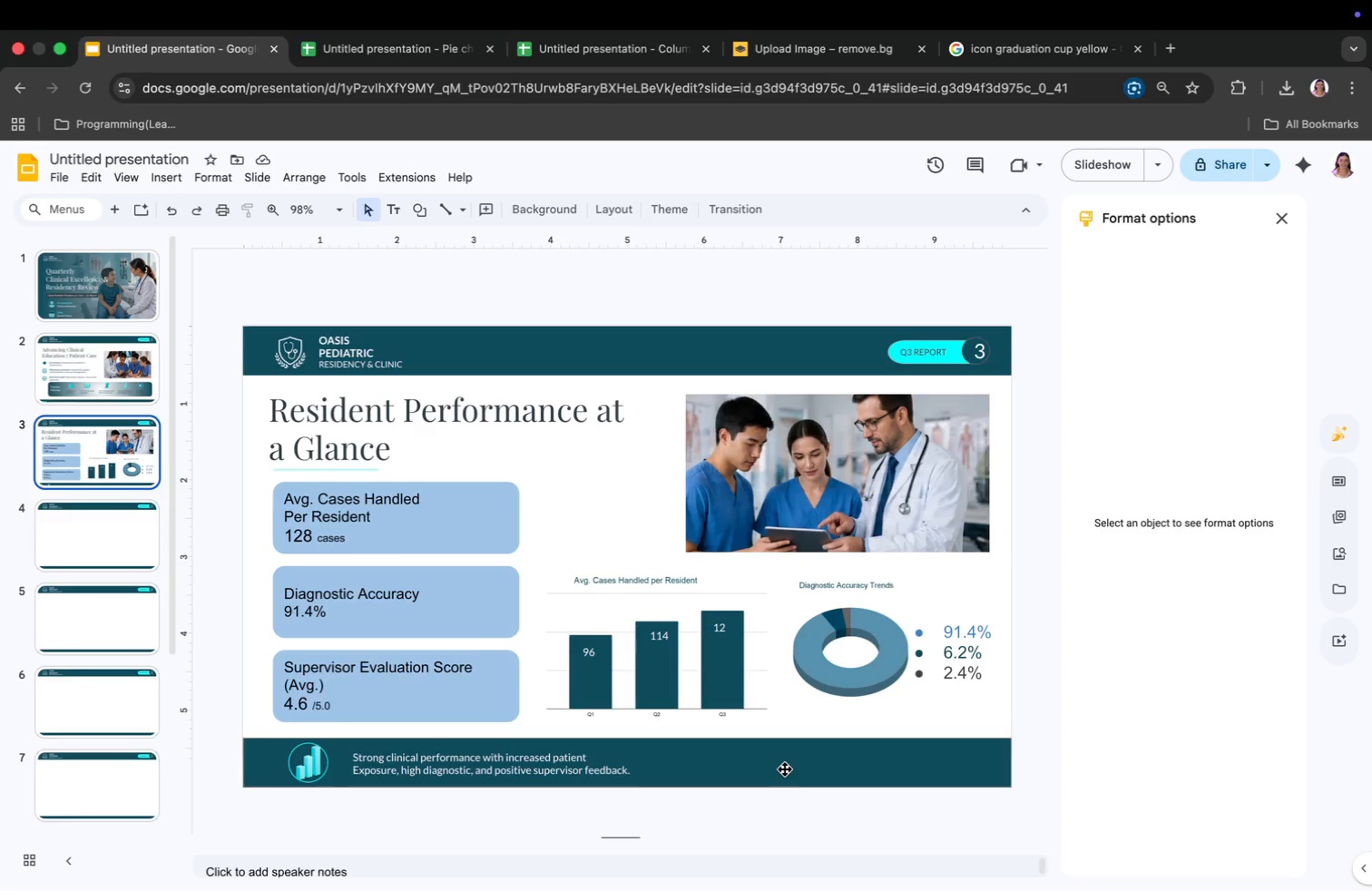 
wait(20.26)
 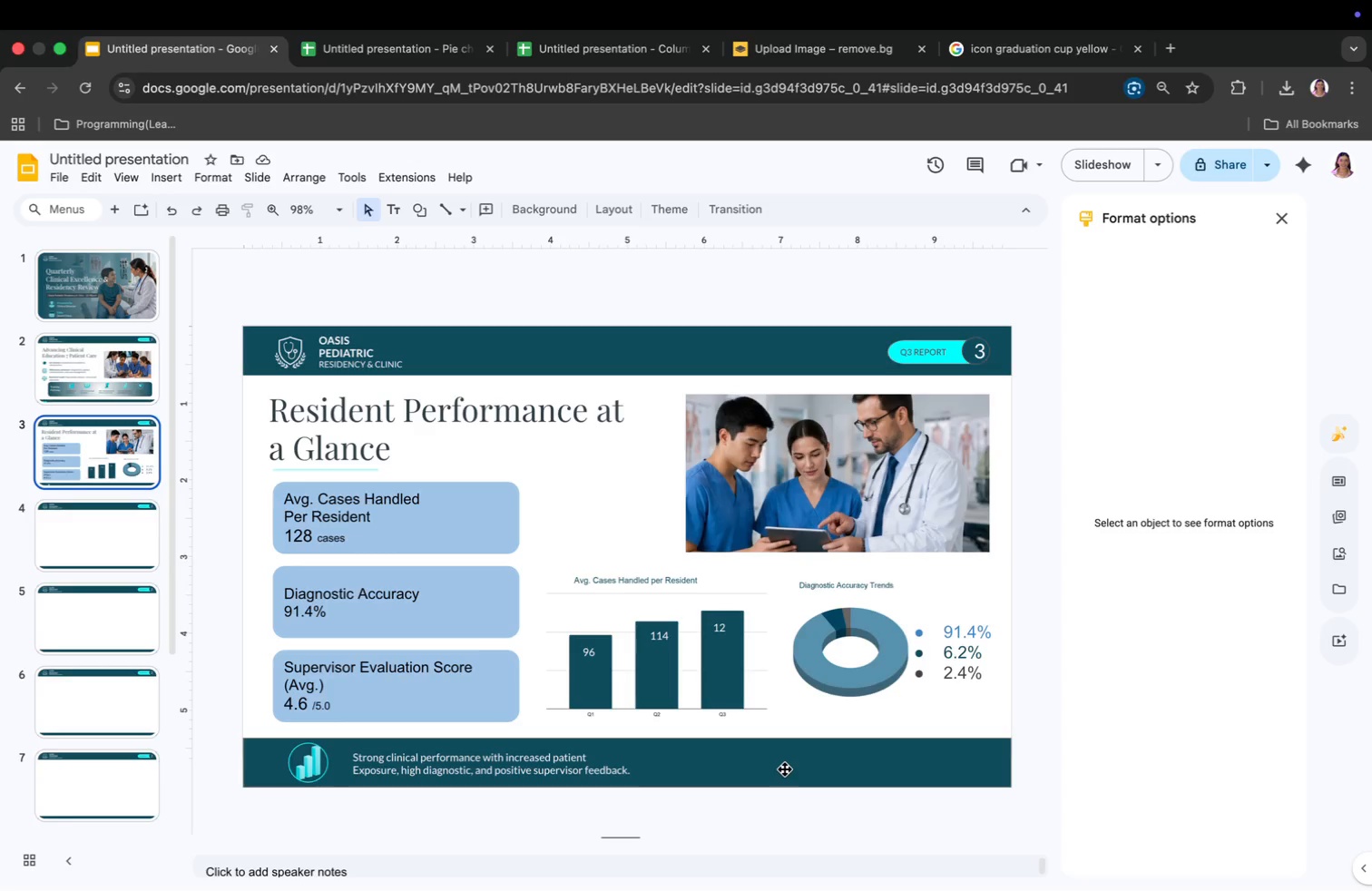 
left_click([106, 384])
 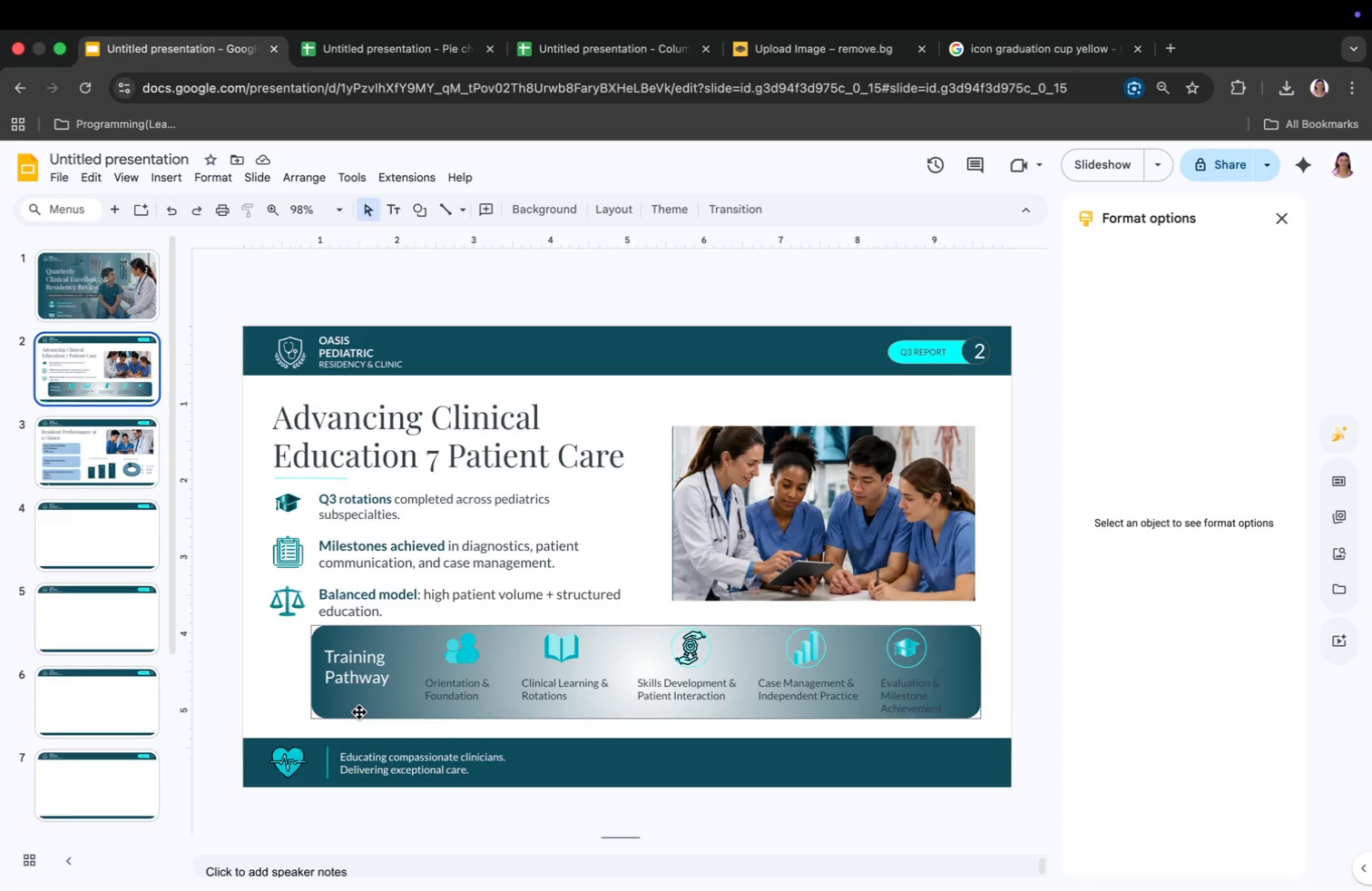 
left_click([359, 712])
 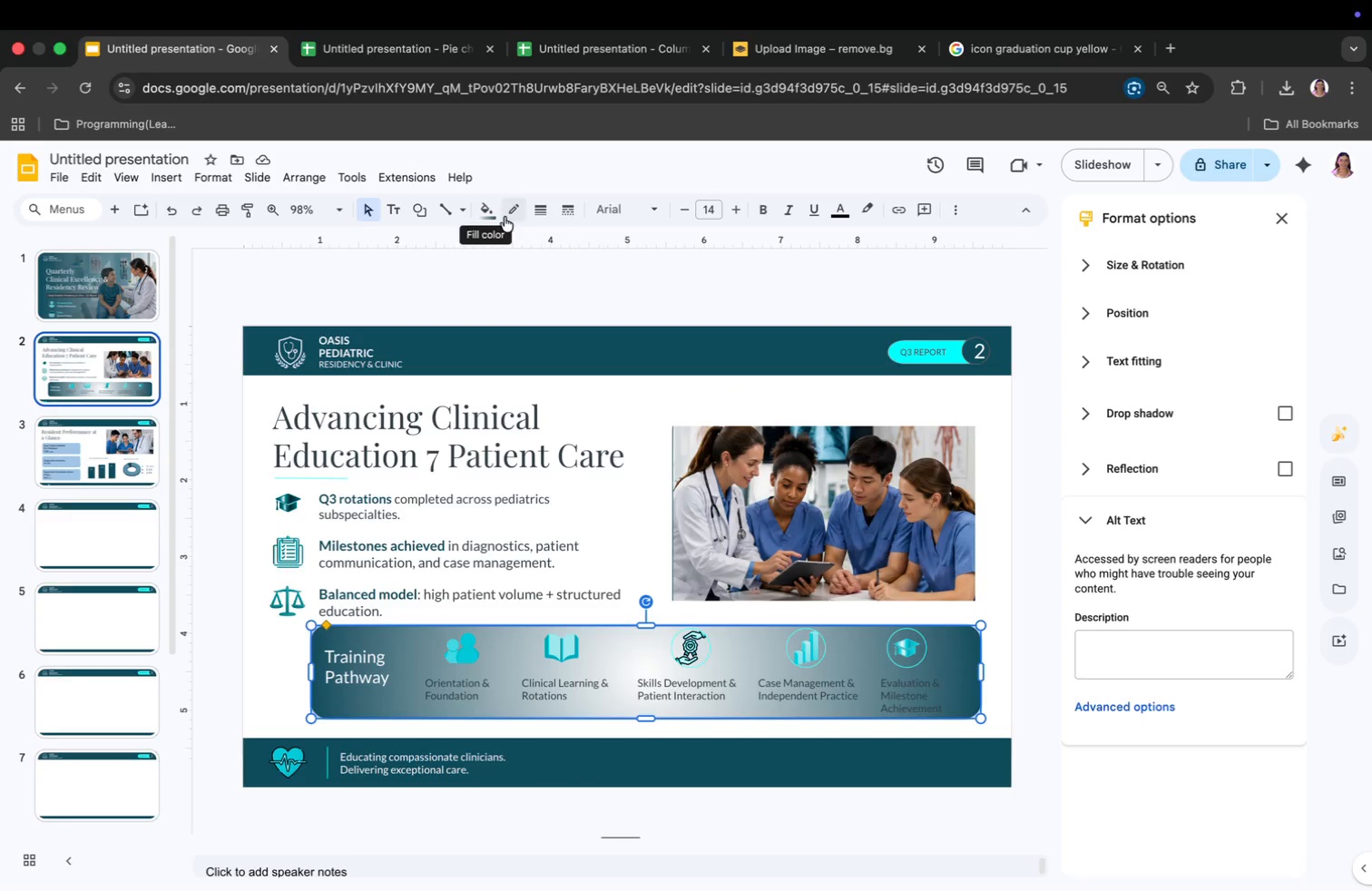 
left_click([492, 212])
 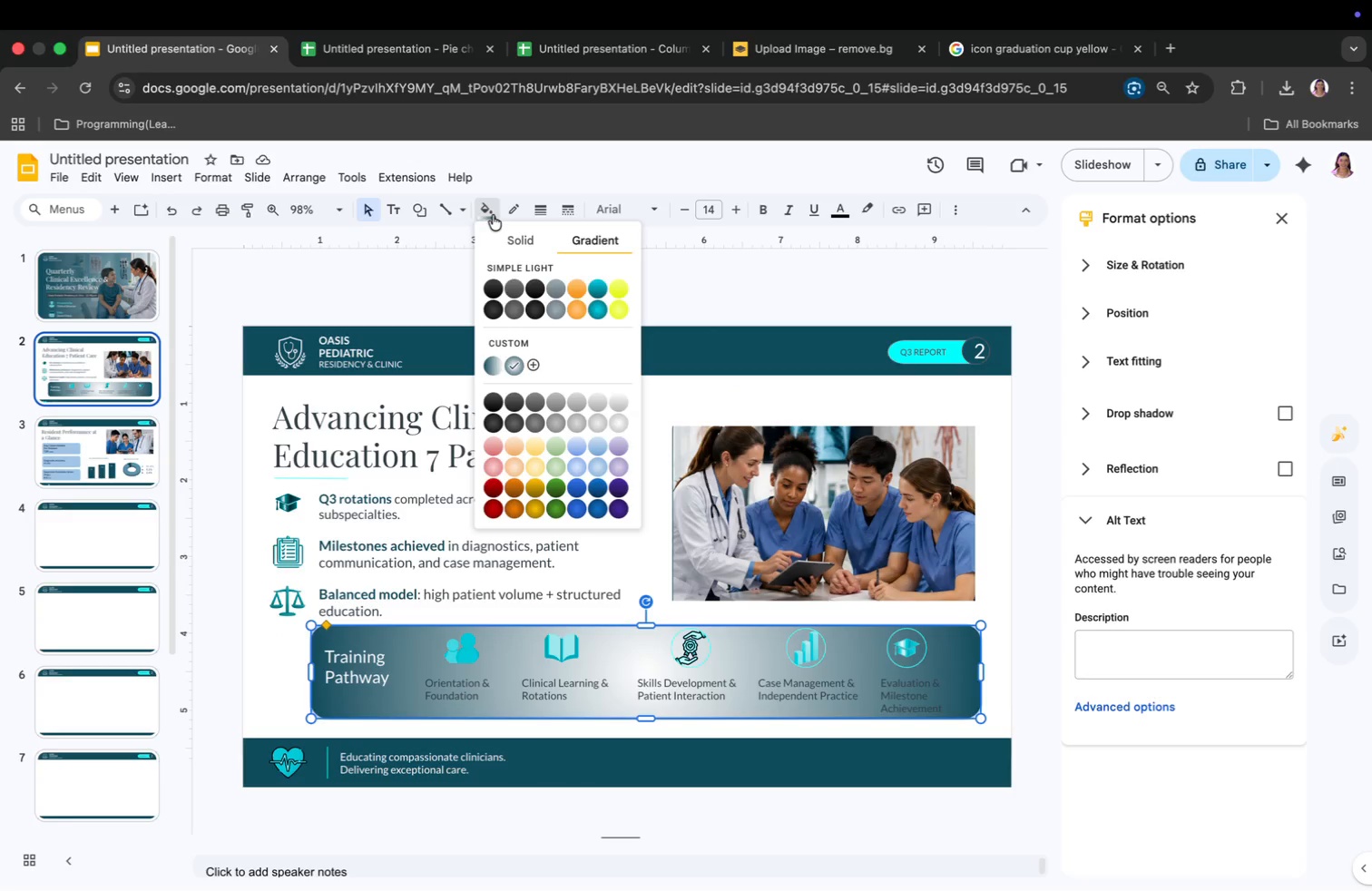 
left_click([512, 236])
 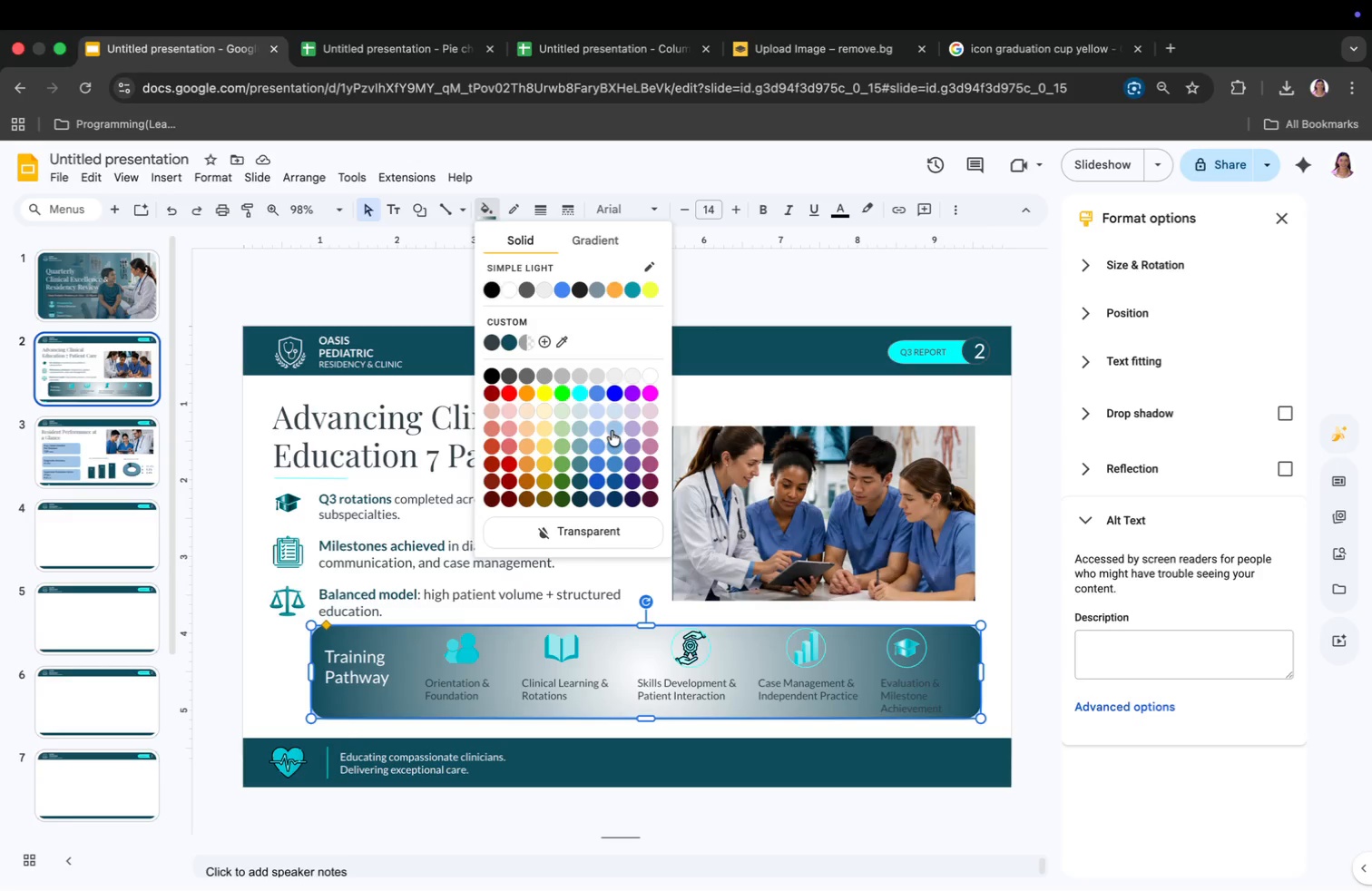 
left_click([616, 429])
 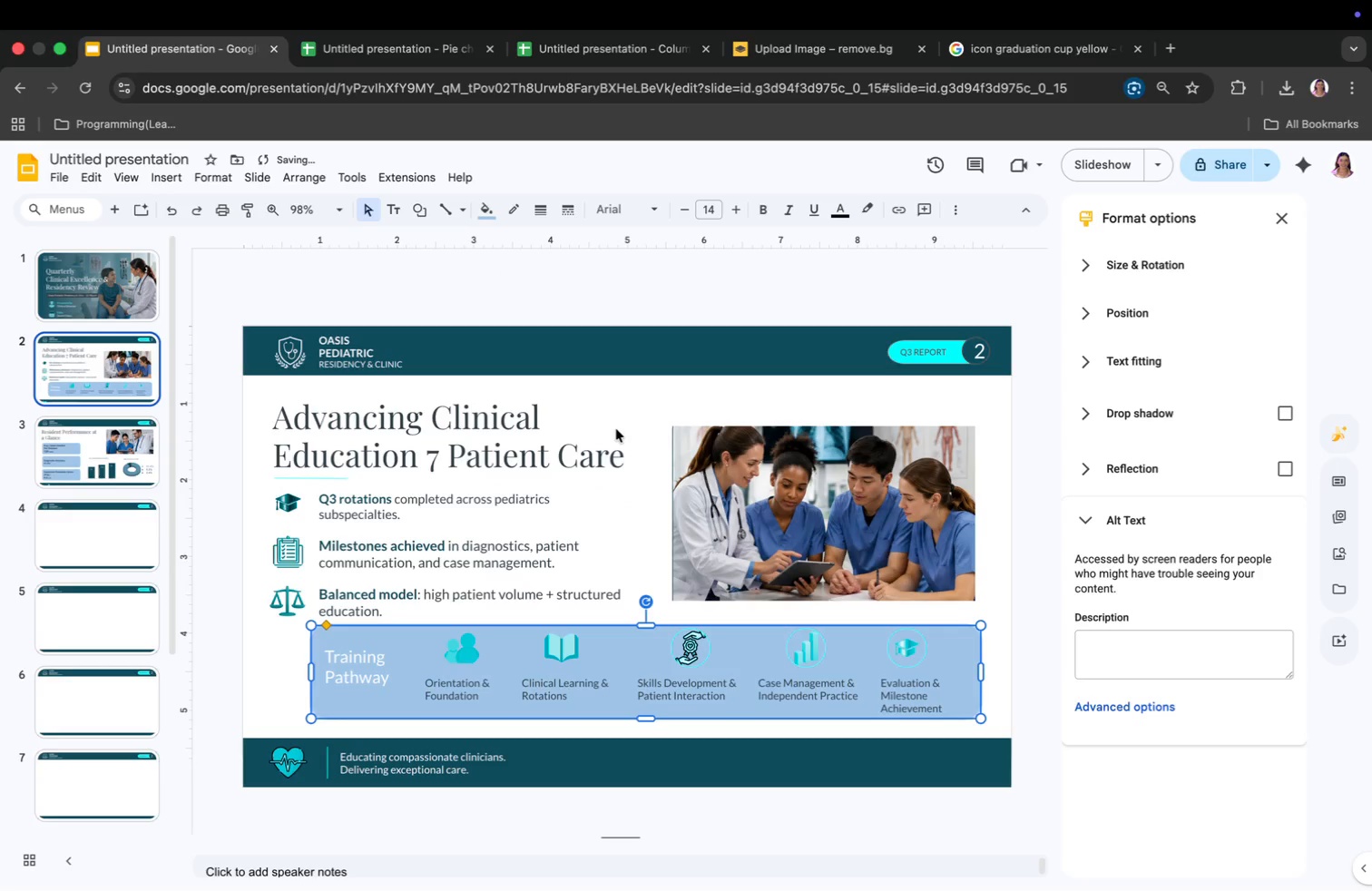 
key(Meta+CommandLeft)
 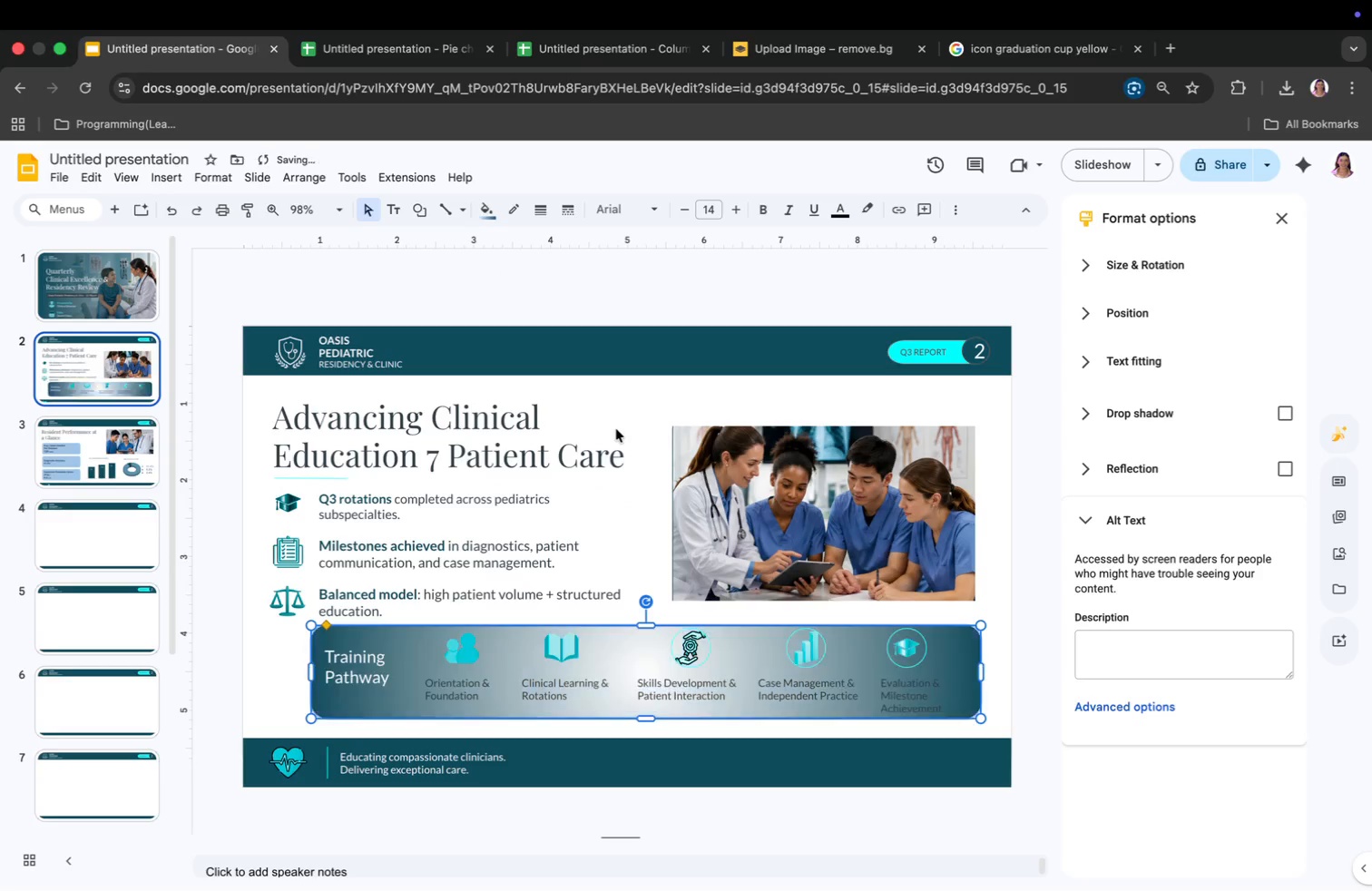 
key(Meta+Z)
 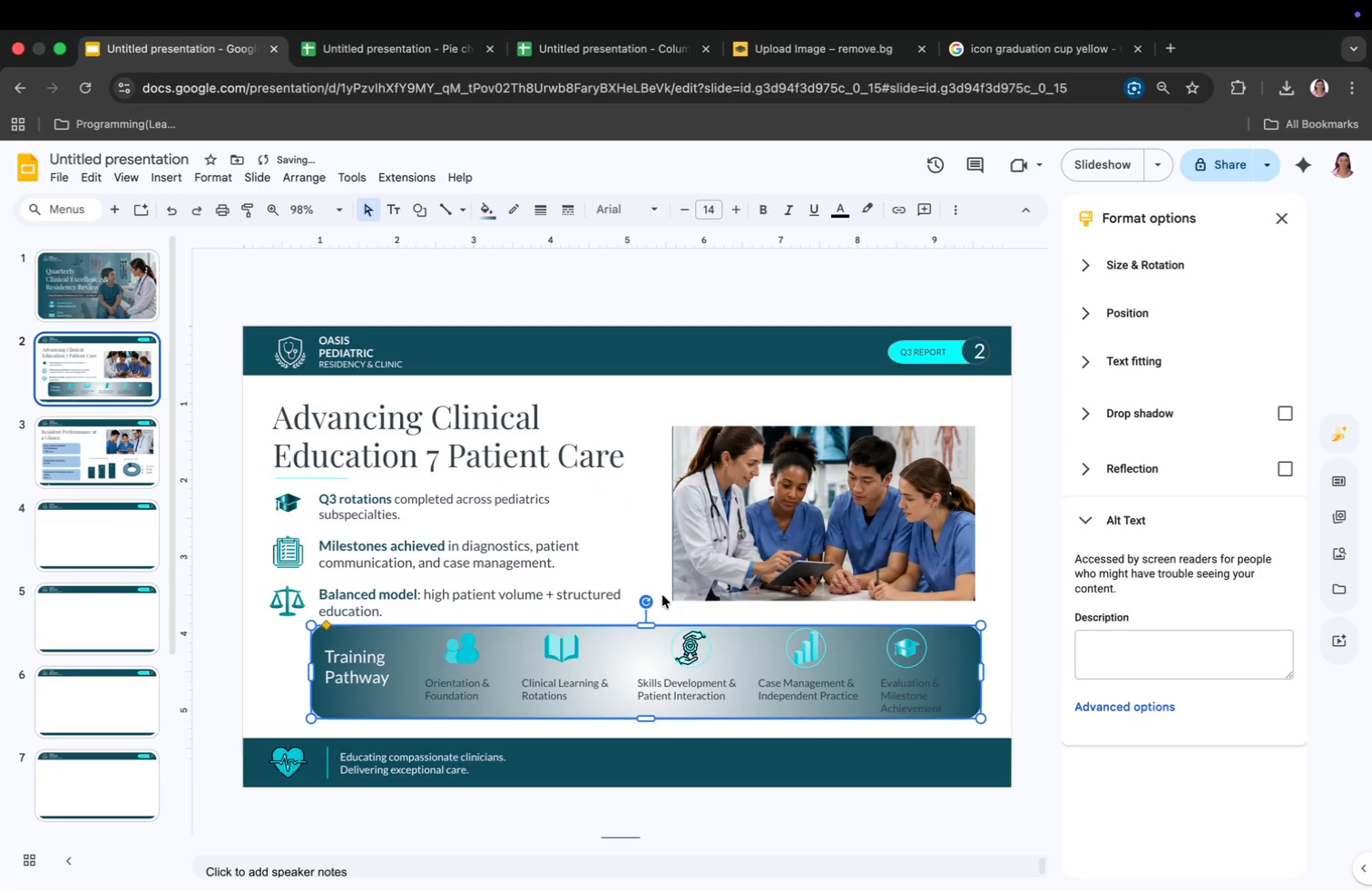 
left_click([633, 553])
 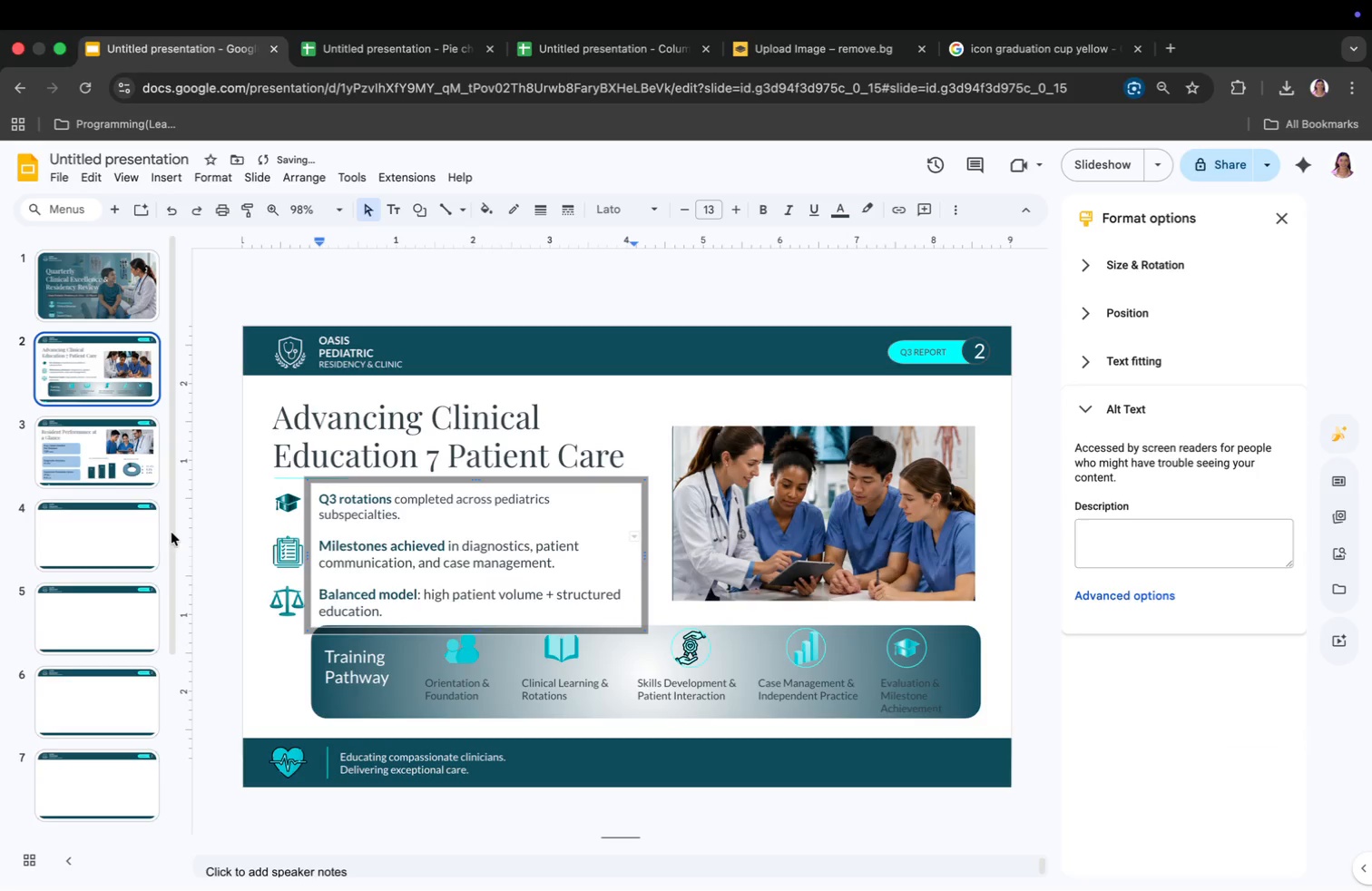 
left_click([113, 537])
 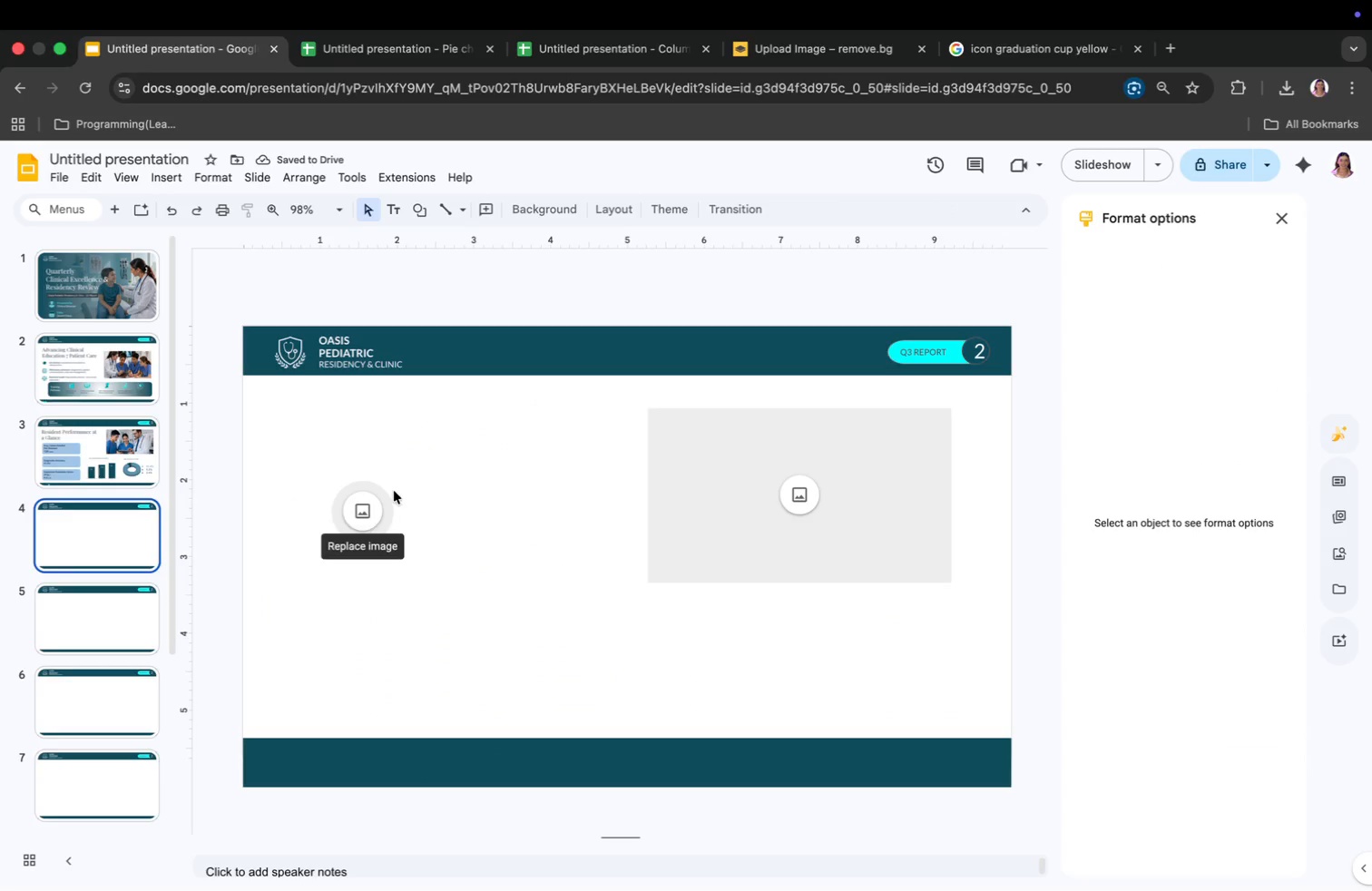 
left_click([358, 487])
 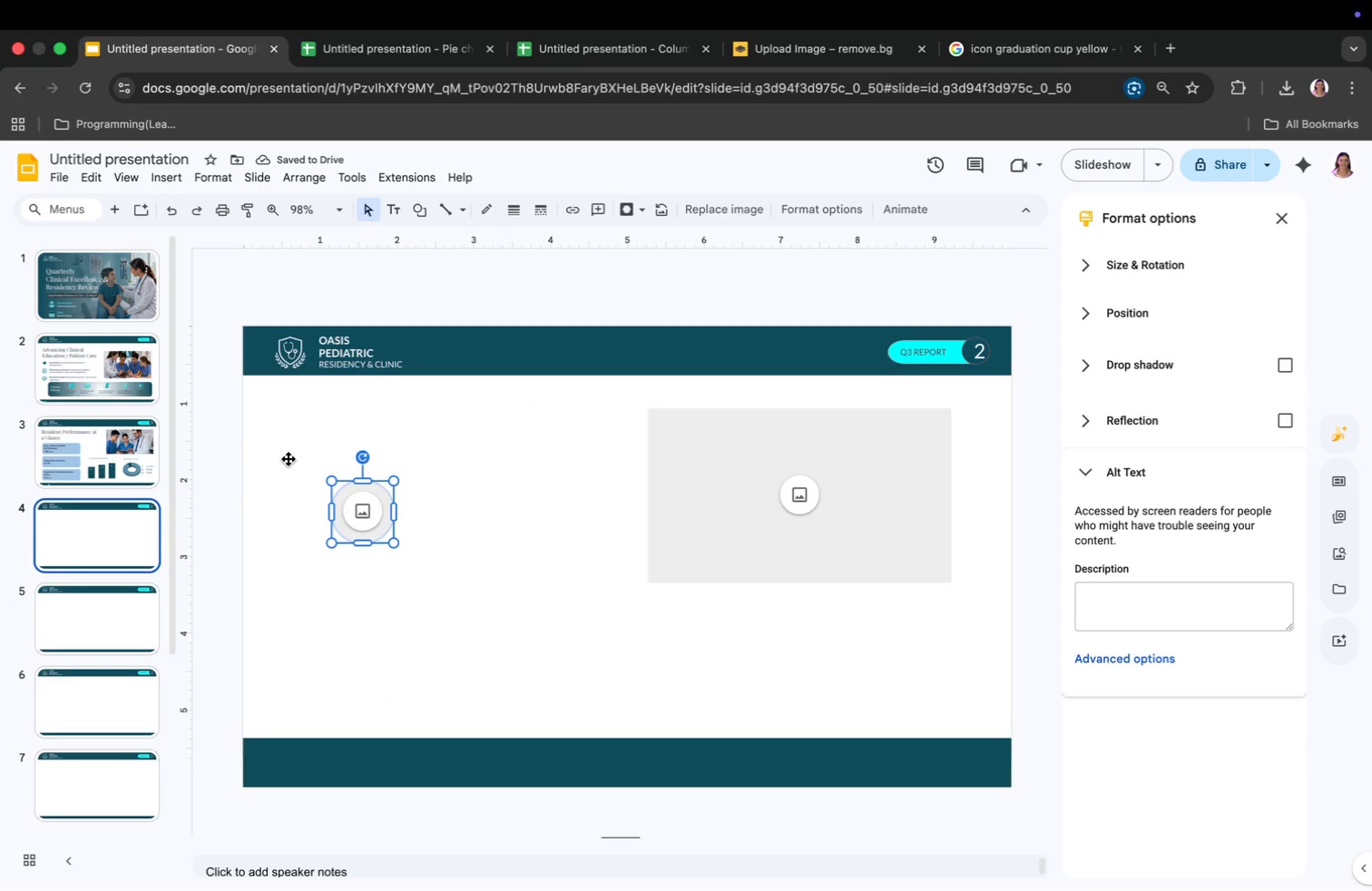 
key(Backspace)
 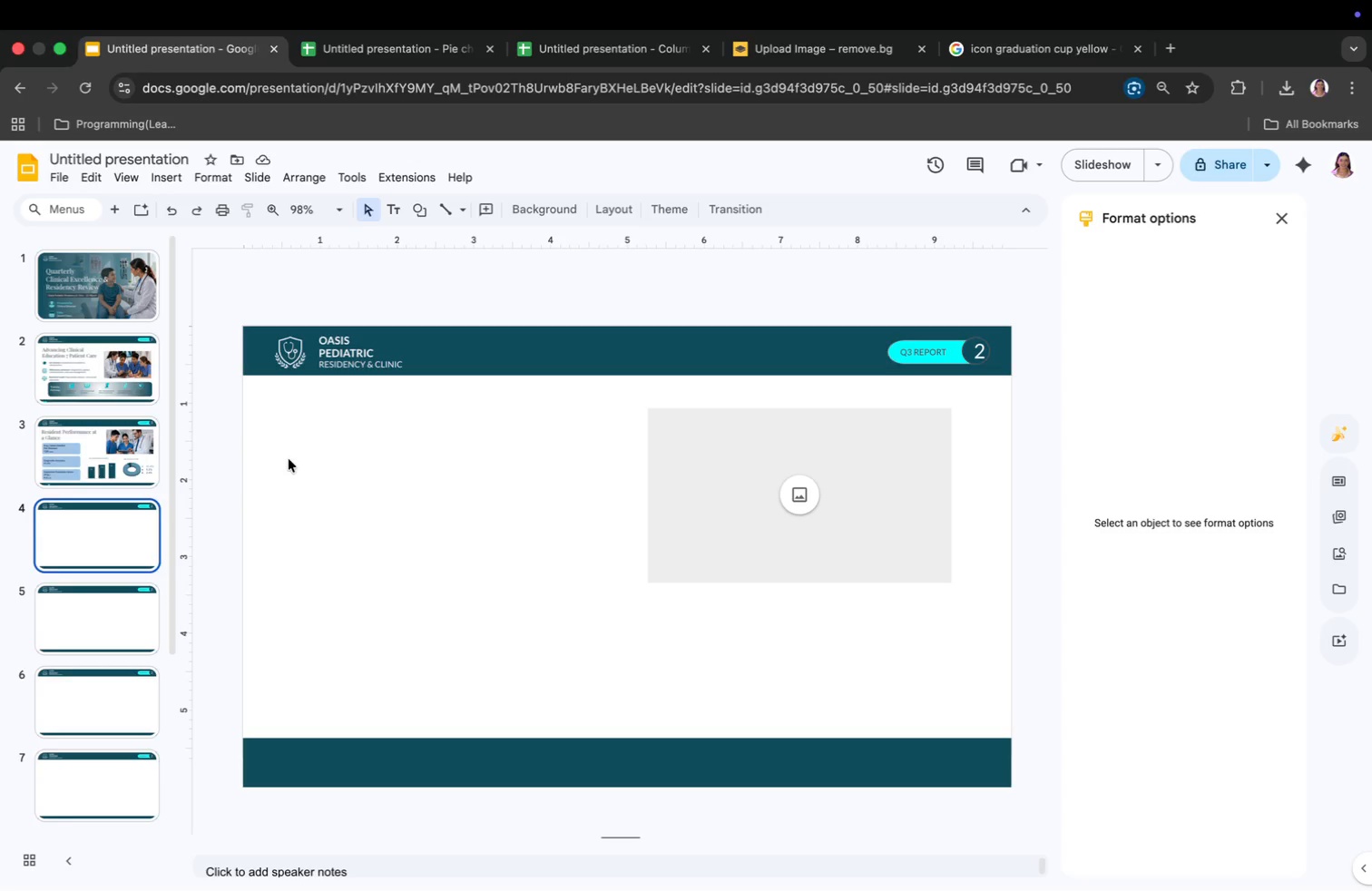 
wait(12.6)
 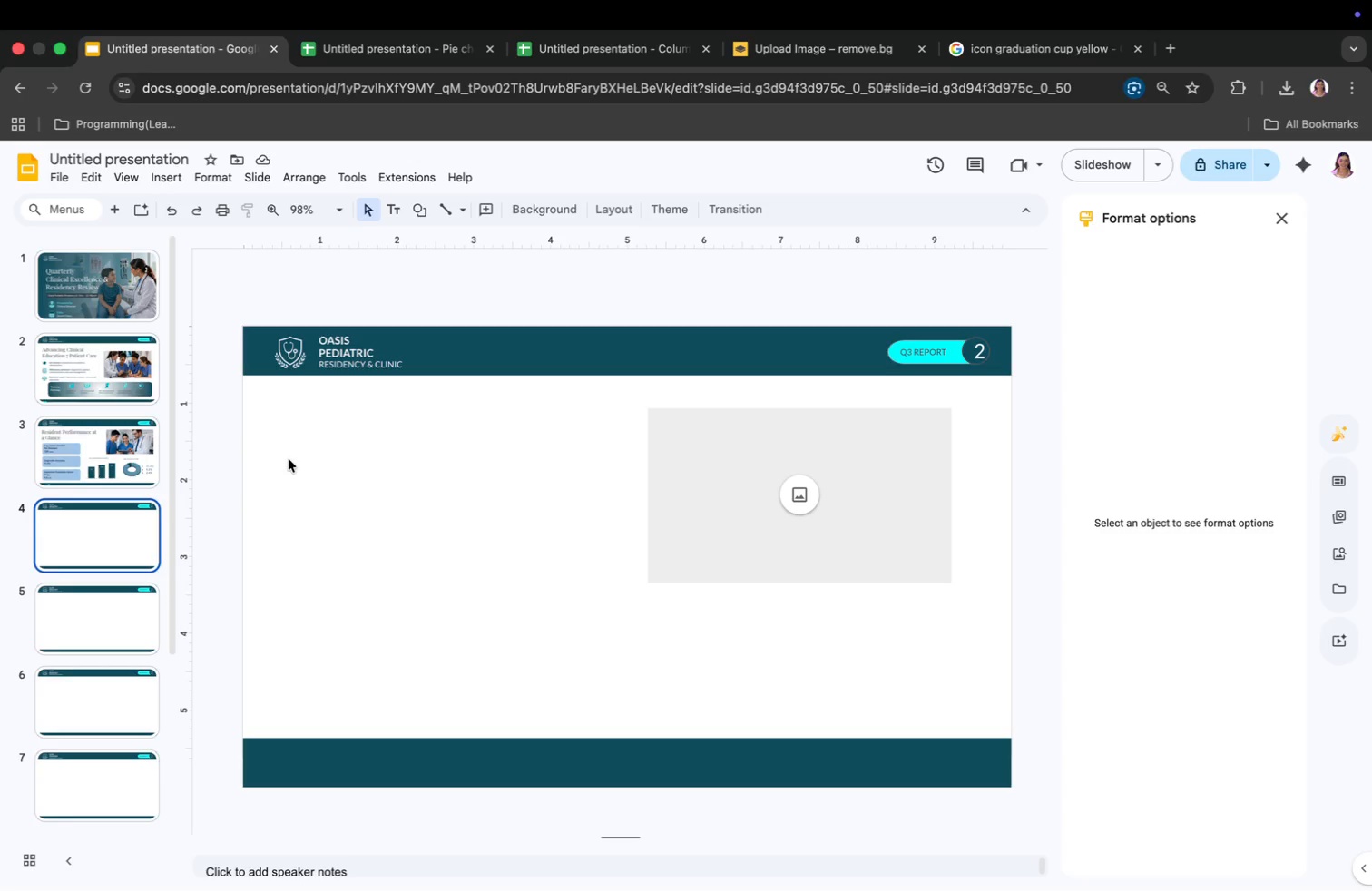 
left_click_drag(start_coordinate=[709, 541], to_coordinate=[335, 663])
 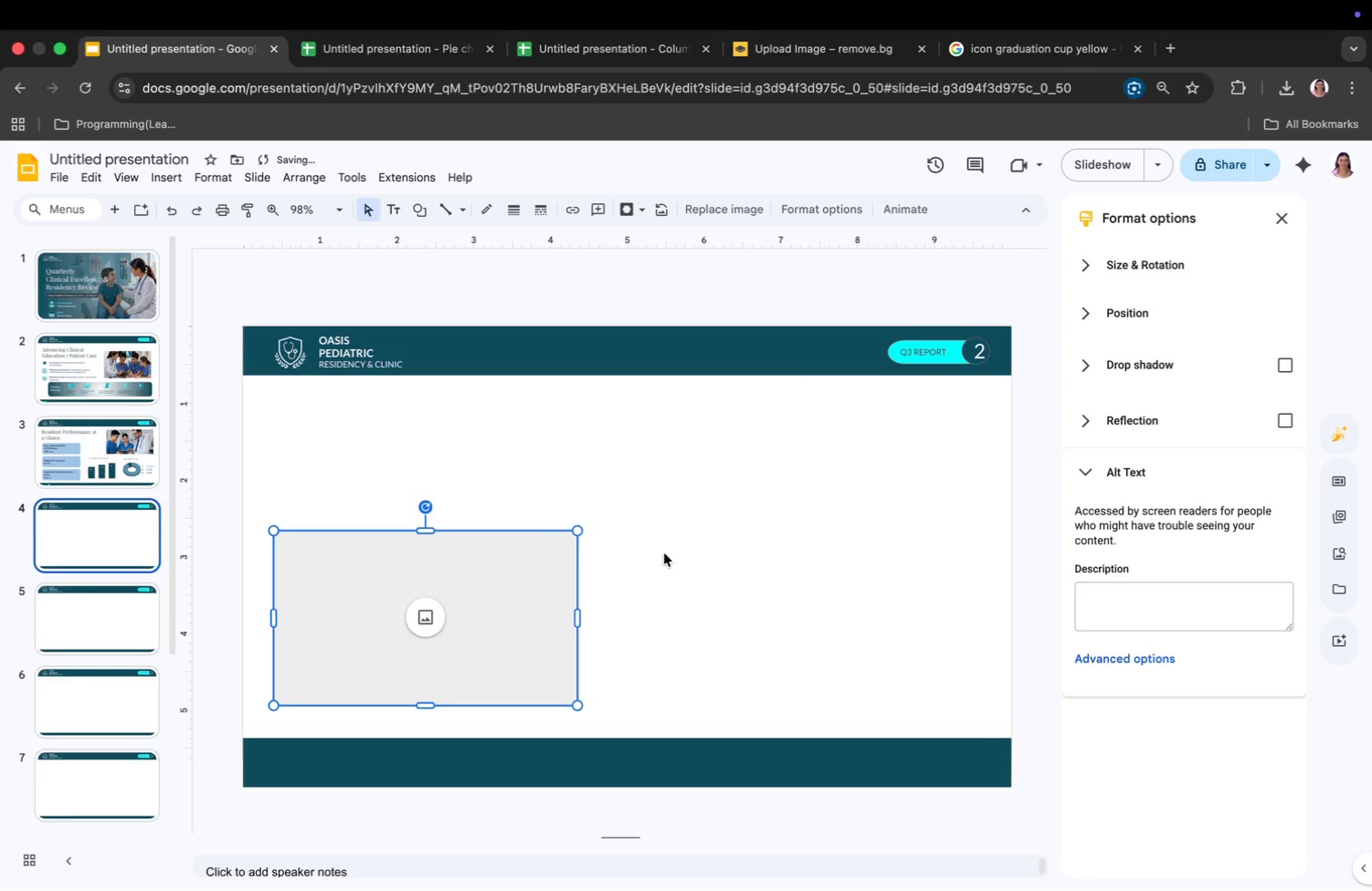 
left_click([697, 535])
 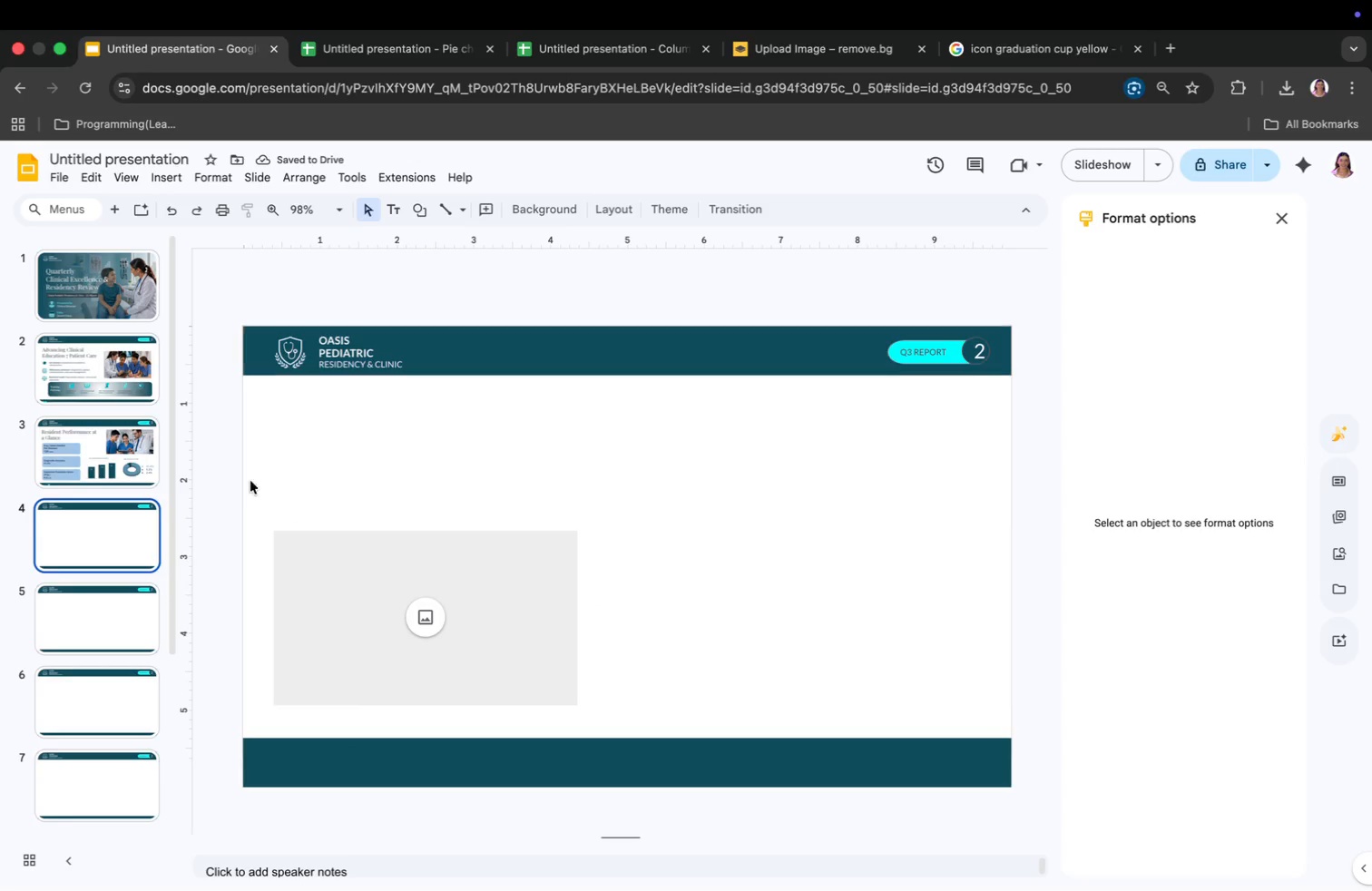 
wait(5.84)
 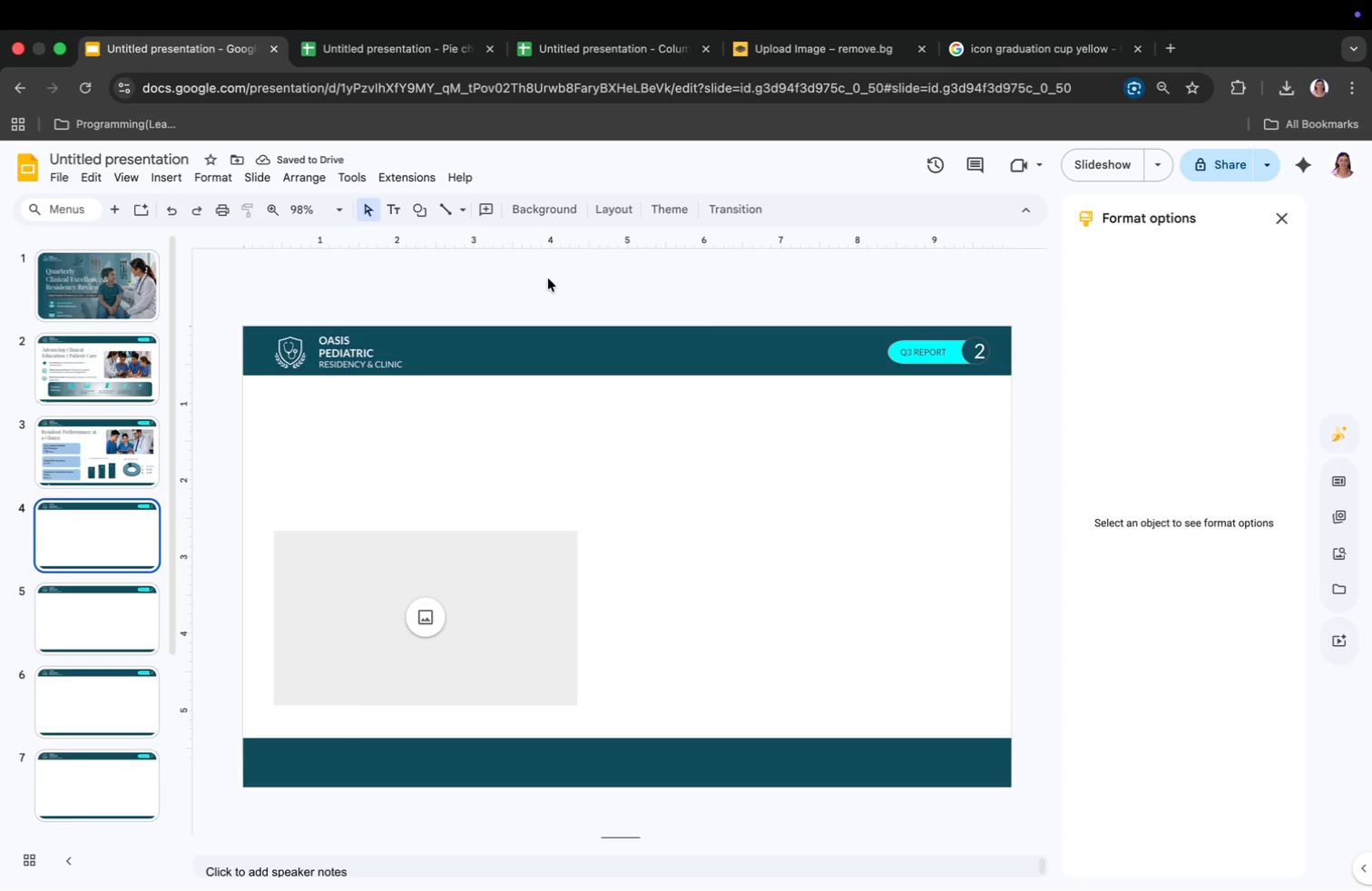 
left_click([319, 455])
 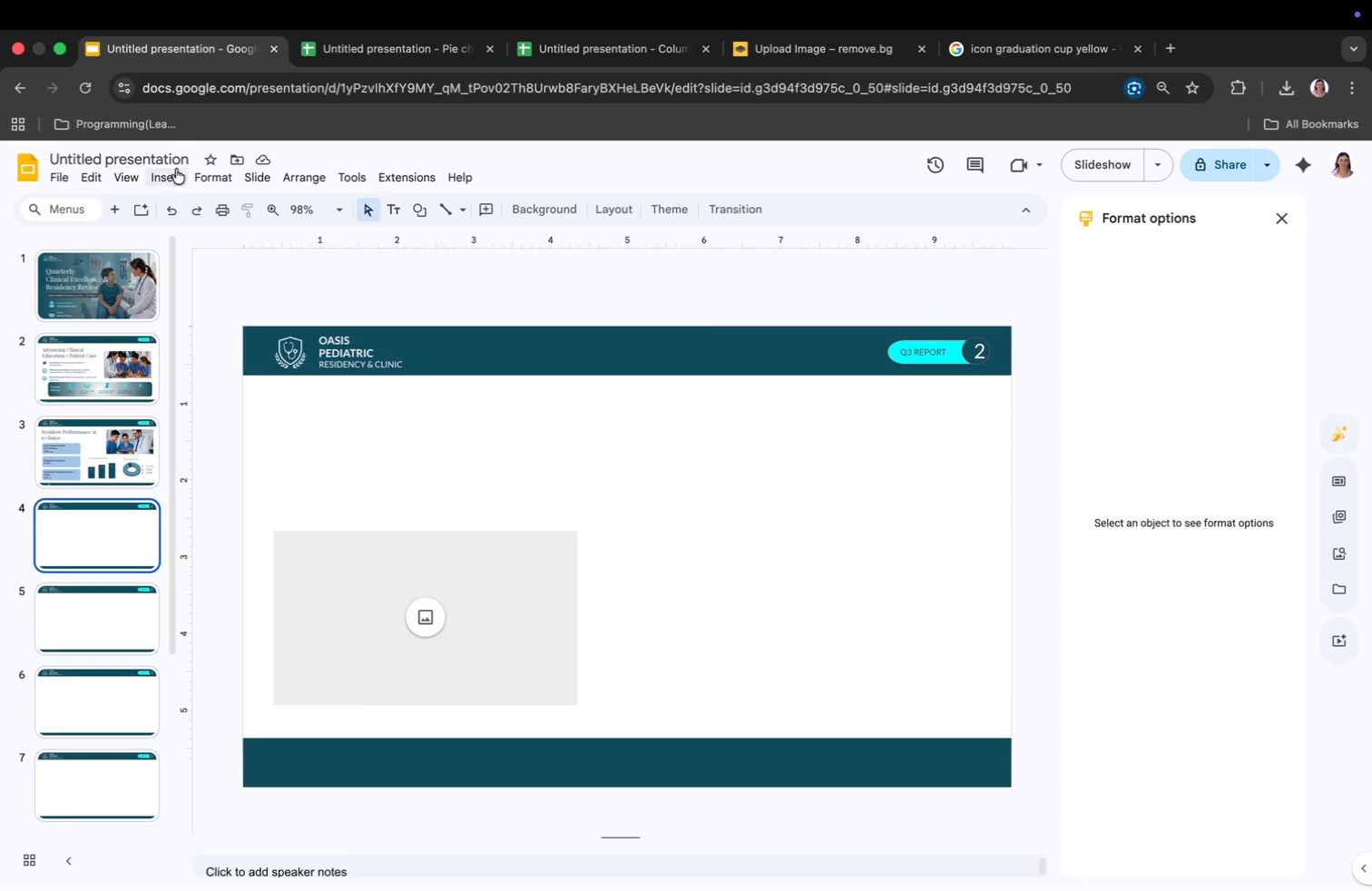 
left_click([171, 179])
 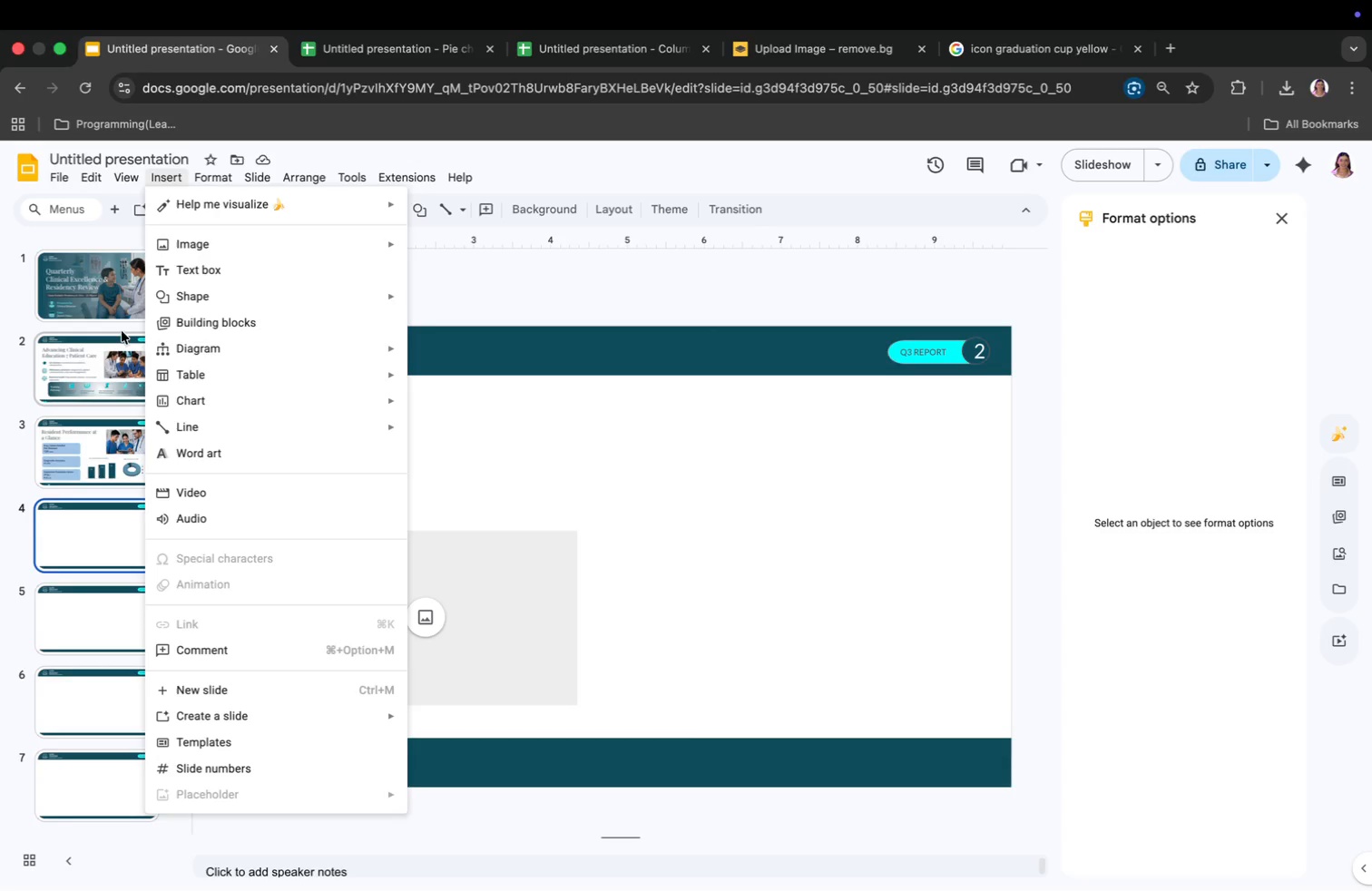 
left_click([95, 367])
 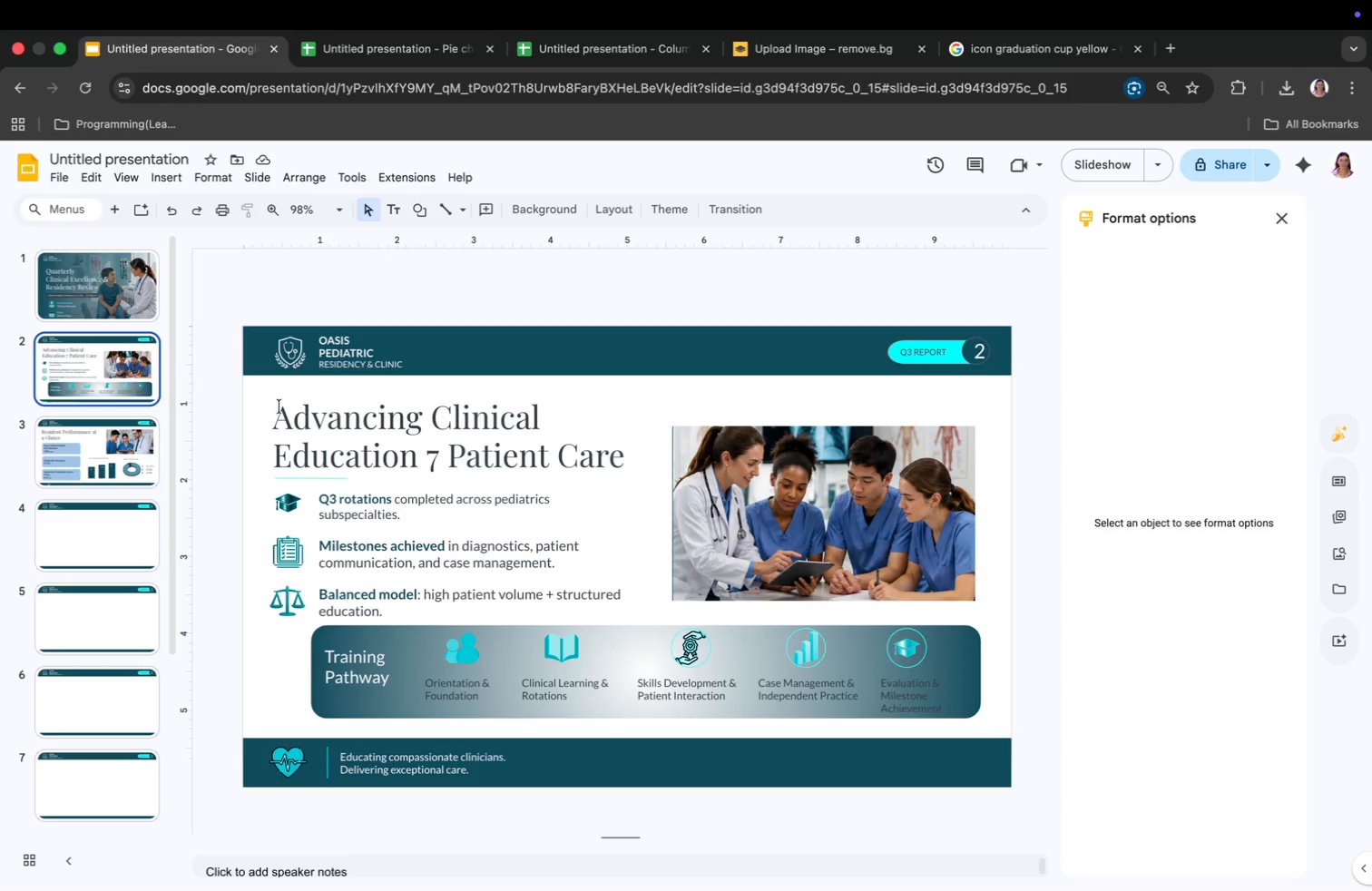 
left_click([319, 435])
 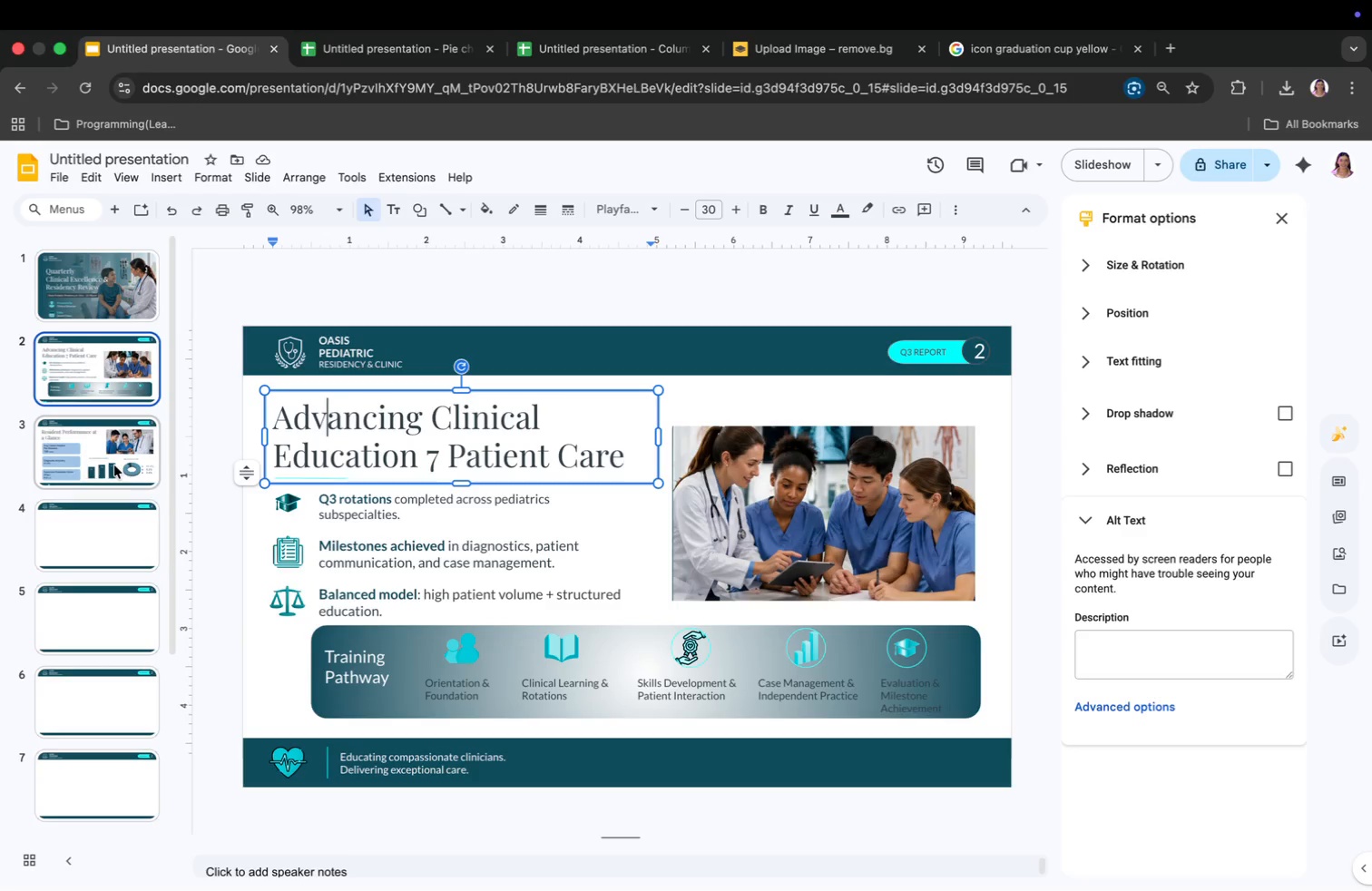 
left_click([107, 466])
 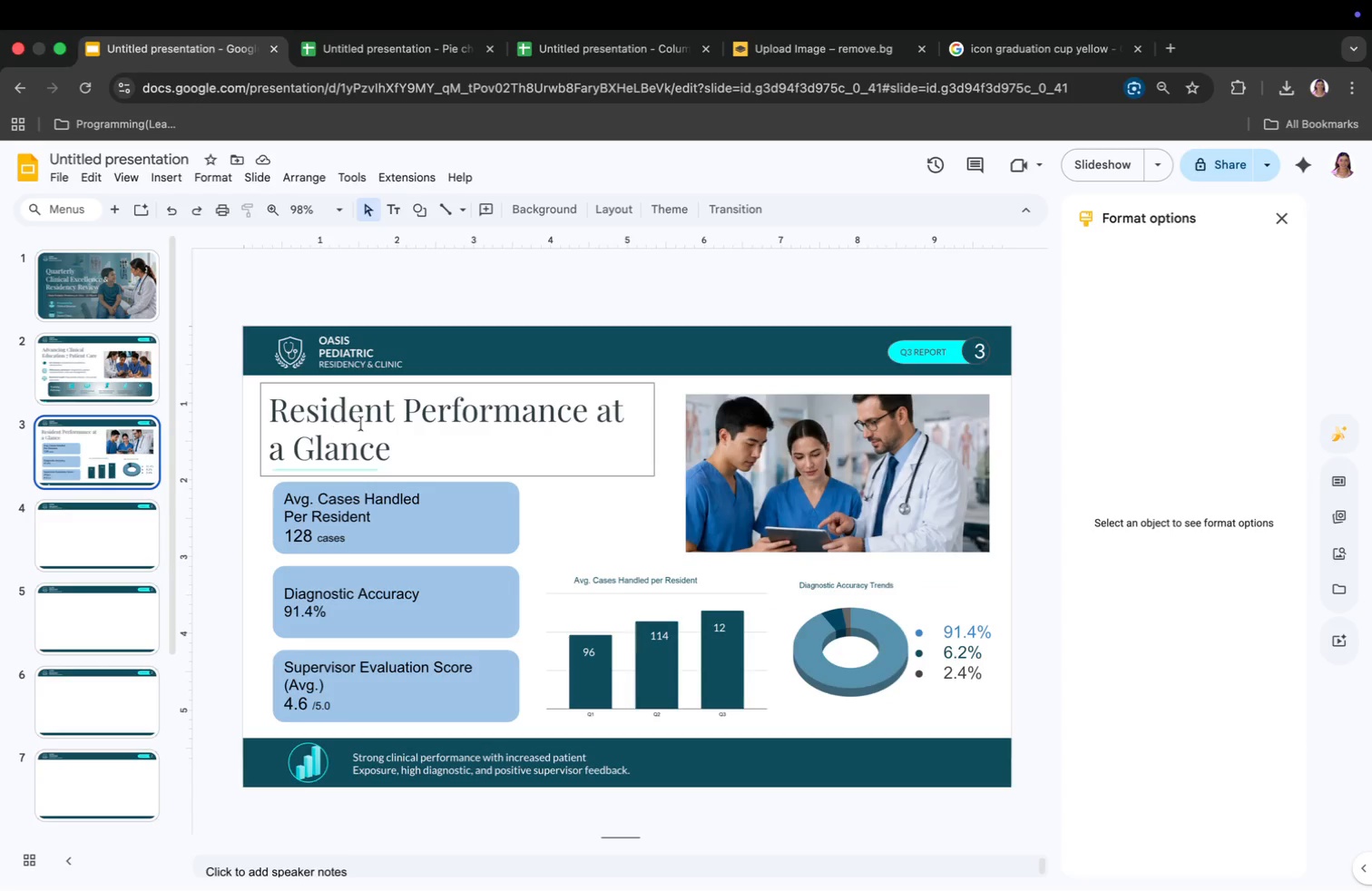 
left_click([370, 416])
 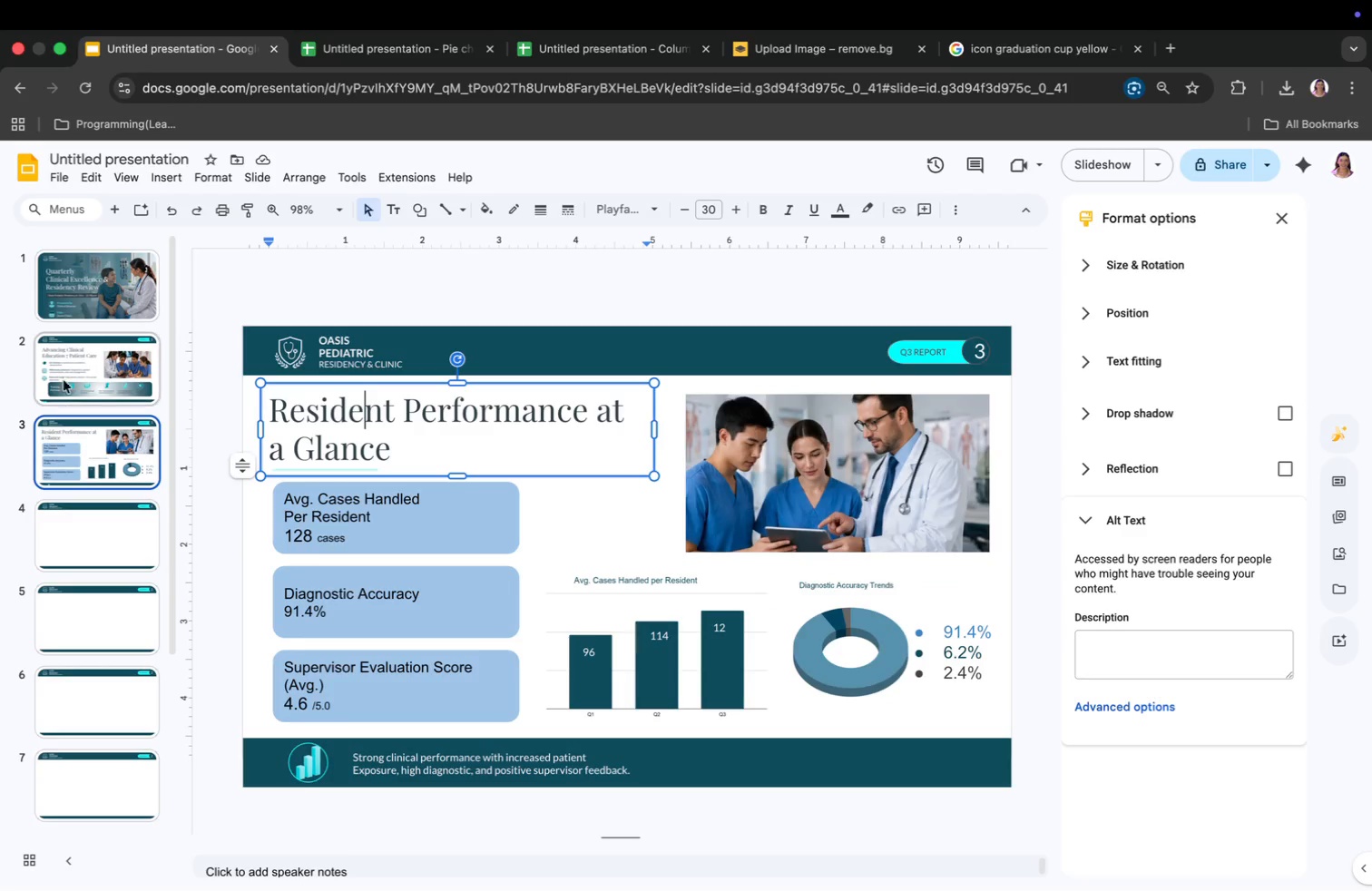 
left_click([64, 371])
 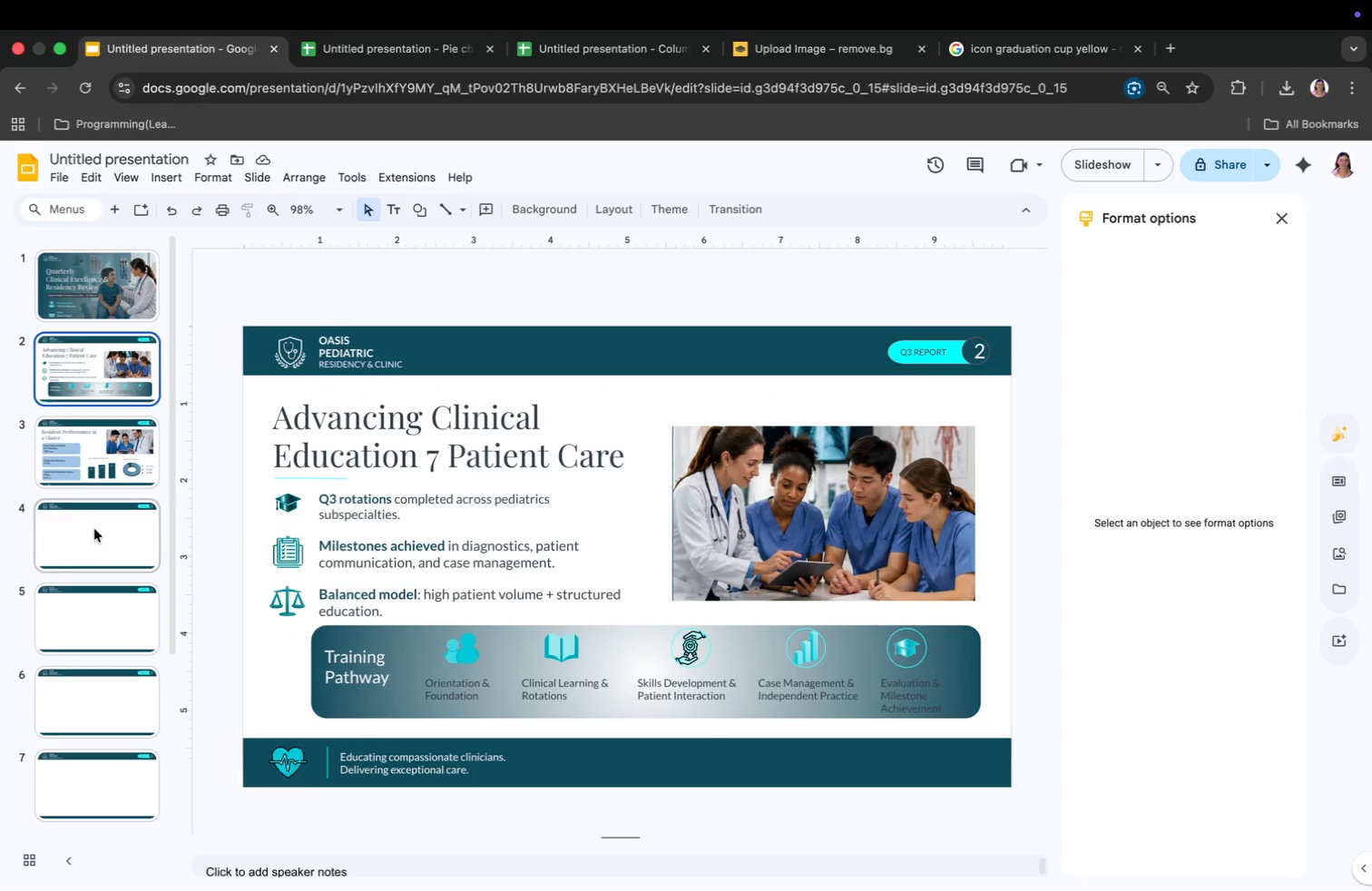 
left_click([95, 533])
 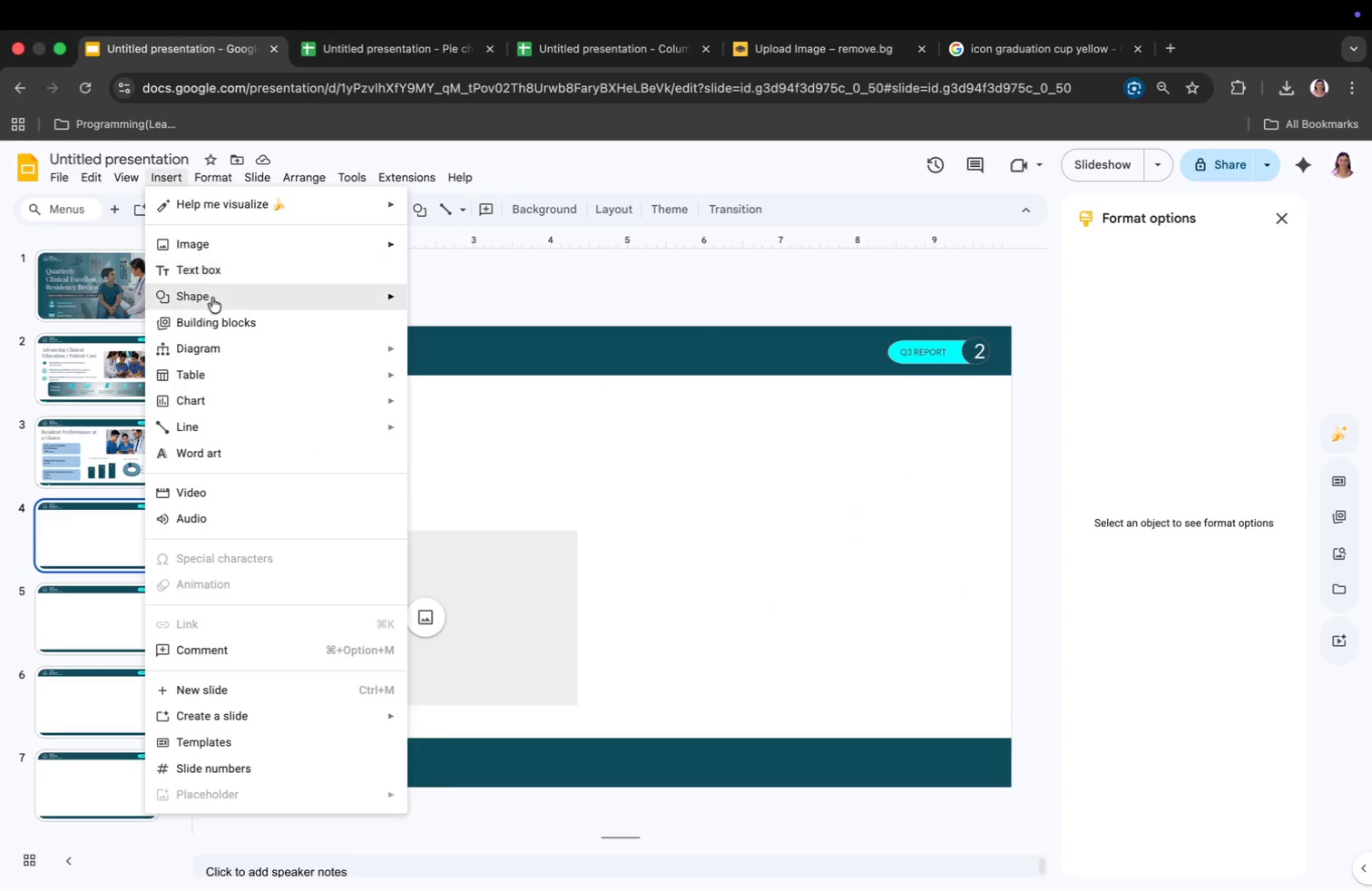 
left_click([230, 270])
 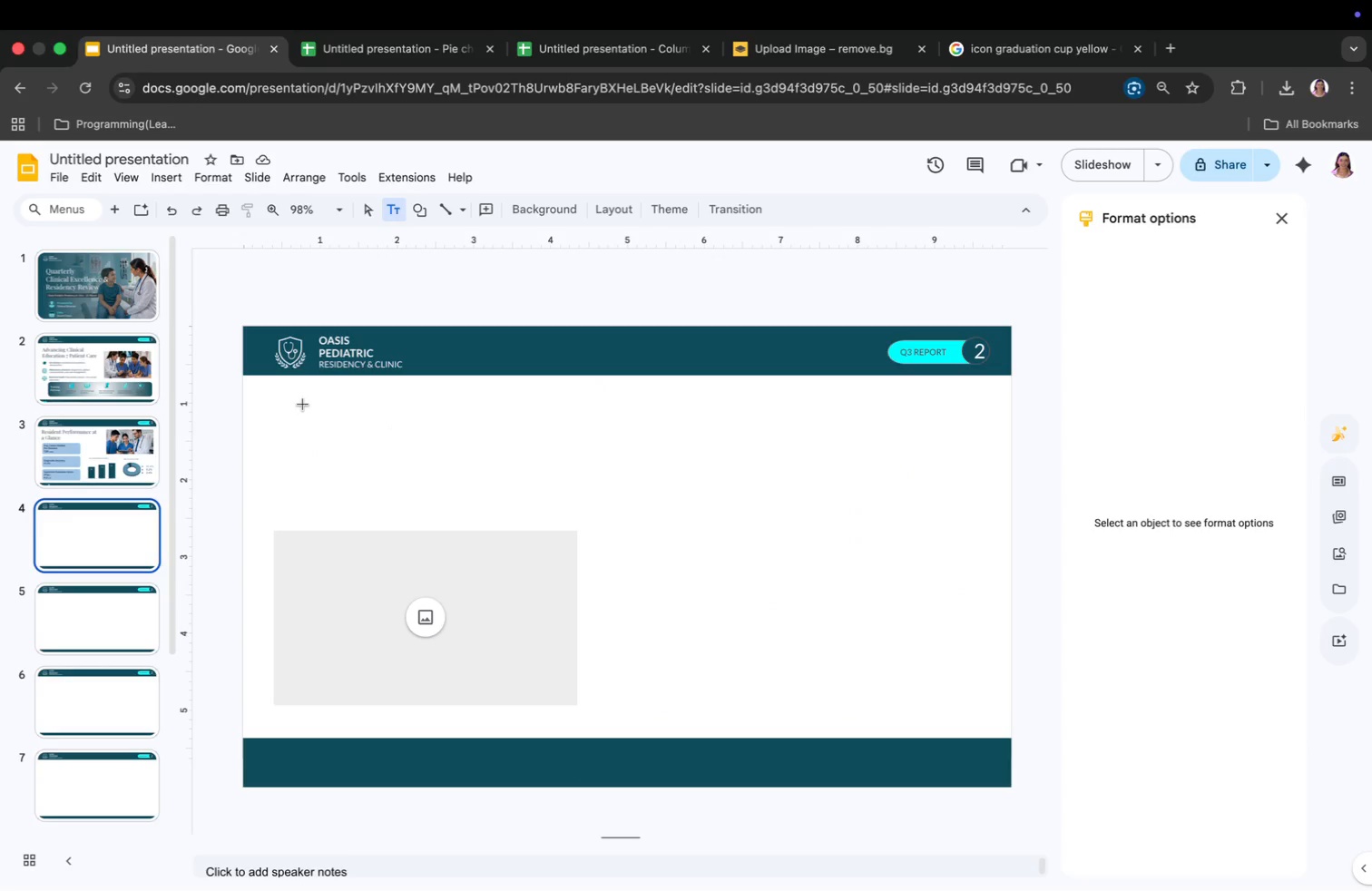 
left_click([307, 410])
 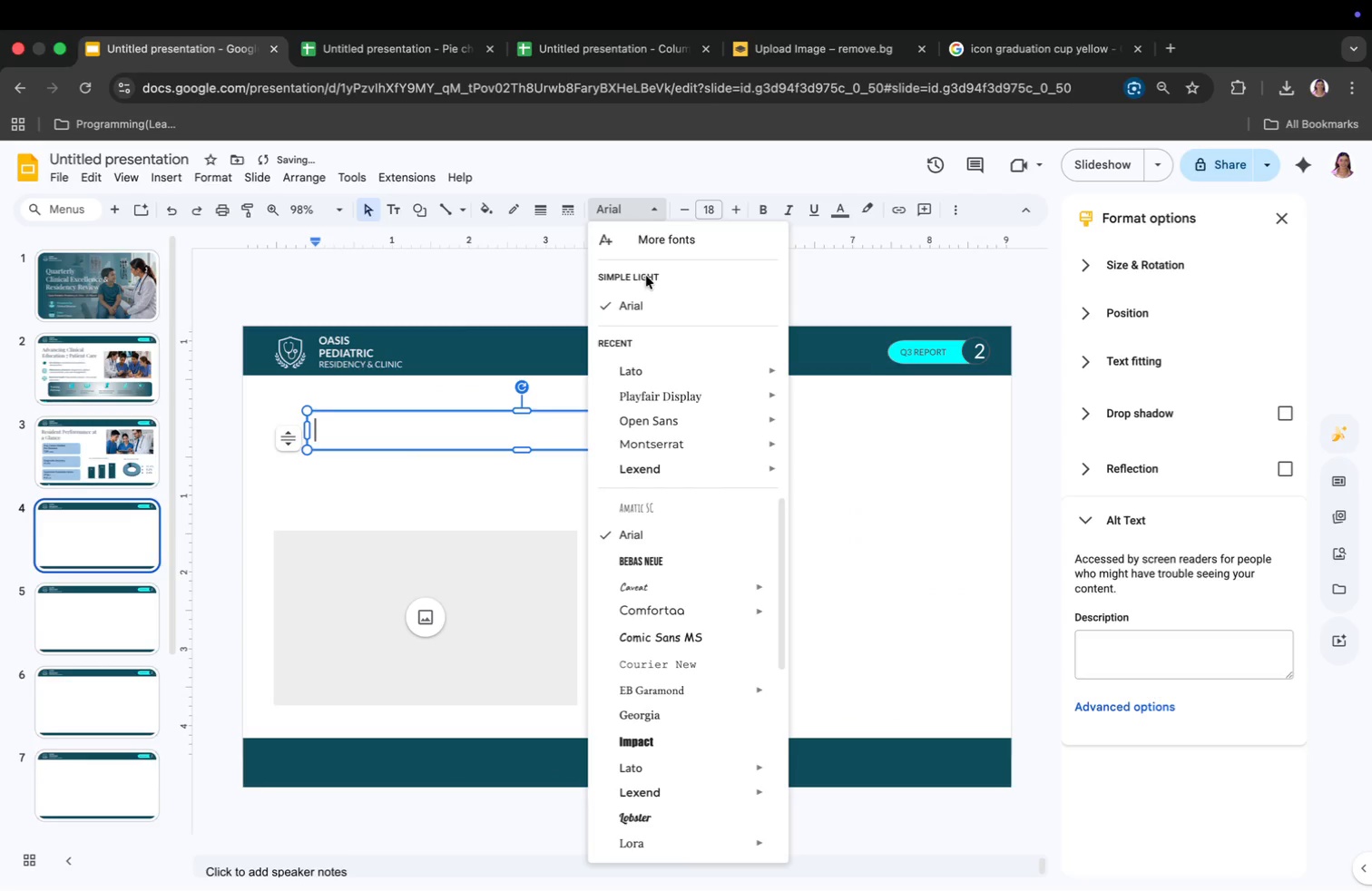 
left_click([671, 389])
 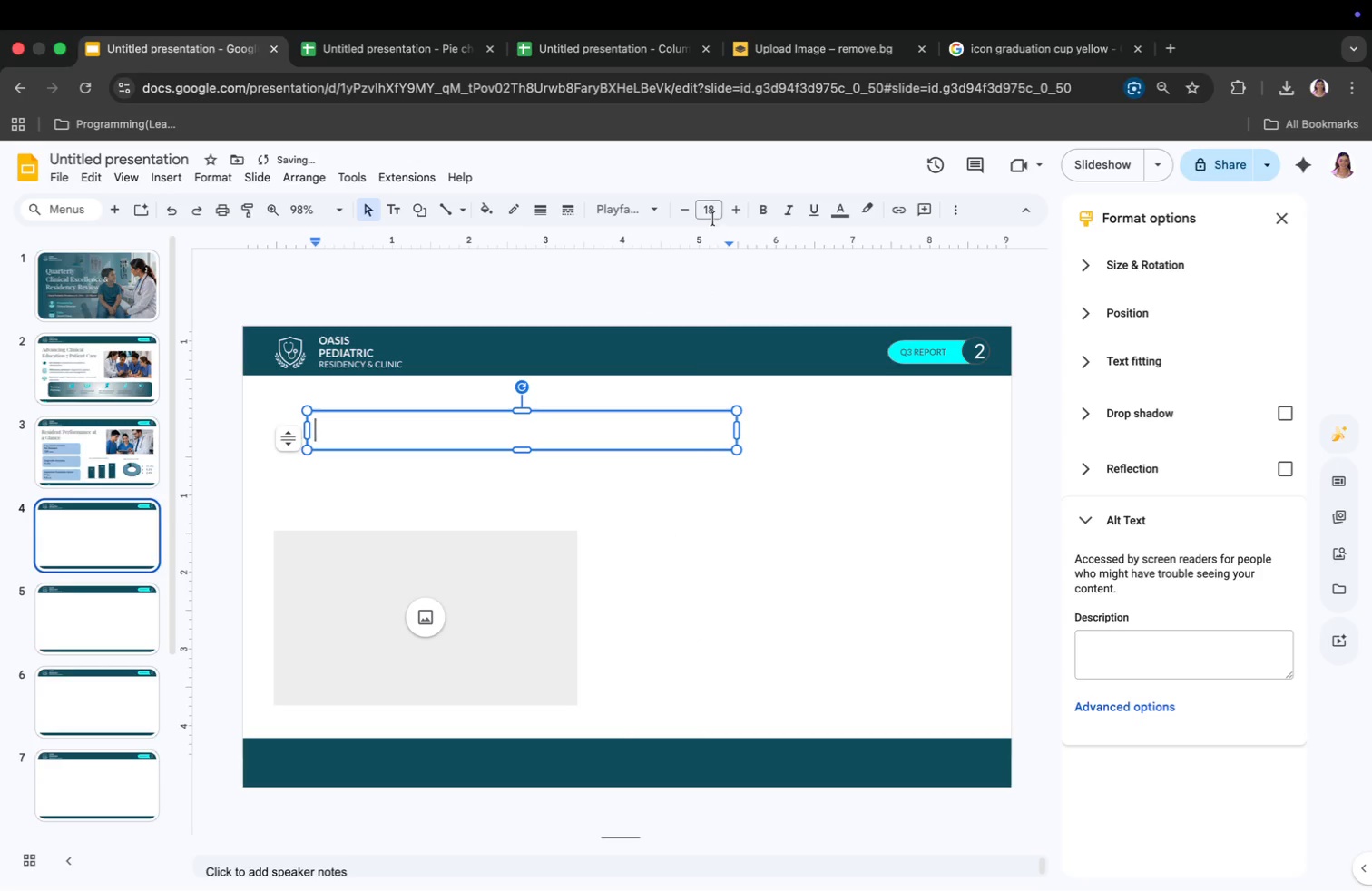 
left_click([713, 213])
 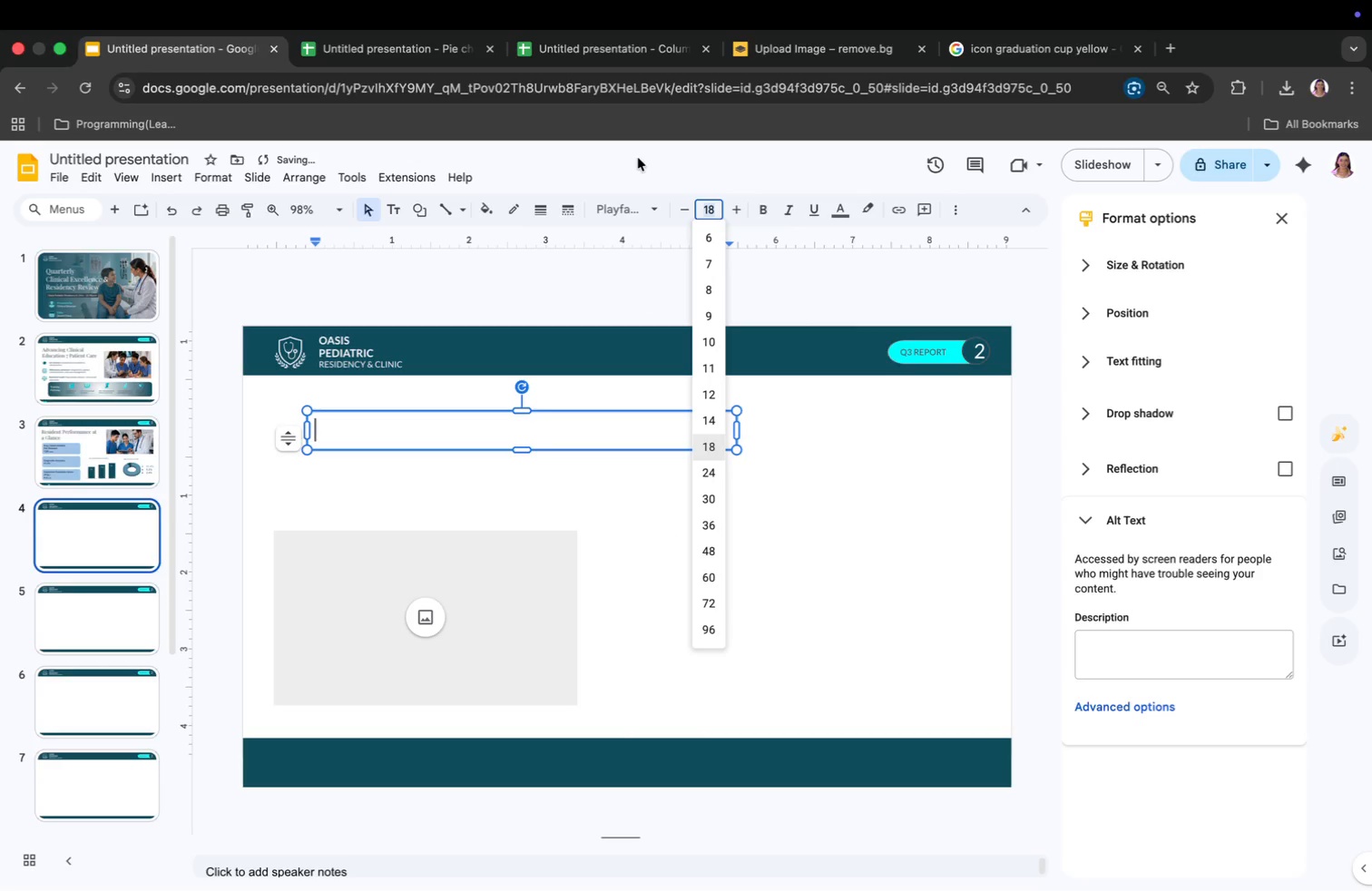 
type(39)
key(Backspace)
type(0)
 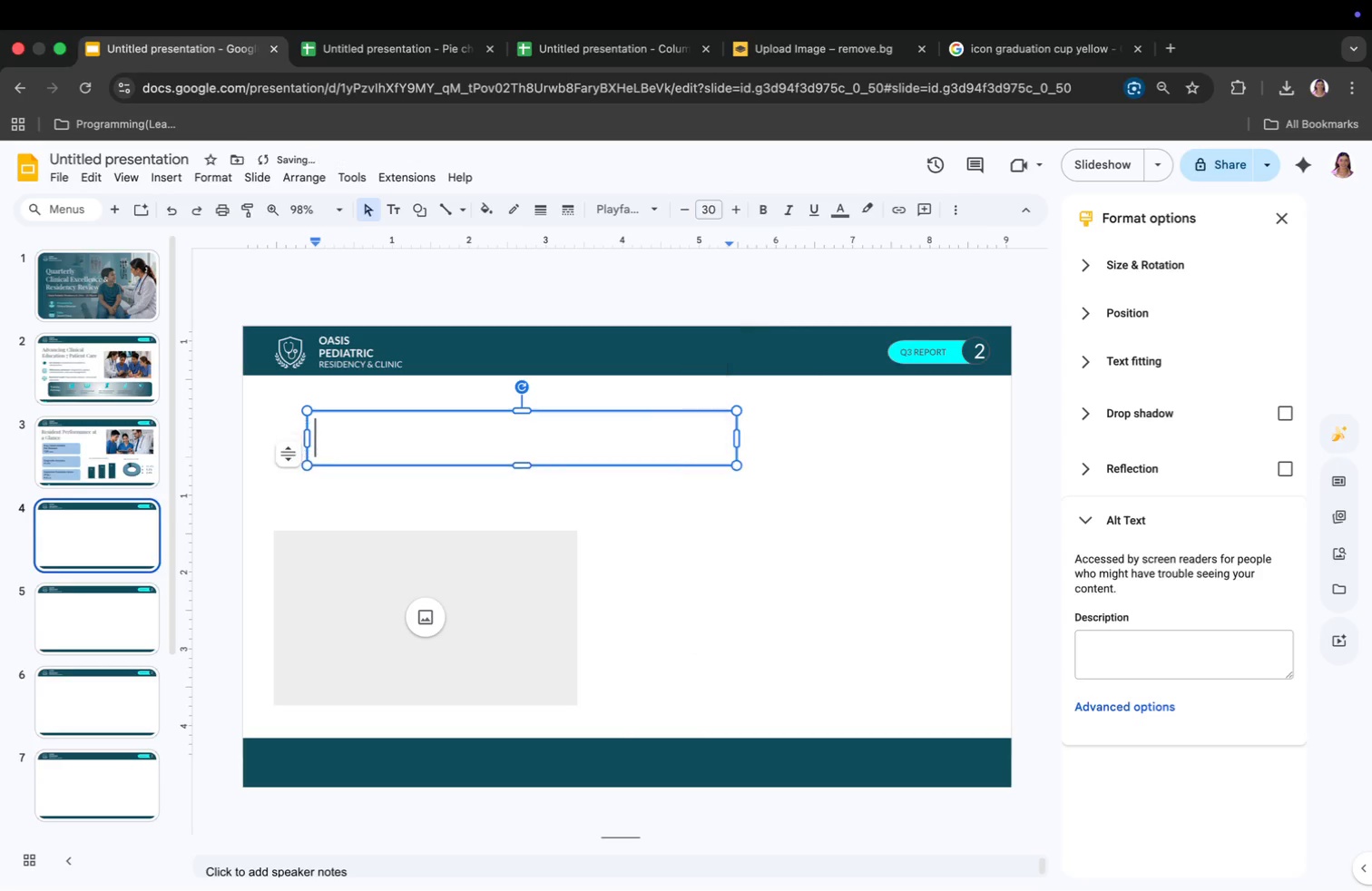 
key(Enter)
 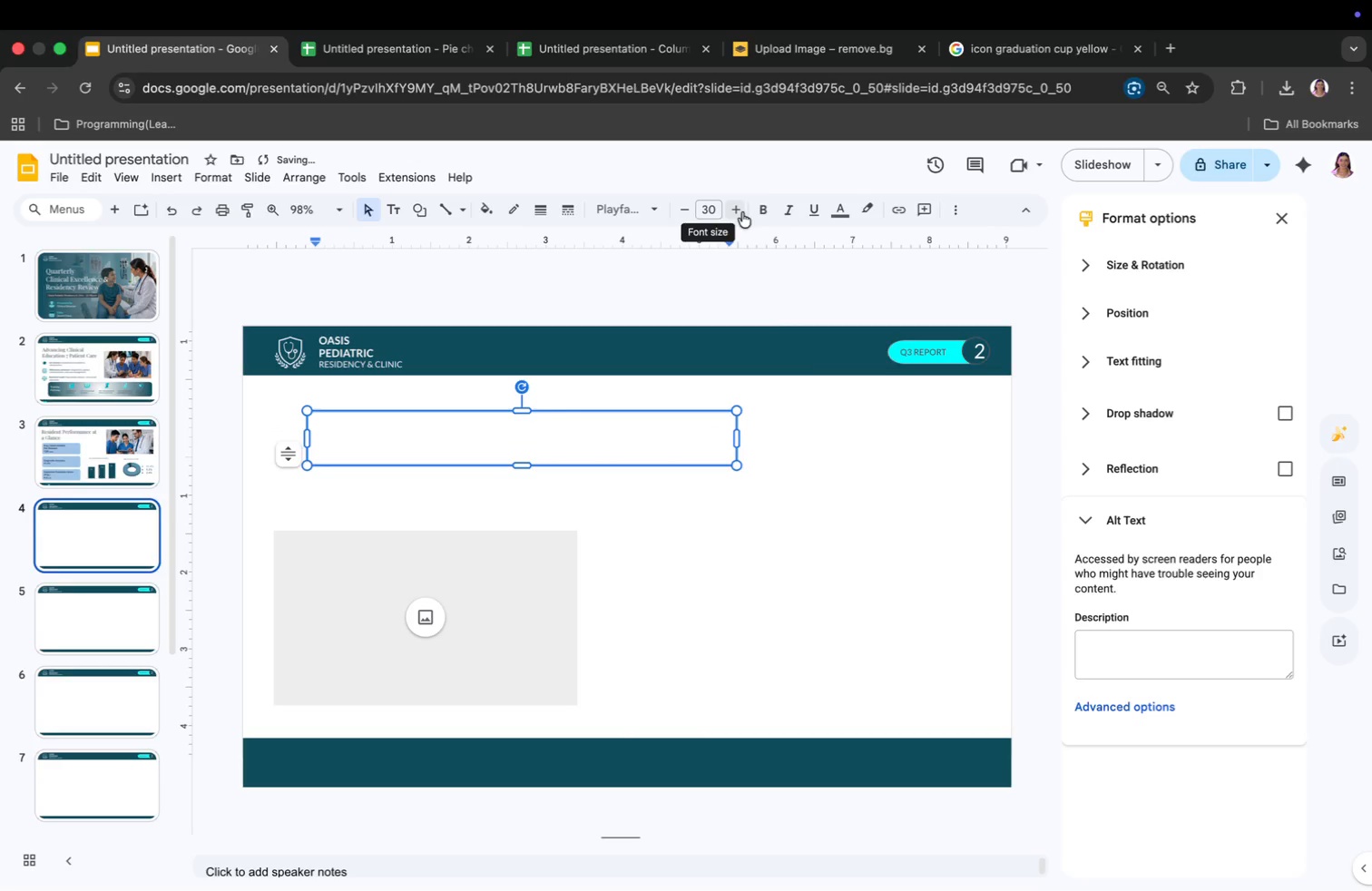 
left_click([832, 214])
 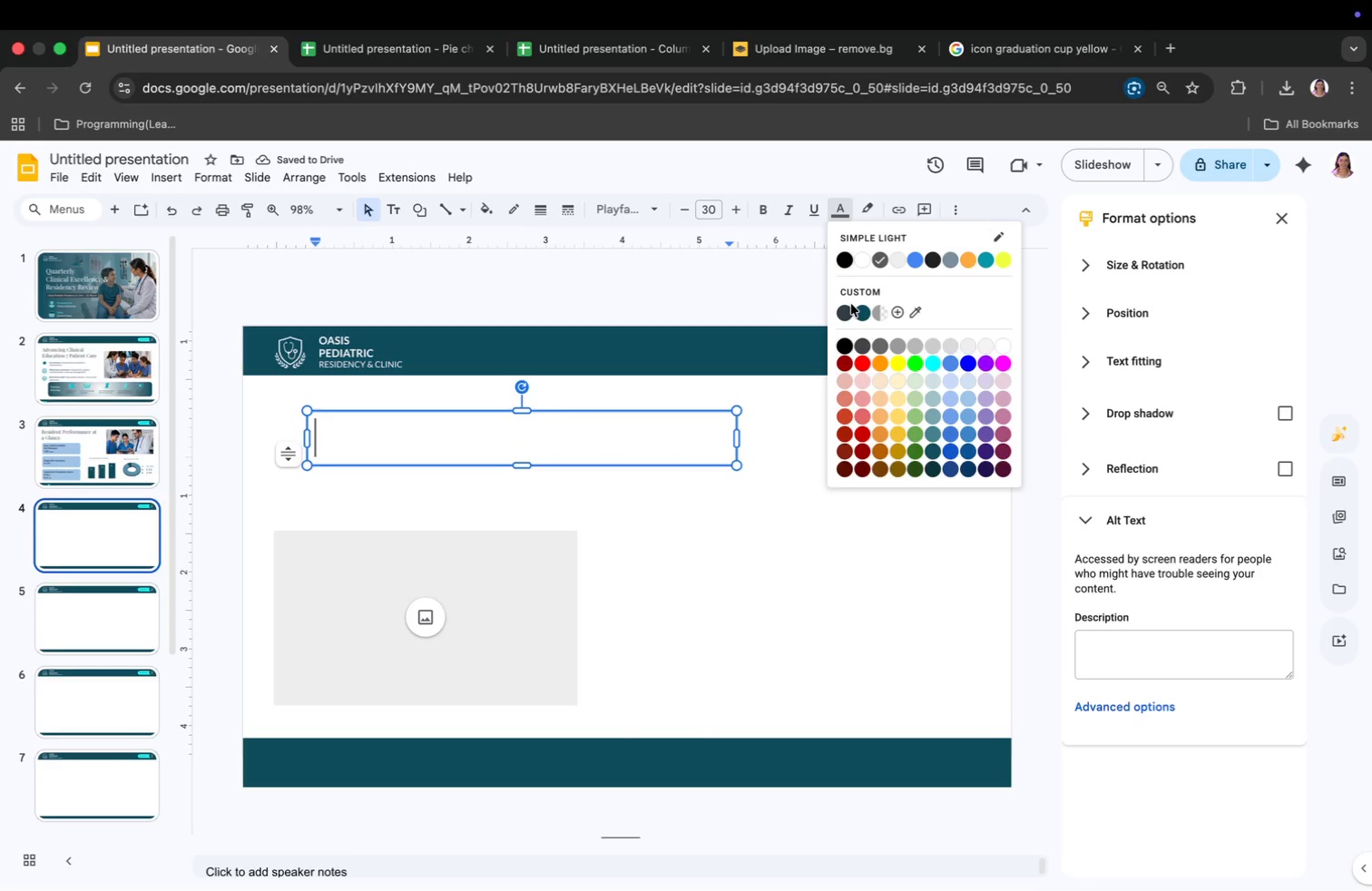 
left_click([844, 308])
 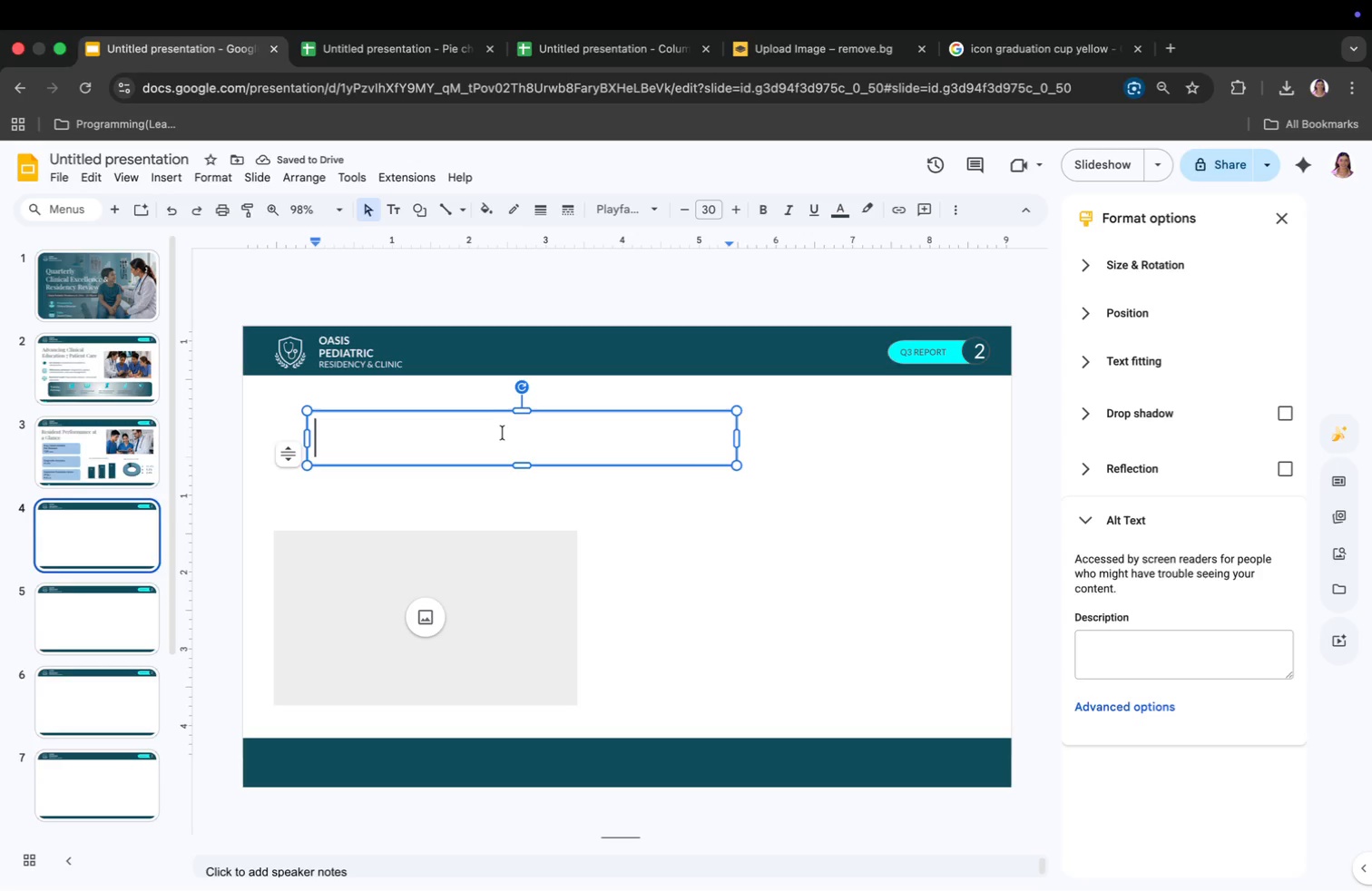 
left_click([89, 449])
 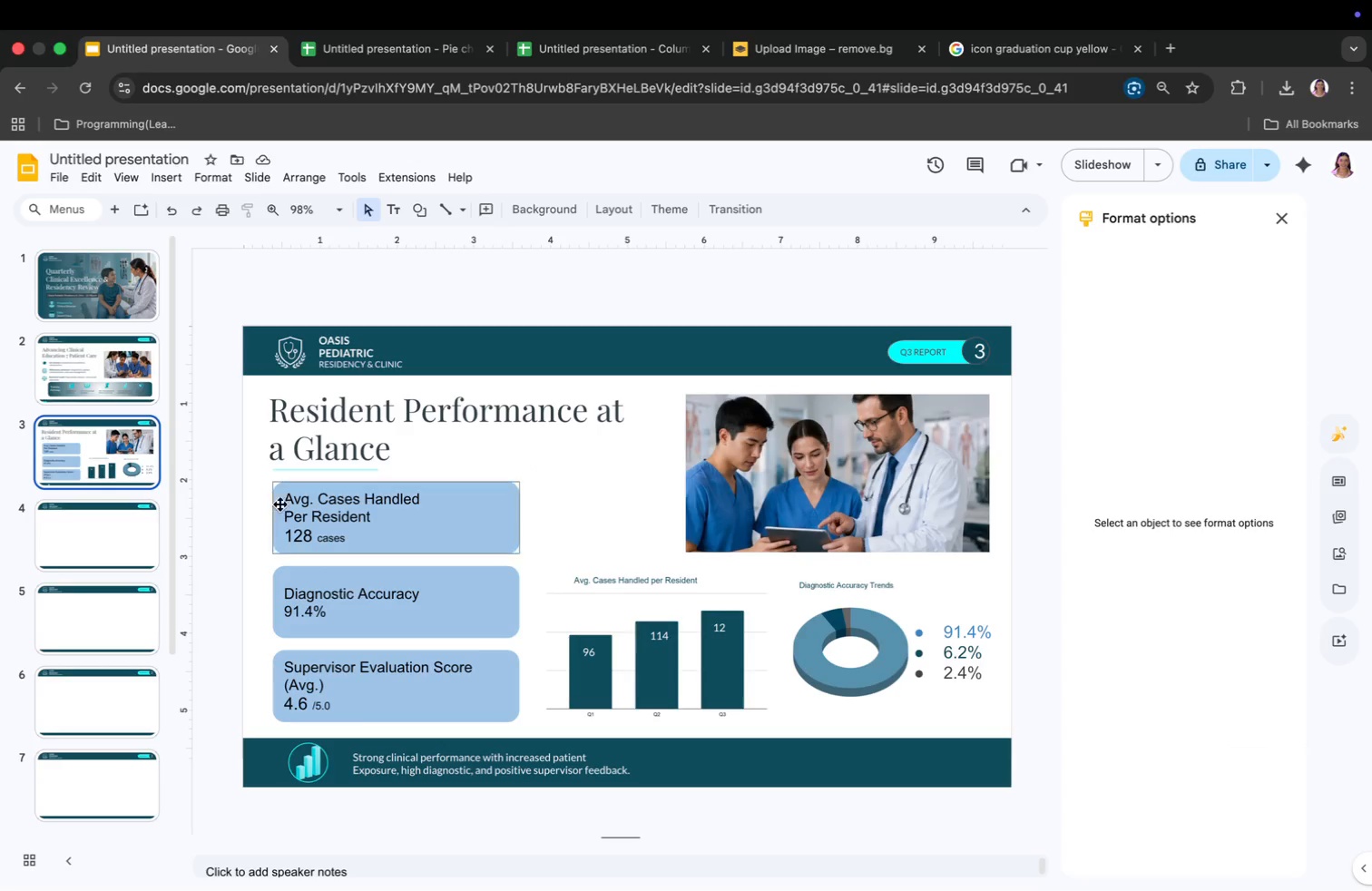 
left_click([307, 507])
 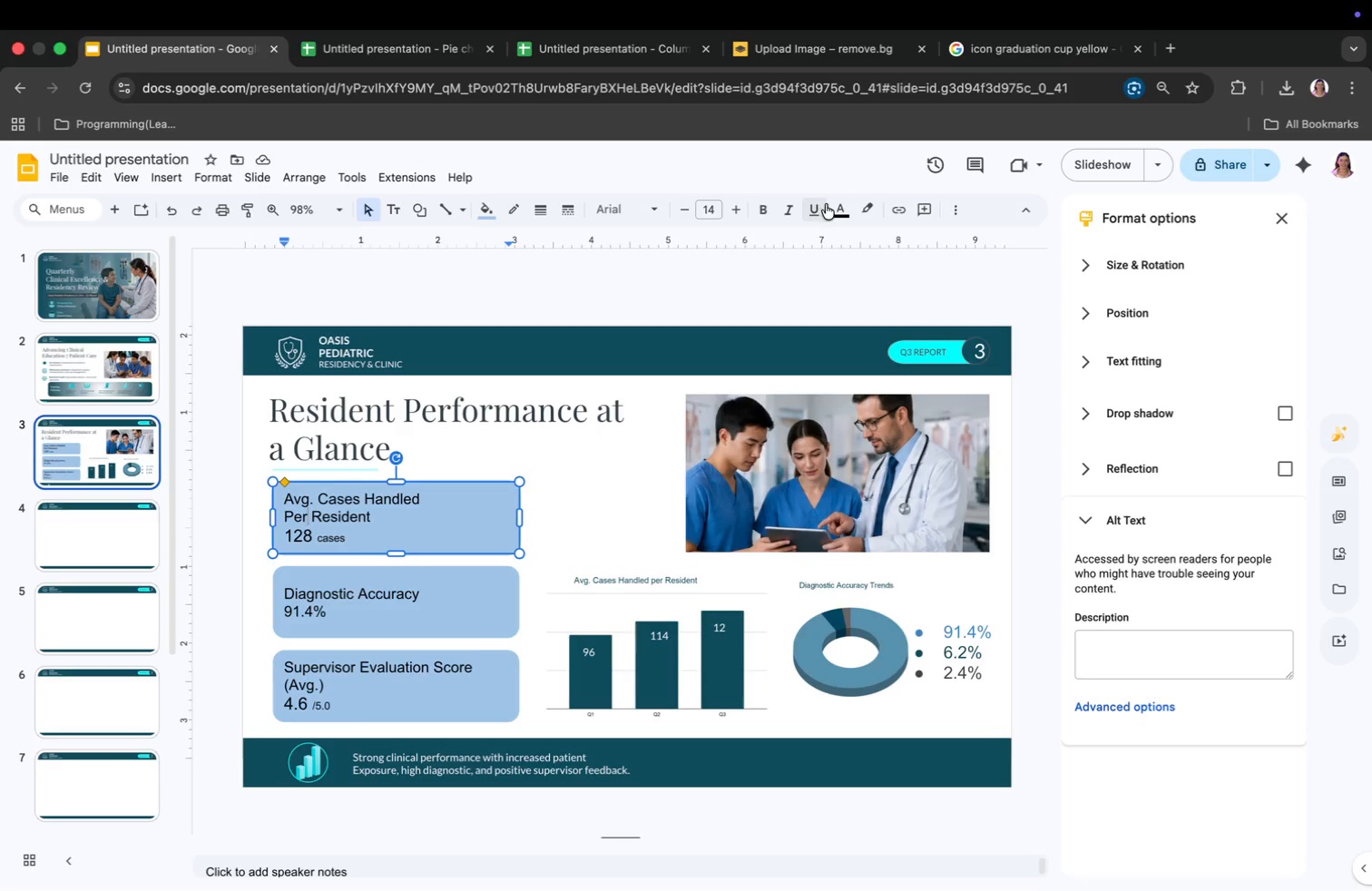 
double_click([838, 210])
 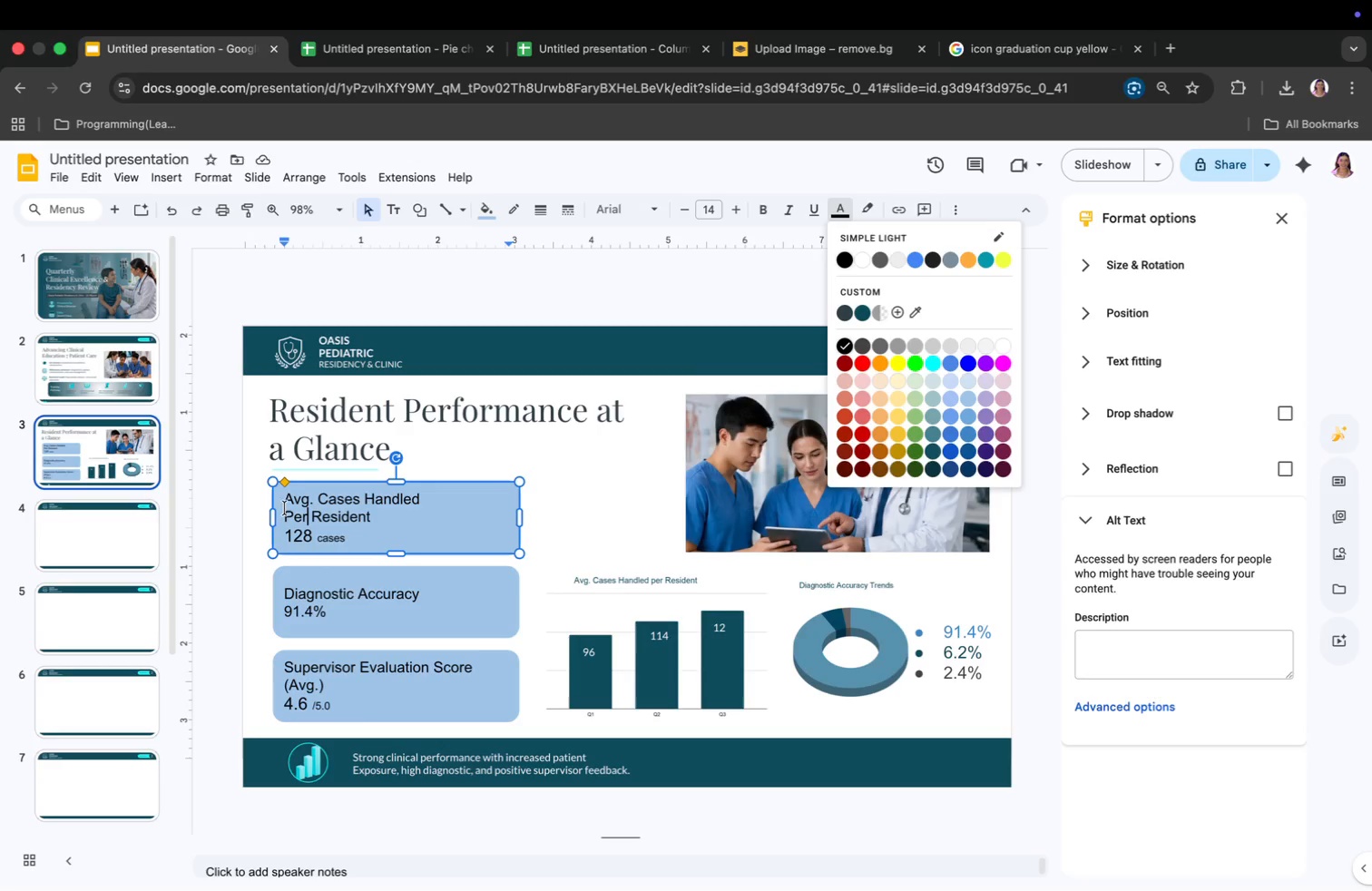 
left_click_drag(start_coordinate=[285, 499], to_coordinate=[358, 544])
 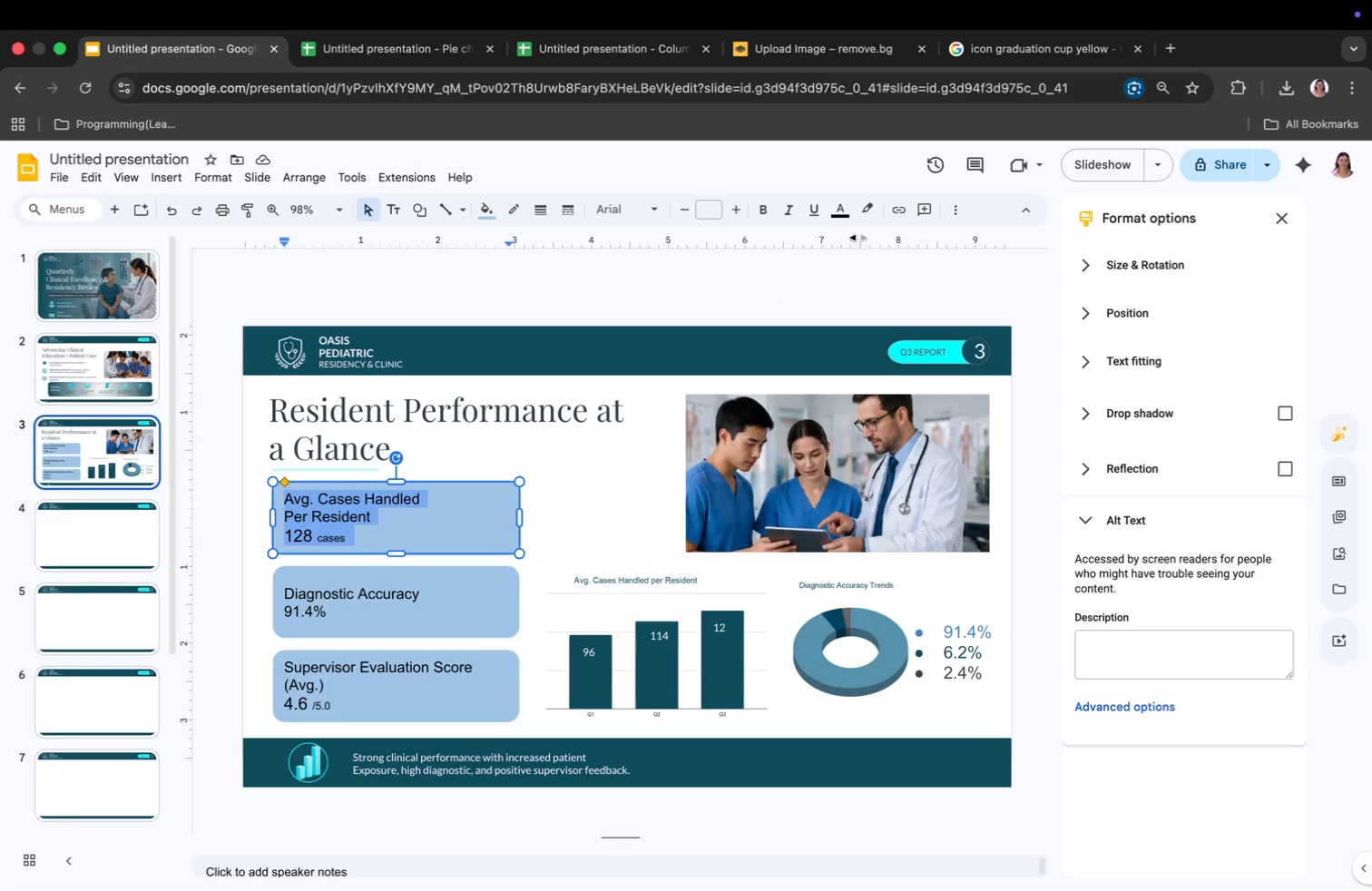 
left_click([846, 212])
 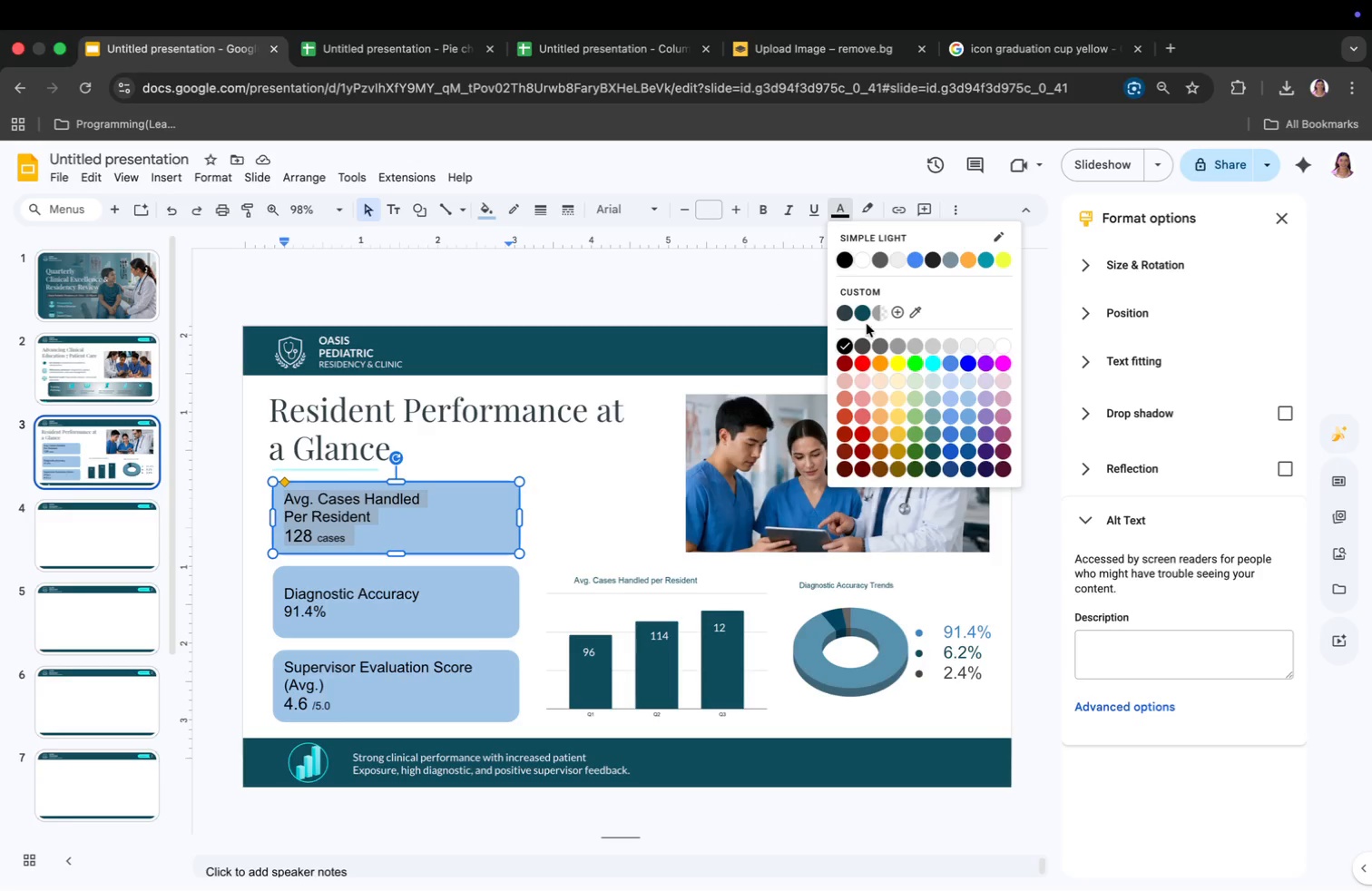 
left_click([863, 308])
 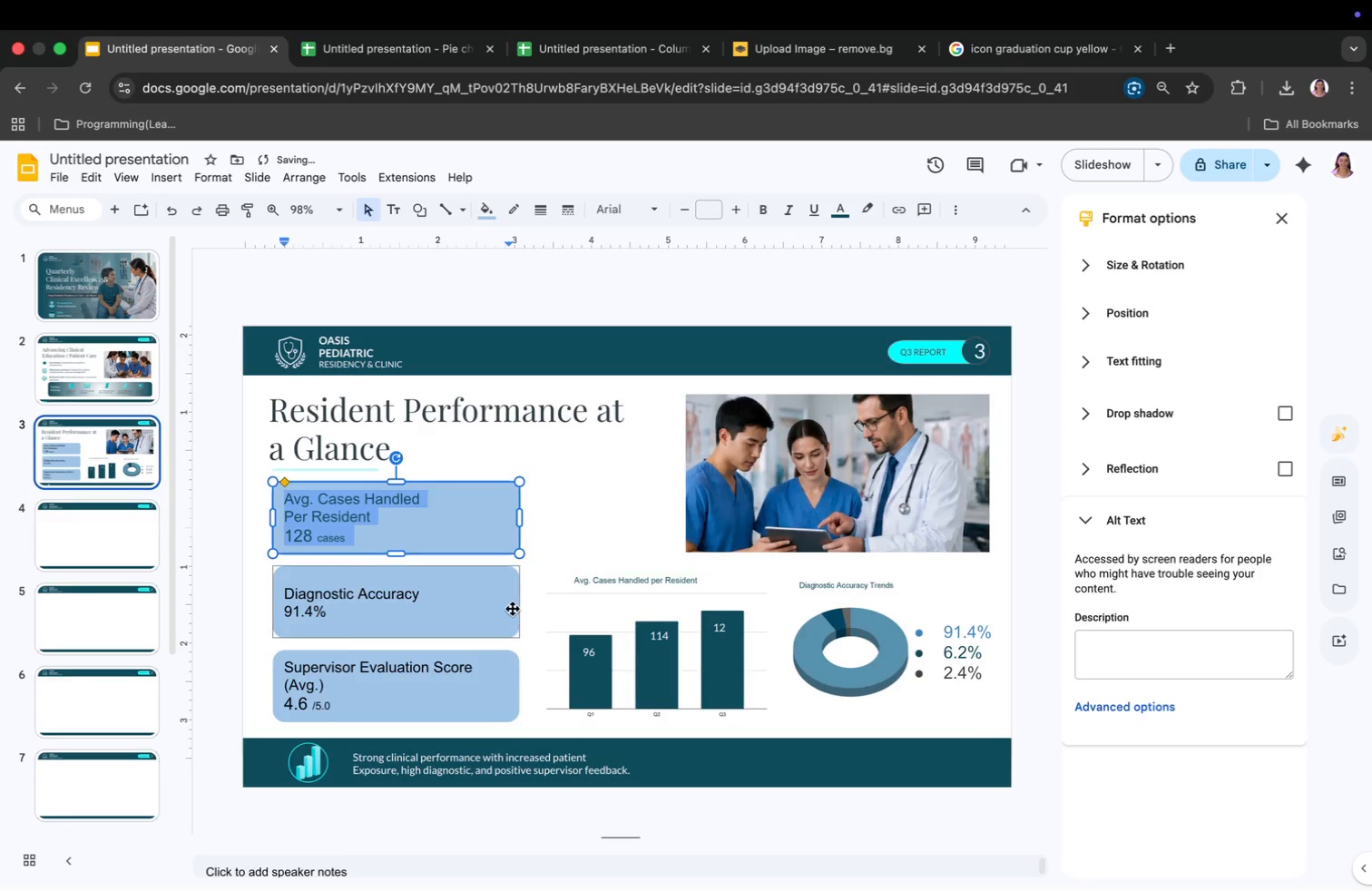 
left_click([495, 609])
 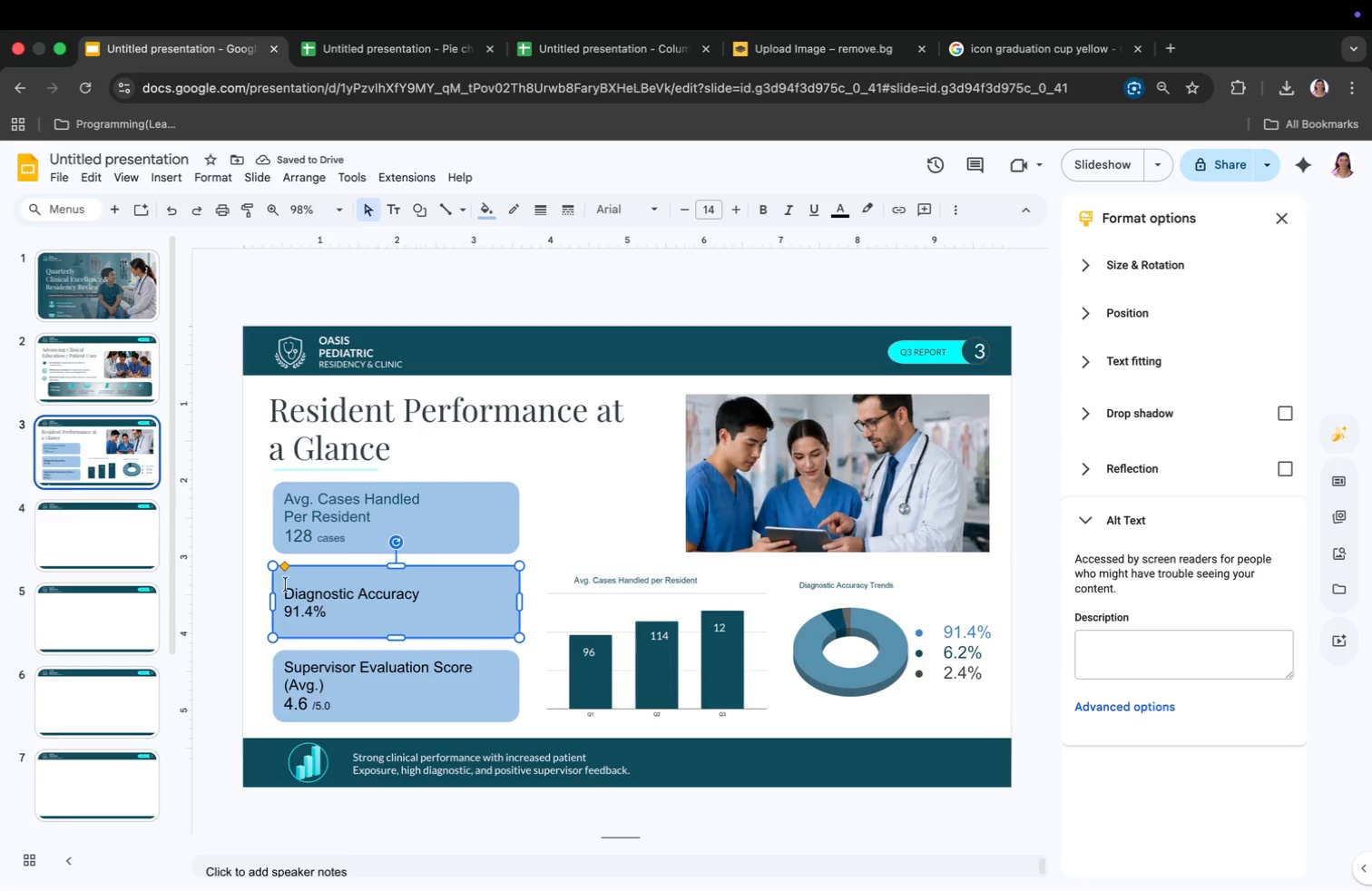 
left_click_drag(start_coordinate=[287, 590], to_coordinate=[364, 611])
 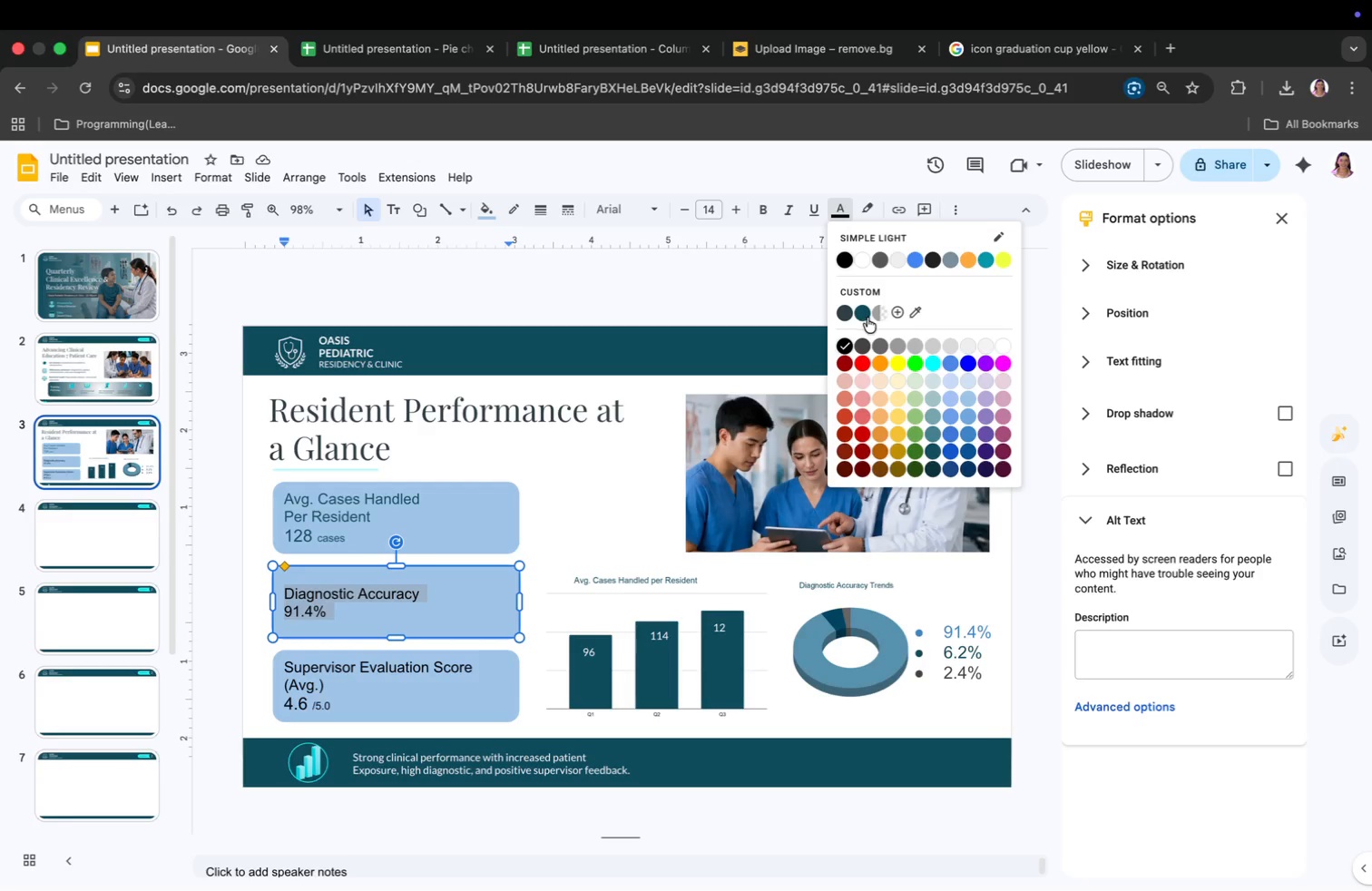 
left_click([864, 316])
 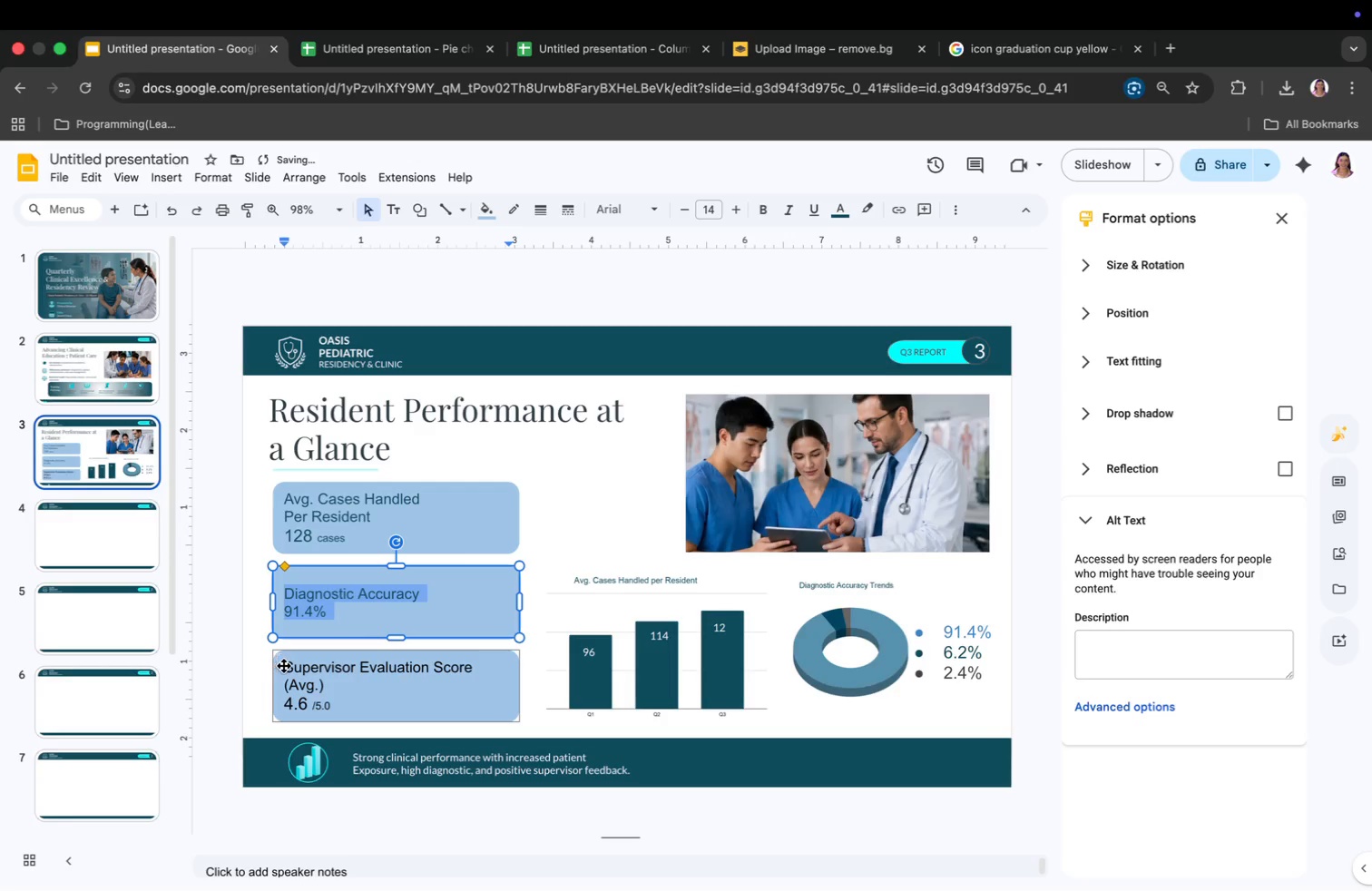 
left_click_drag(start_coordinate=[285, 669], to_coordinate=[345, 706])
 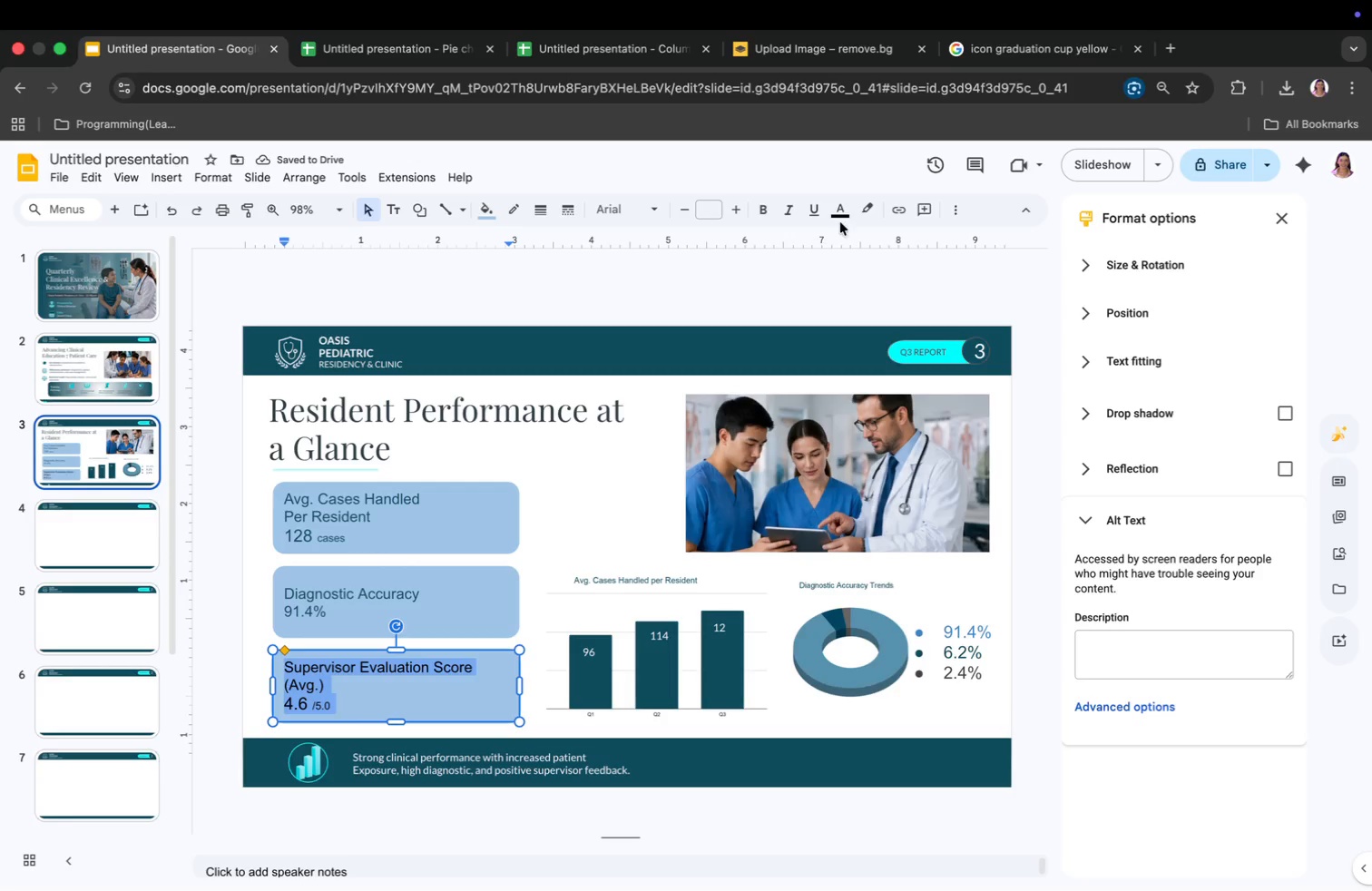 
left_click([841, 208])
 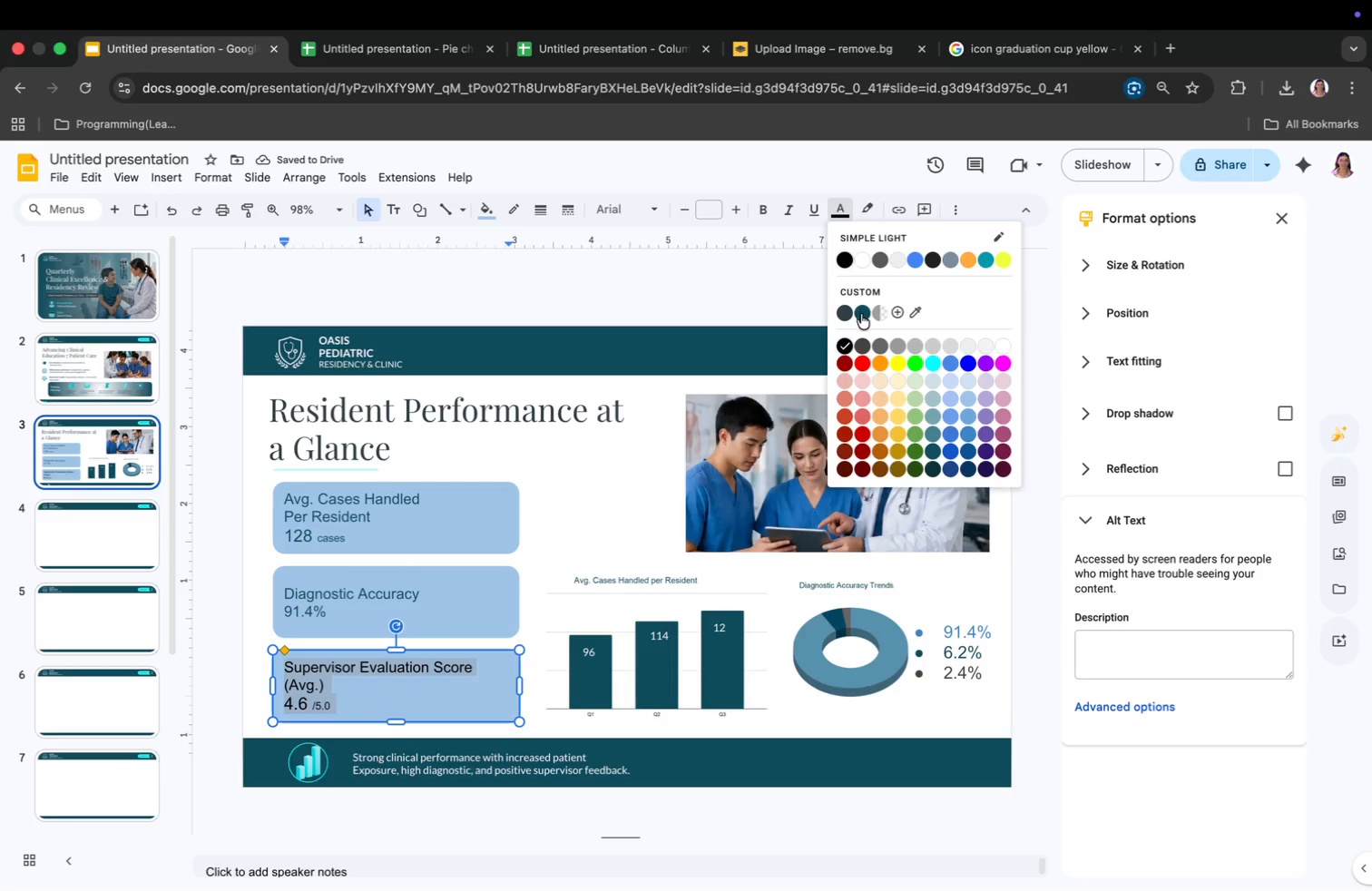 
left_click([861, 314])
 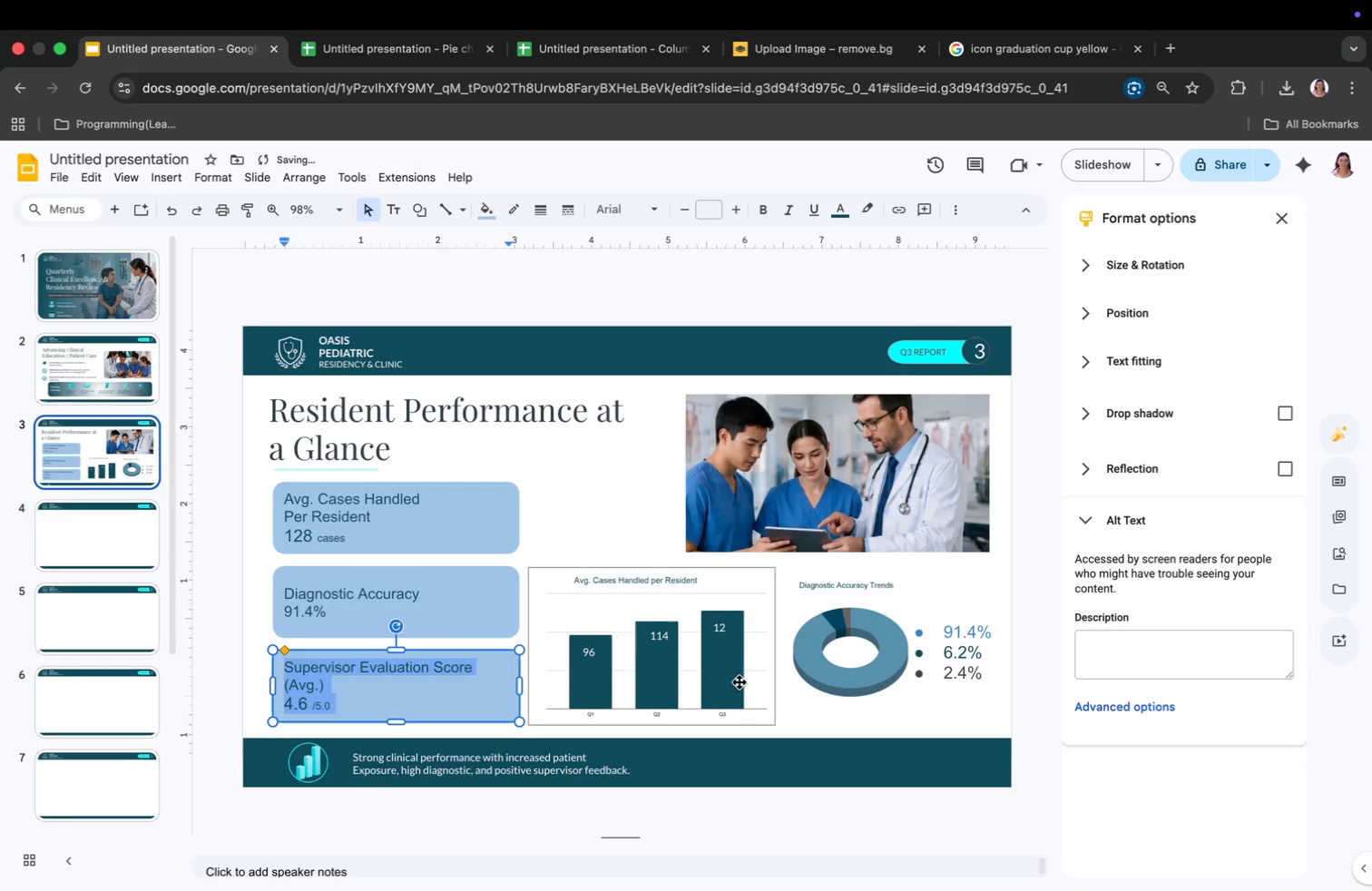 
left_click([598, 520])
 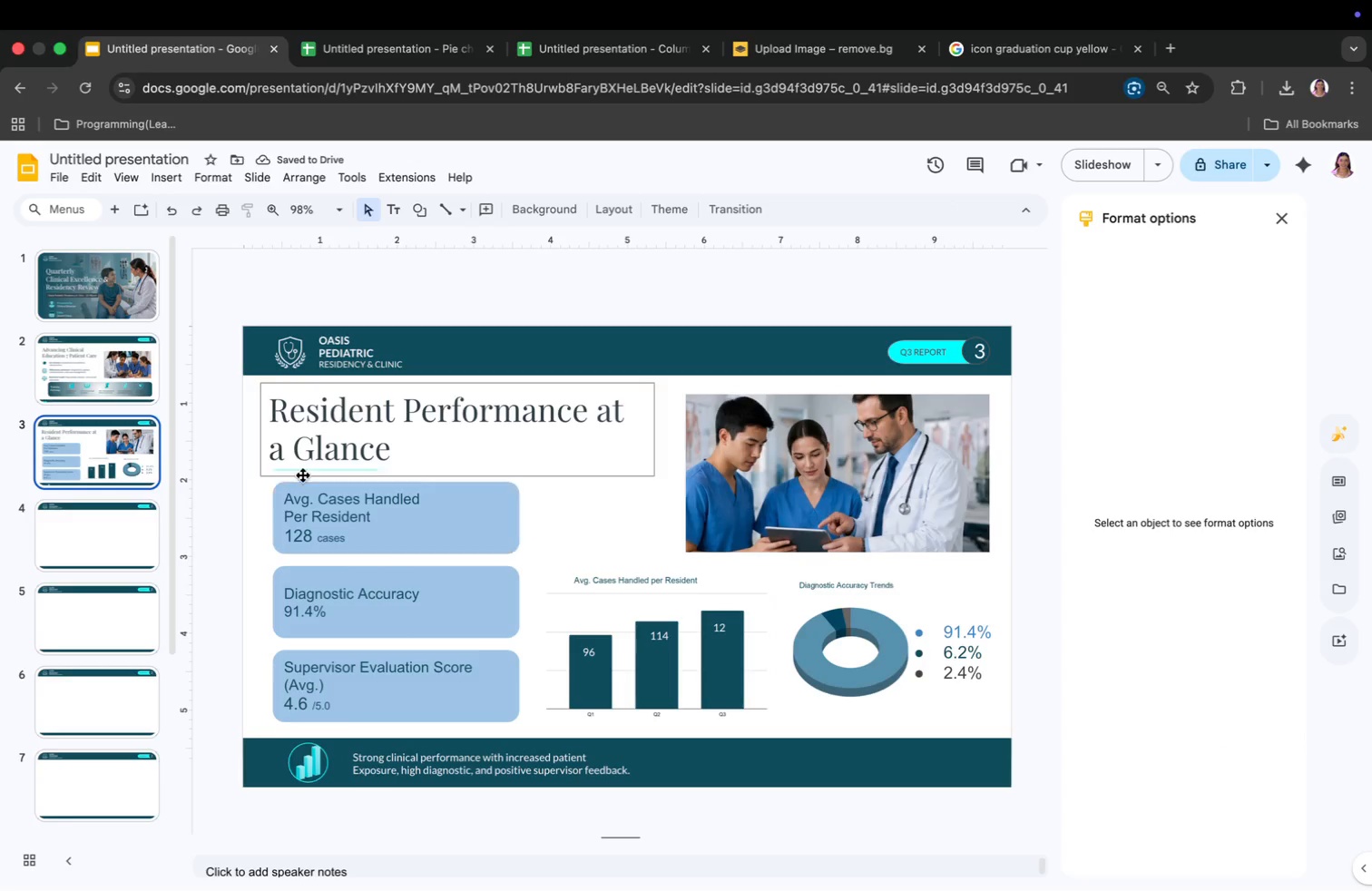 
left_click([136, 534])
 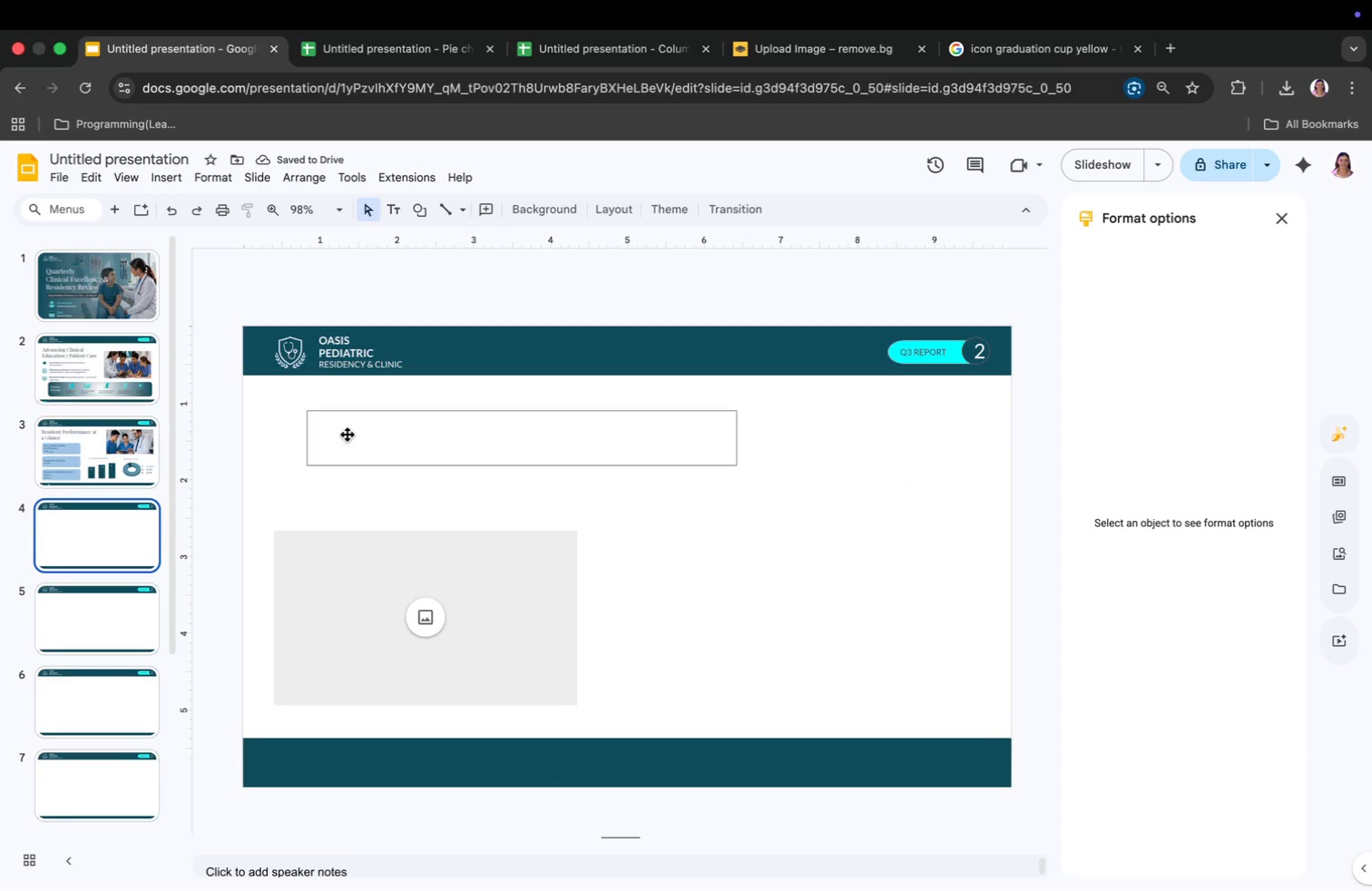 
left_click_drag(start_coordinate=[347, 398], to_coordinate=[347, 403])
 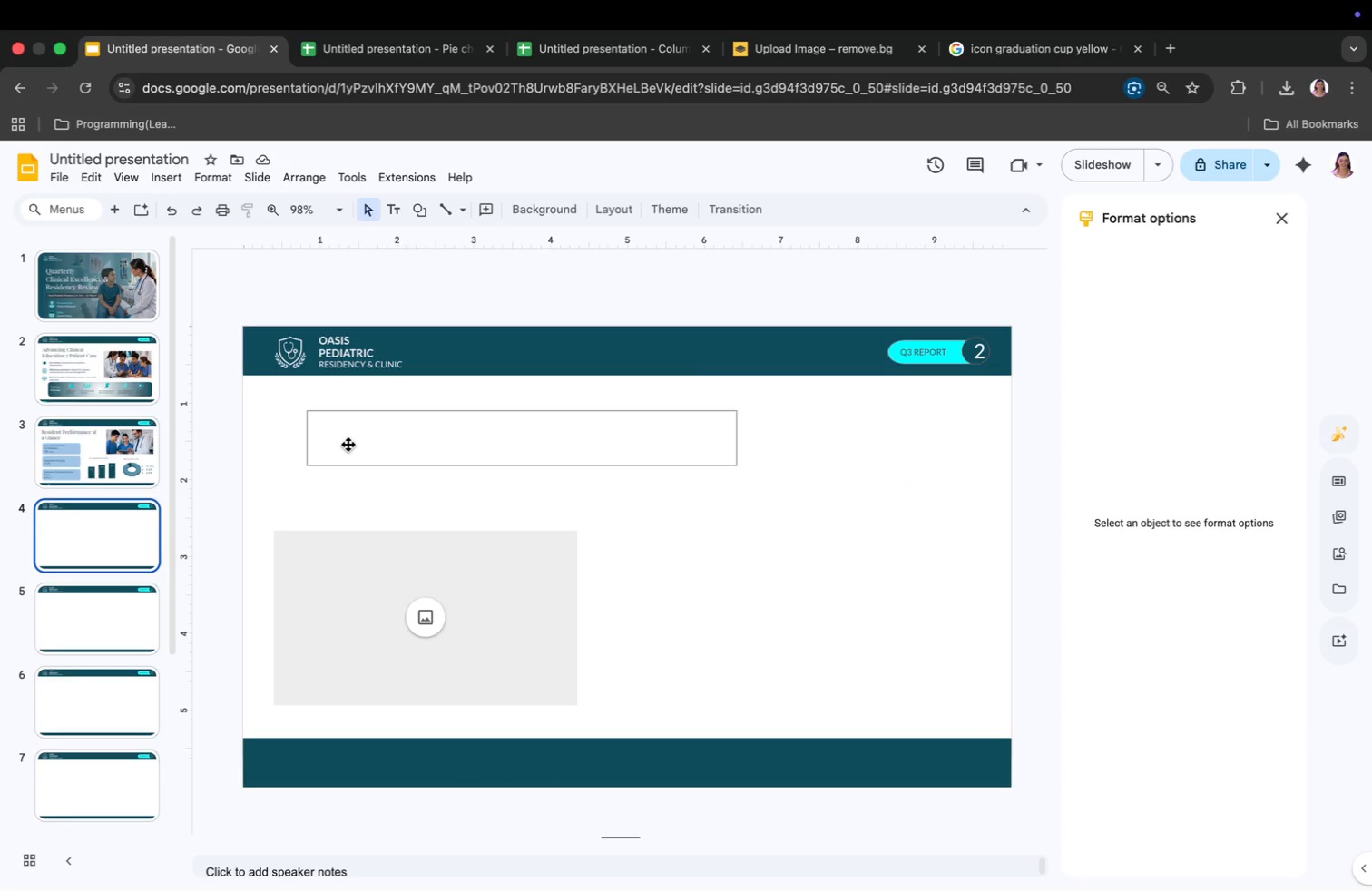 
double_click([348, 446])
 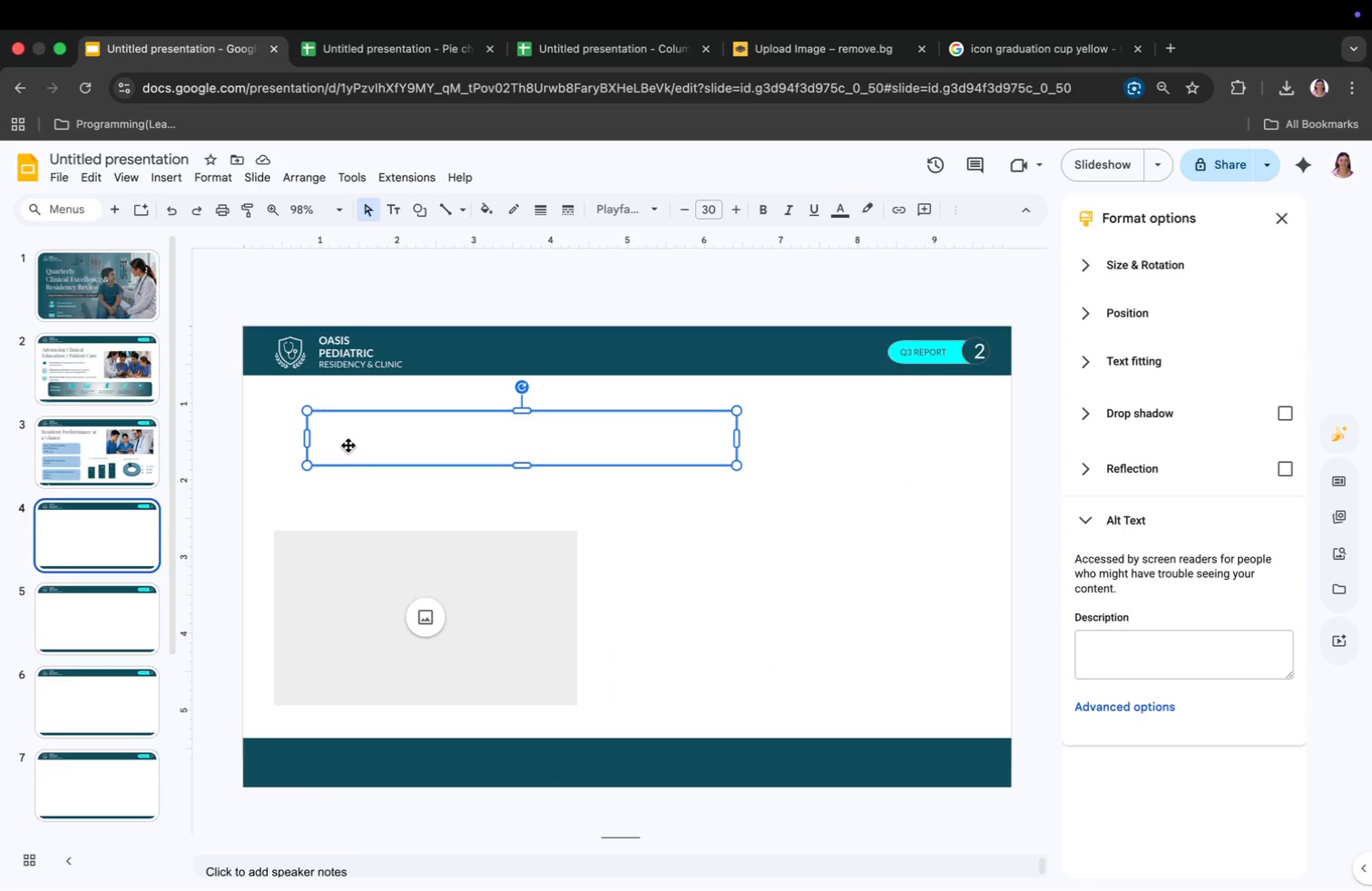 
triple_click([348, 446])
 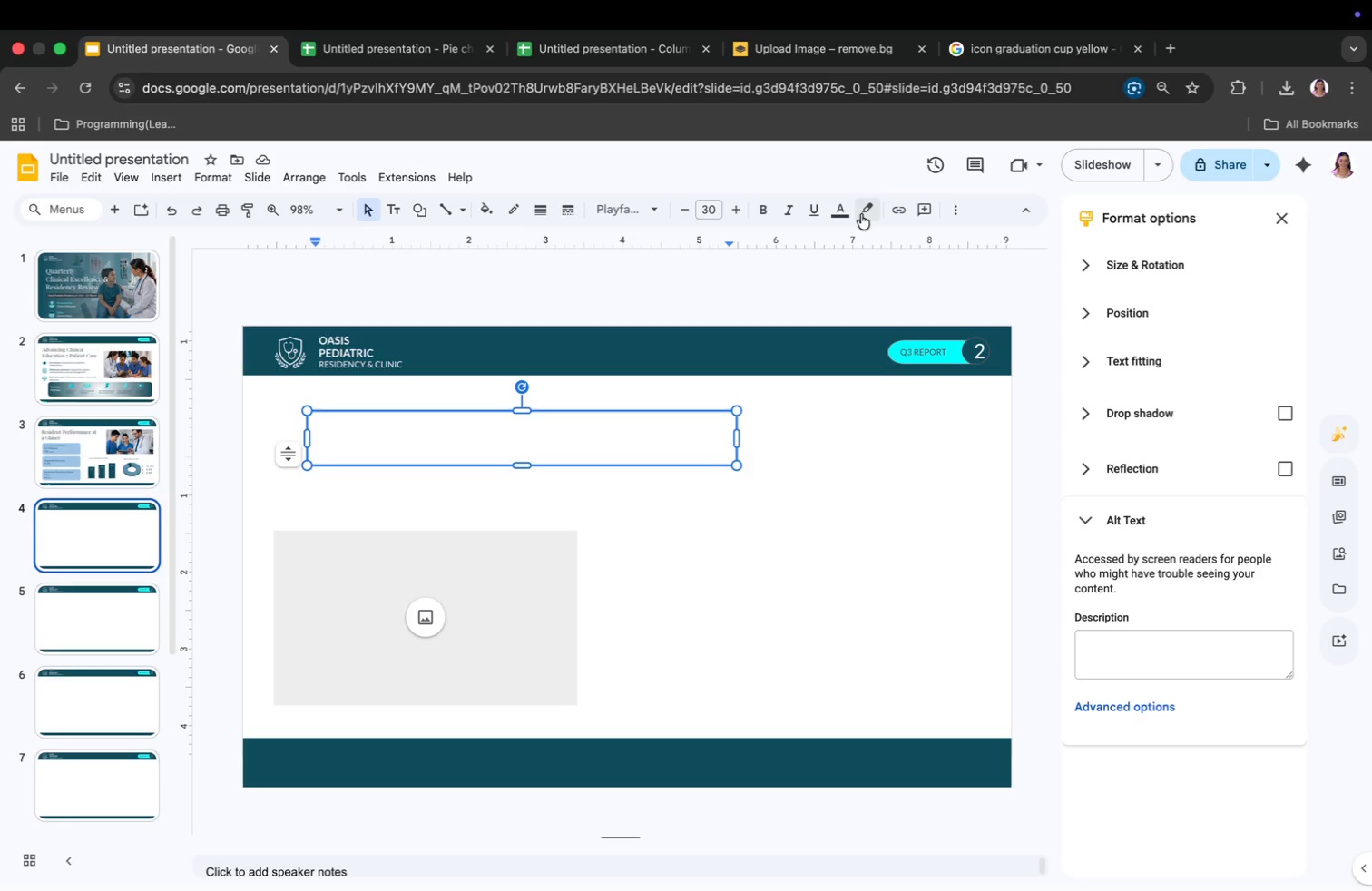 
left_click([844, 213])
 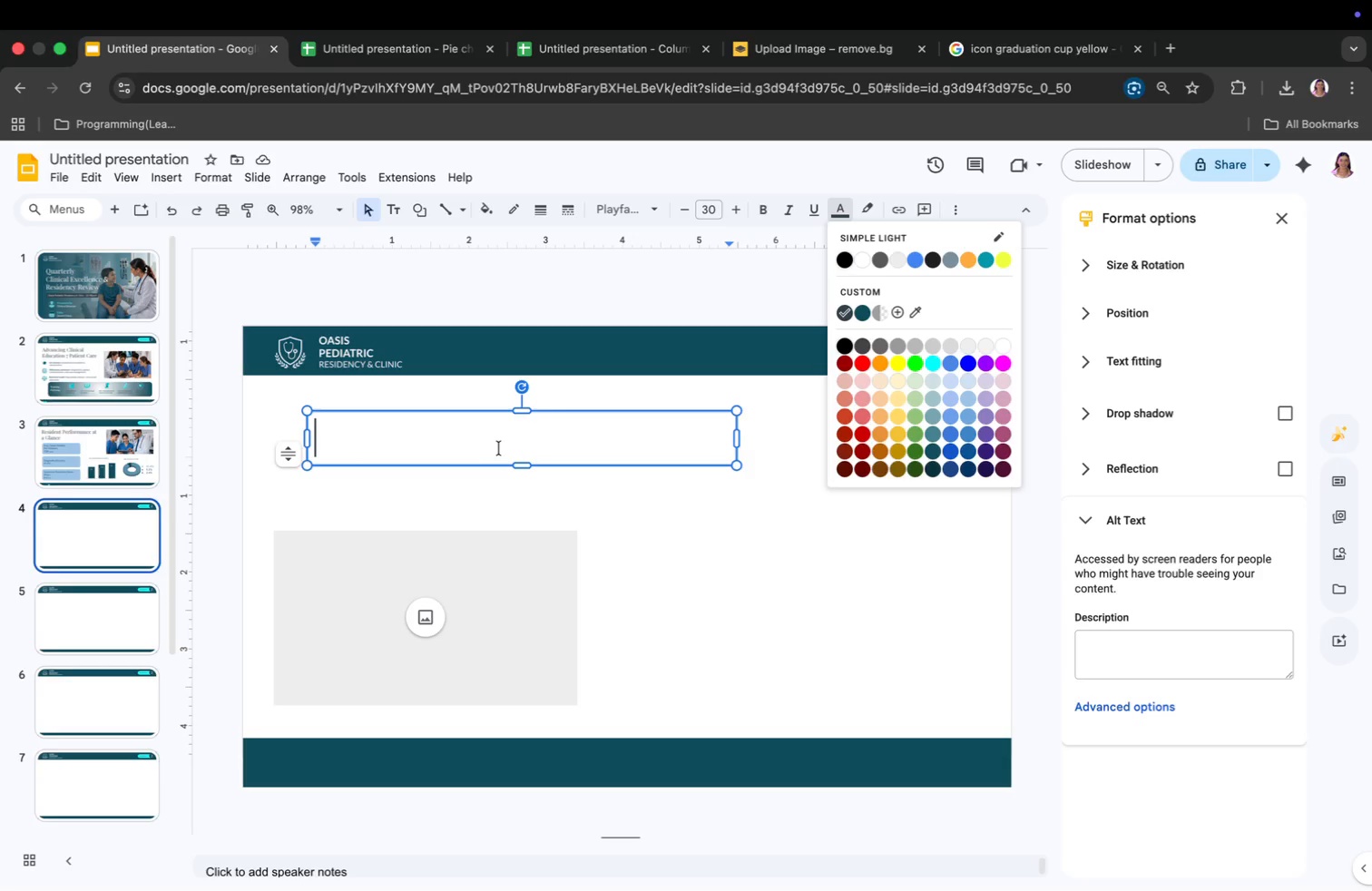 
left_click([437, 437])
 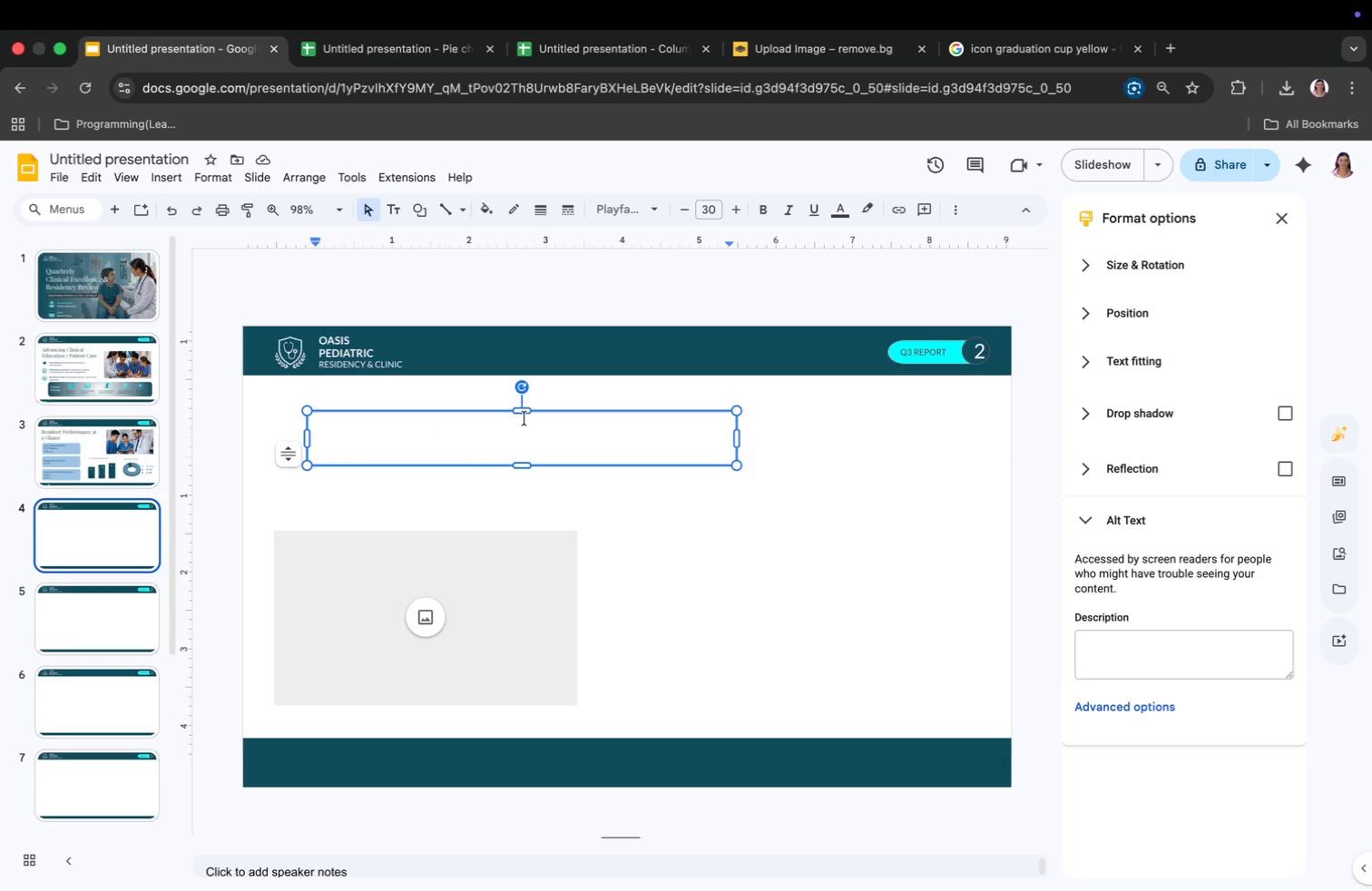 
left_click_drag(start_coordinate=[524, 416], to_coordinate=[511, 410])
 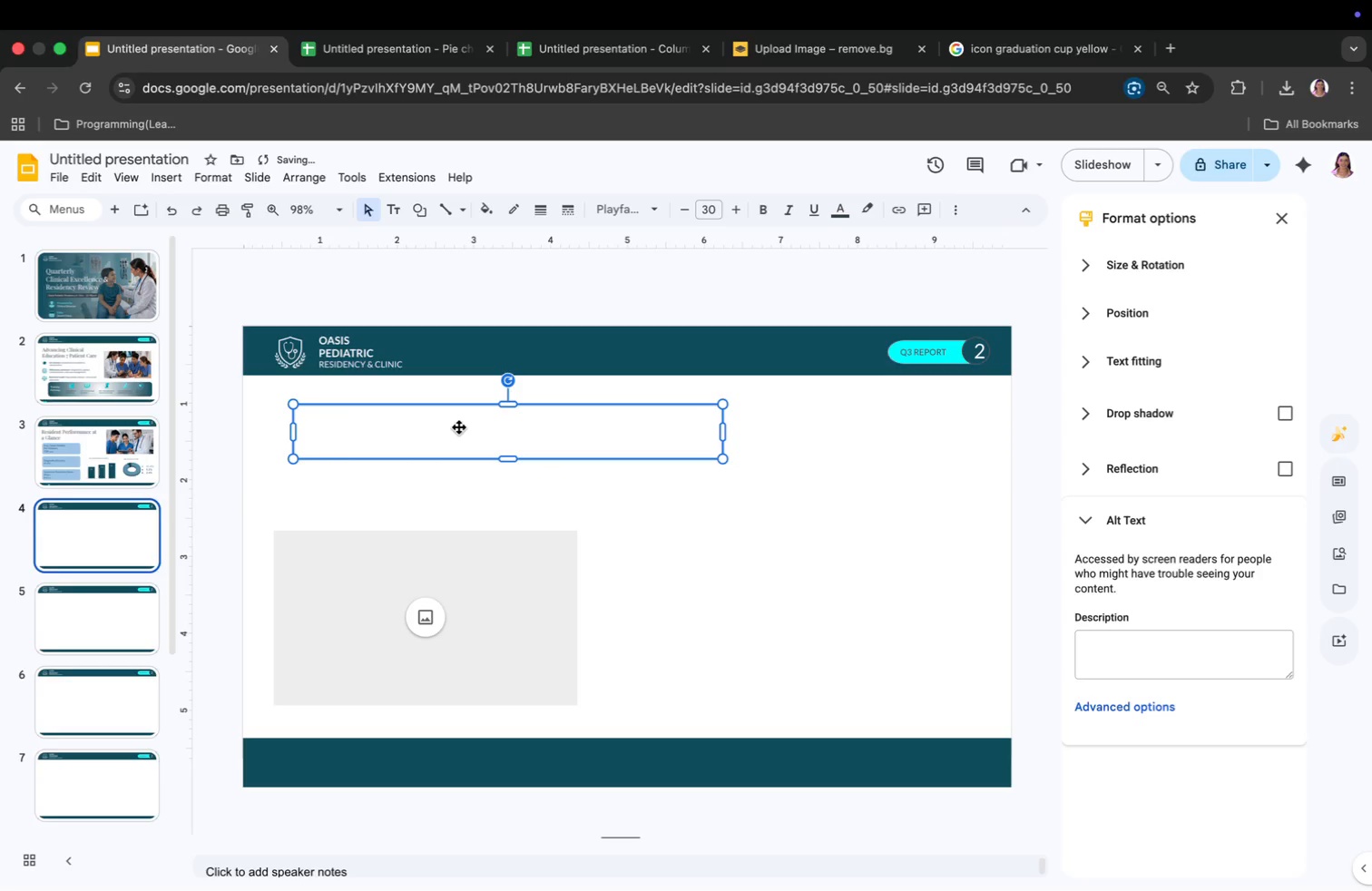 
double_click([459, 427])
 